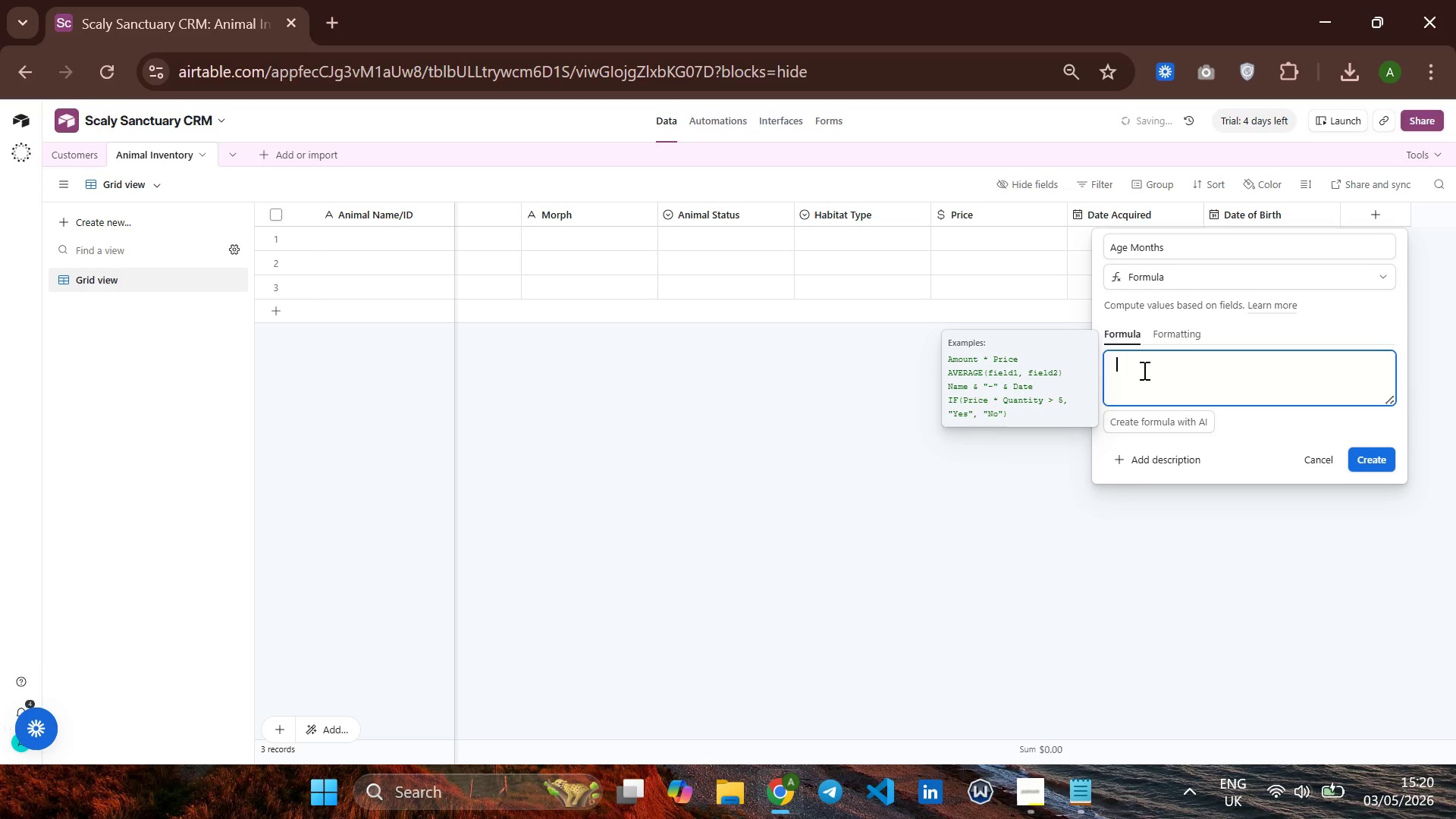 
key(Control+V)
 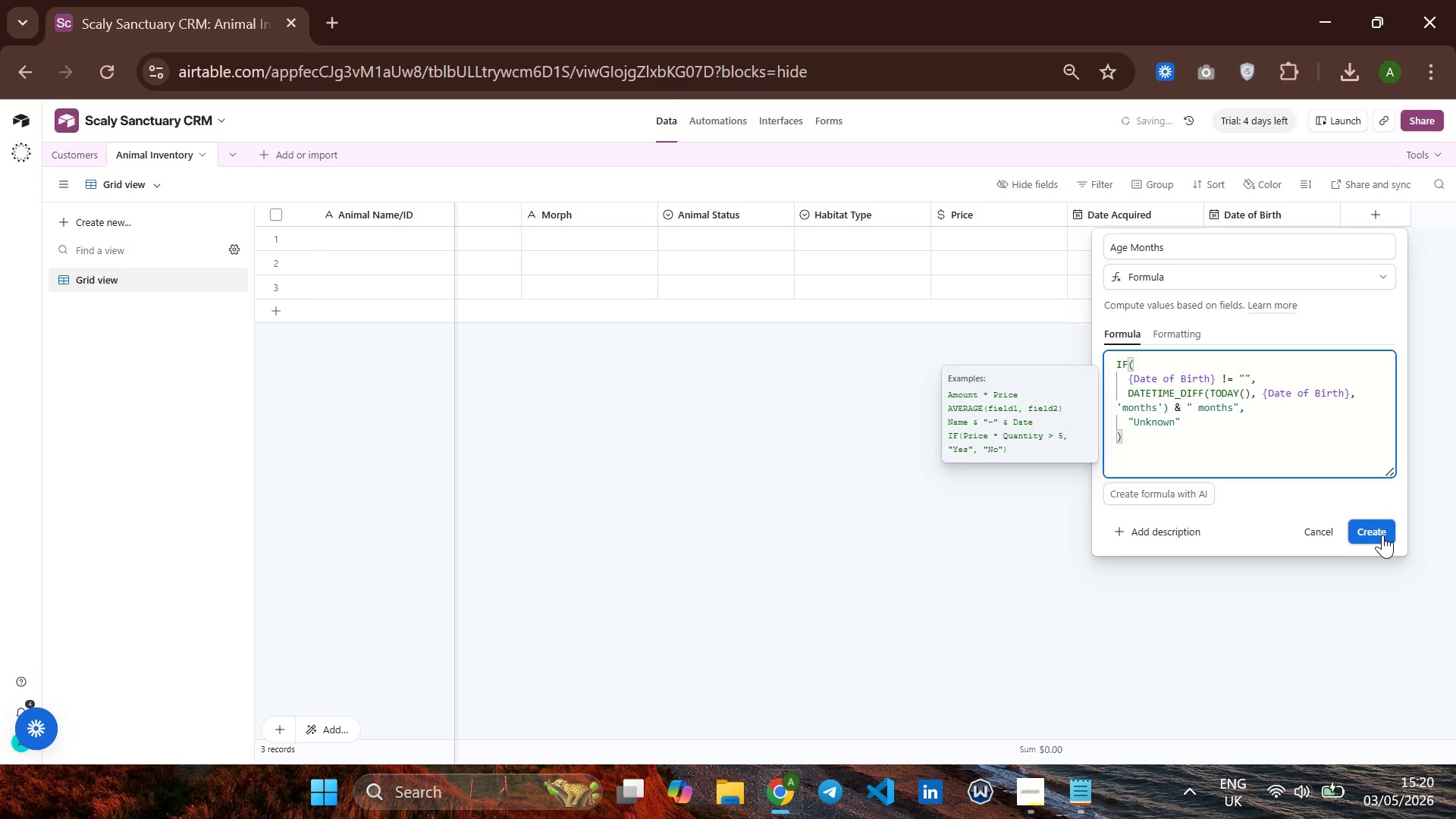 
left_click([1382, 523])
 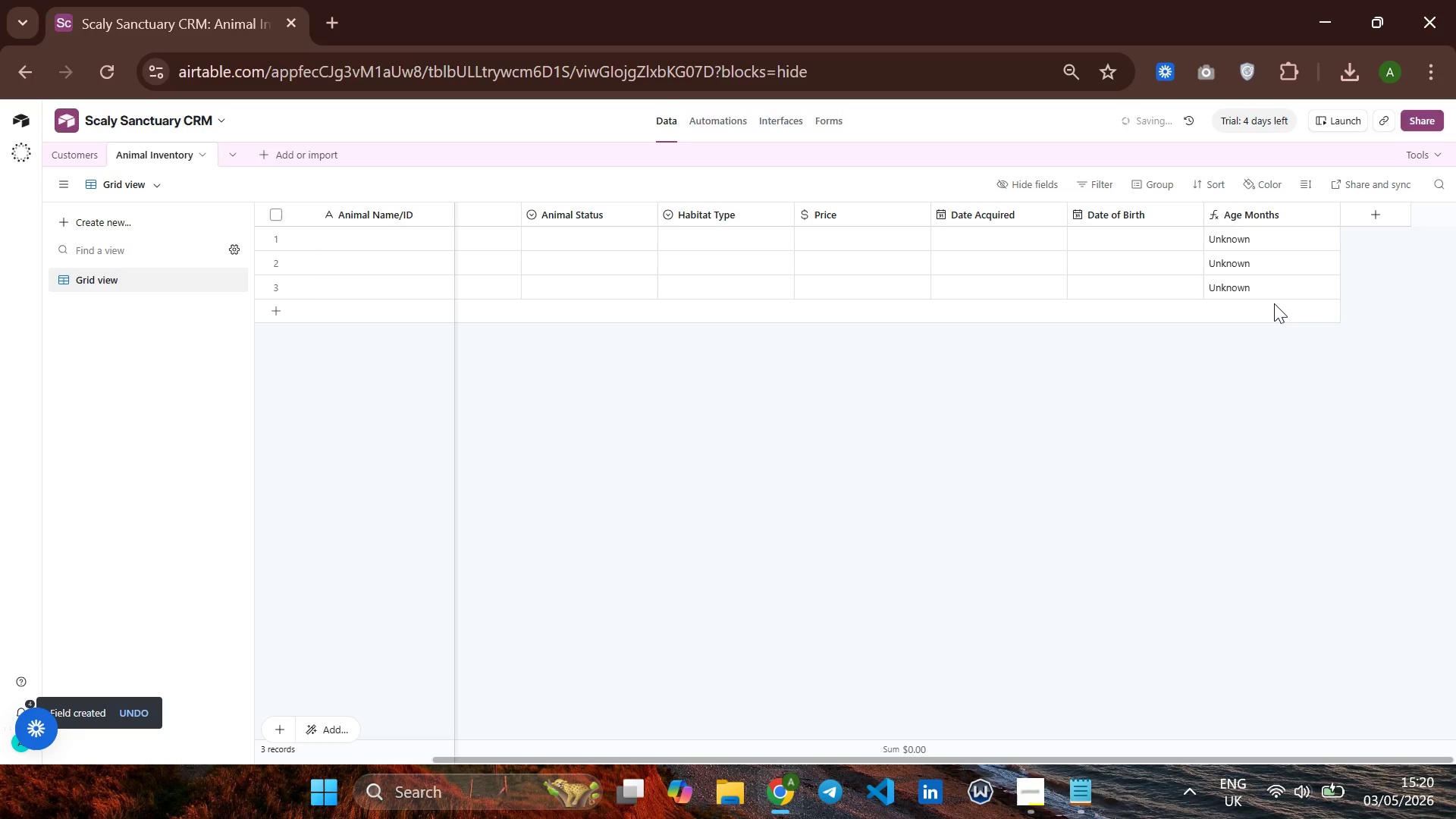 
wait(6.88)
 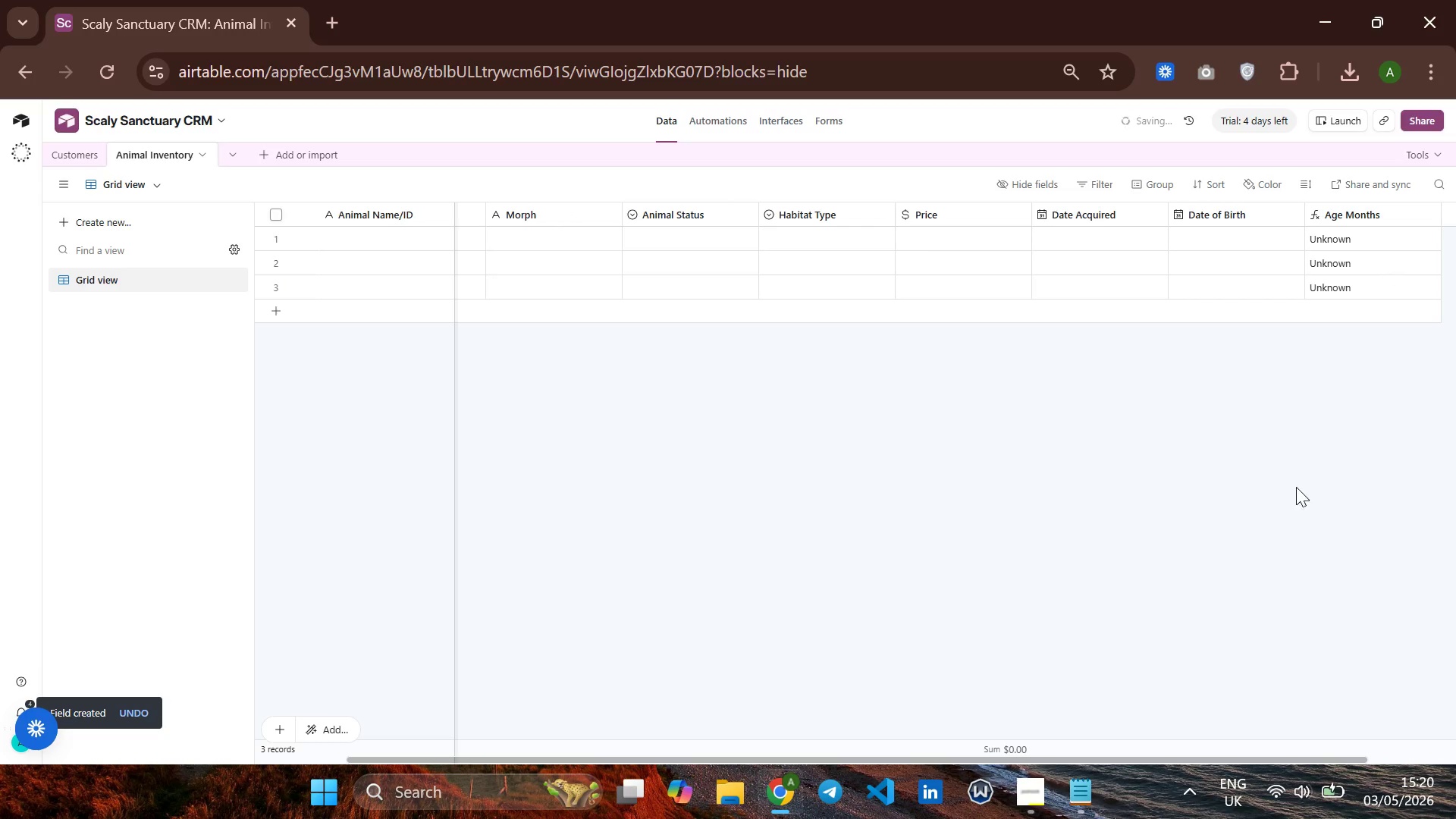 
left_click([1373, 216])
 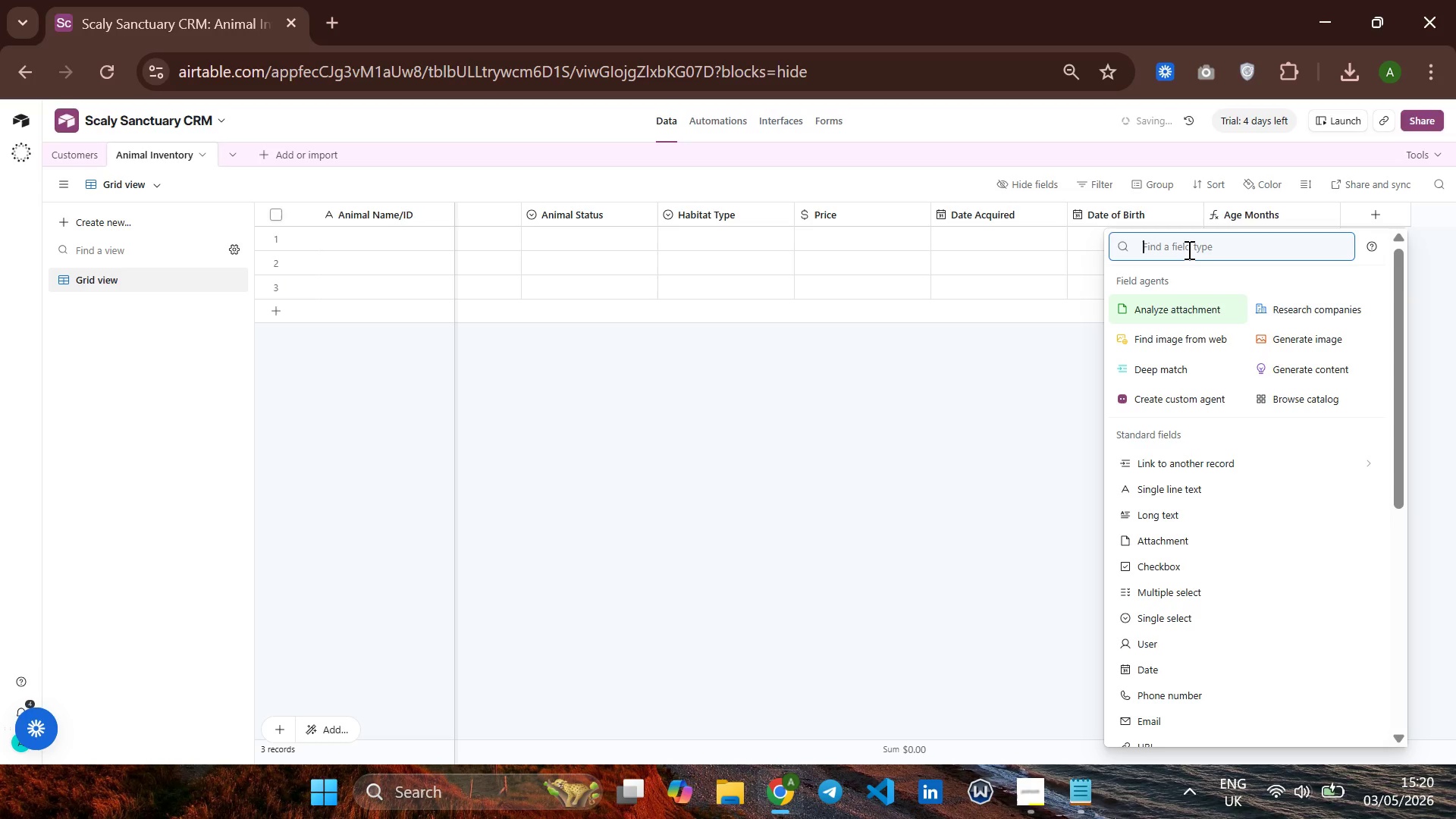 
wait(13.81)
 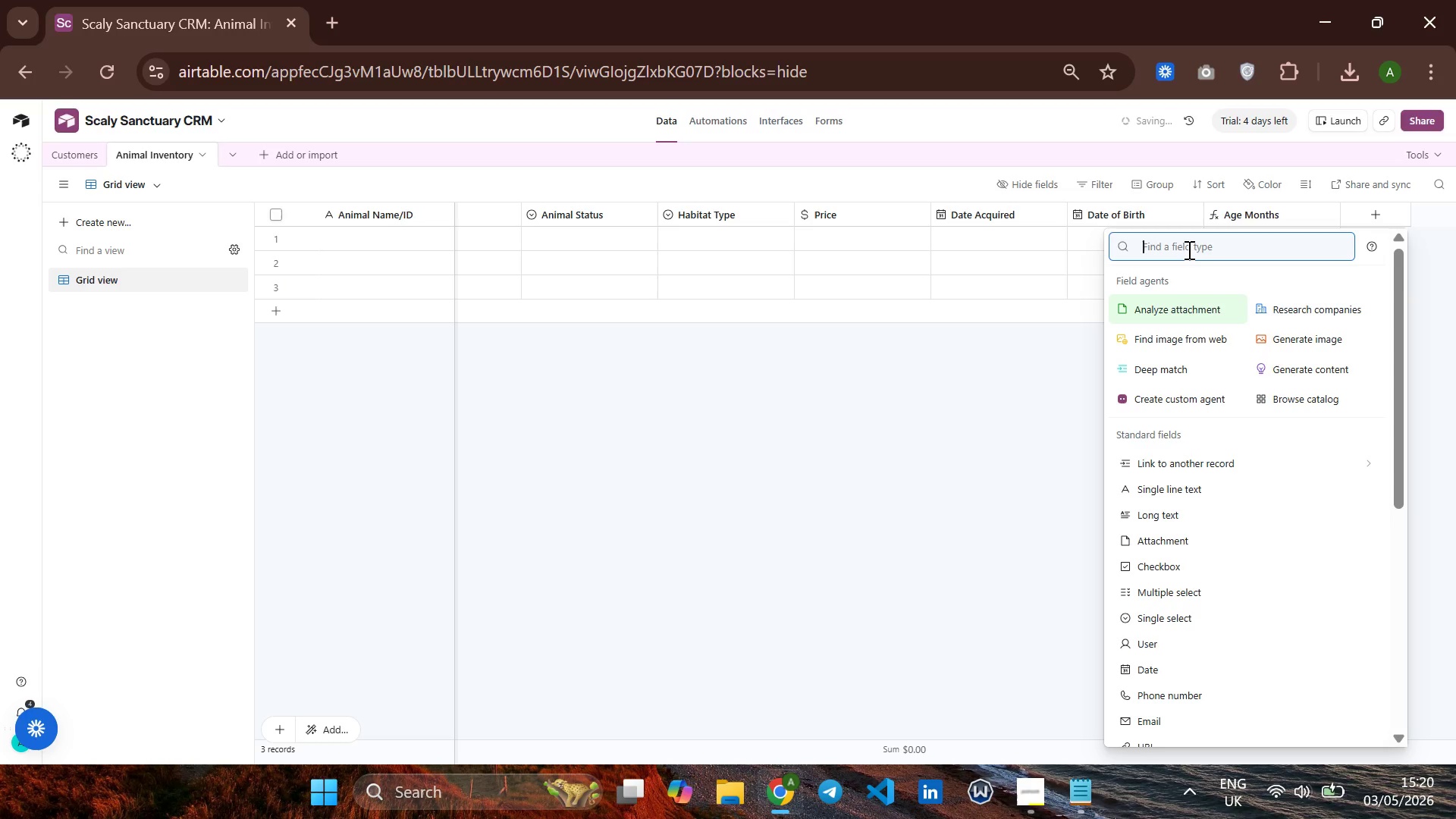 
type(sing)
 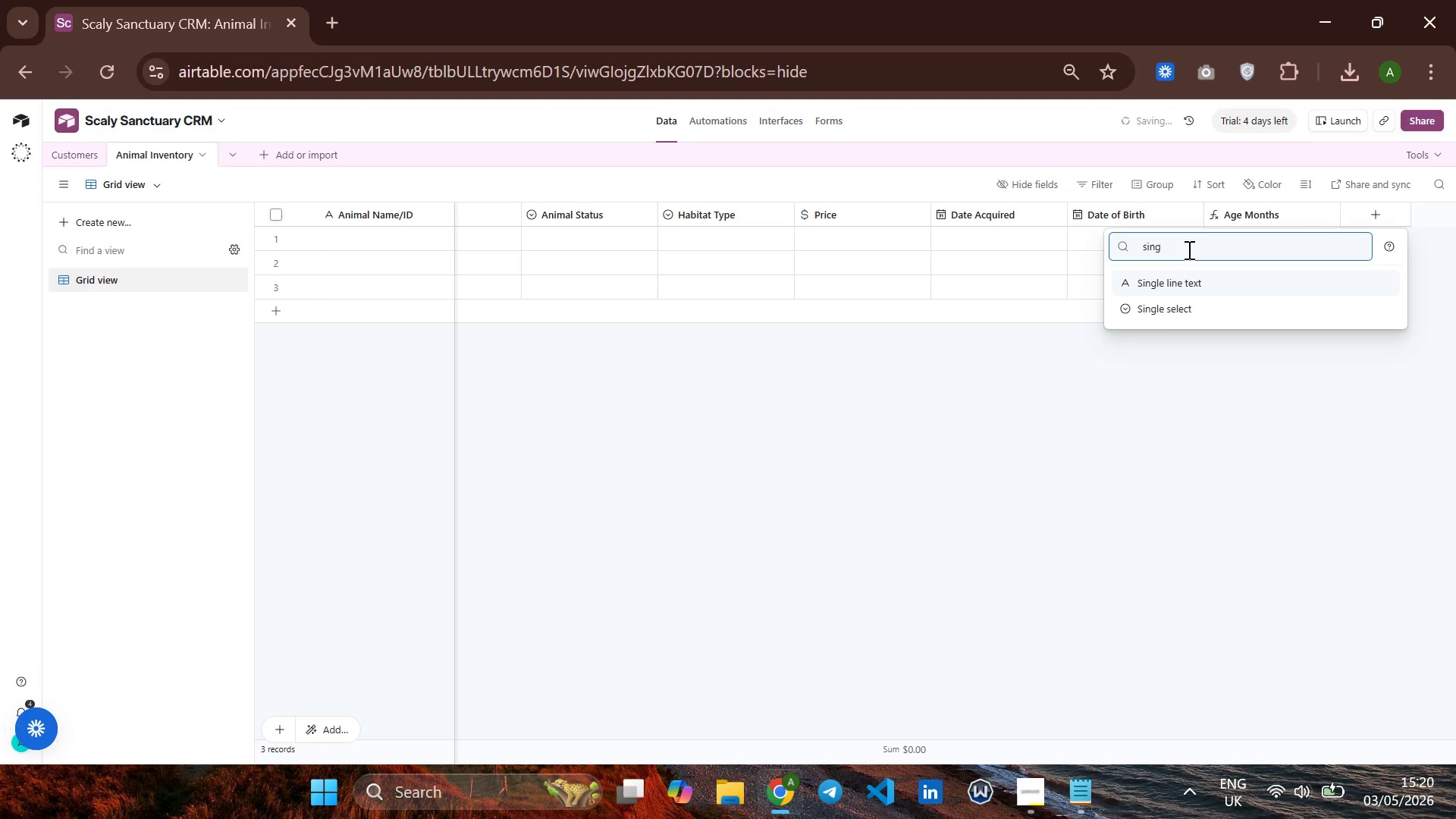 
key(Enter)
 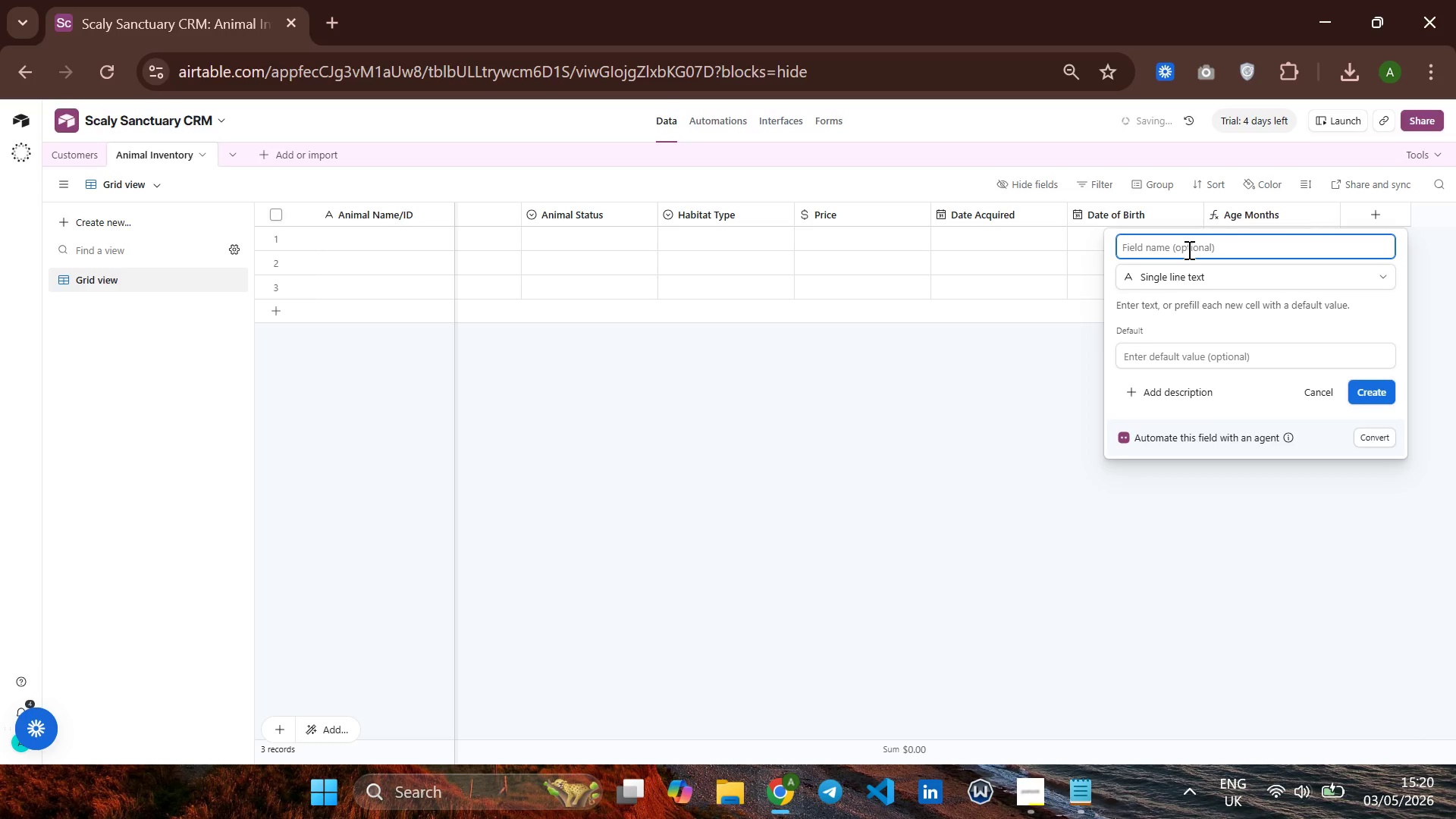 
key(ArrowDown)
 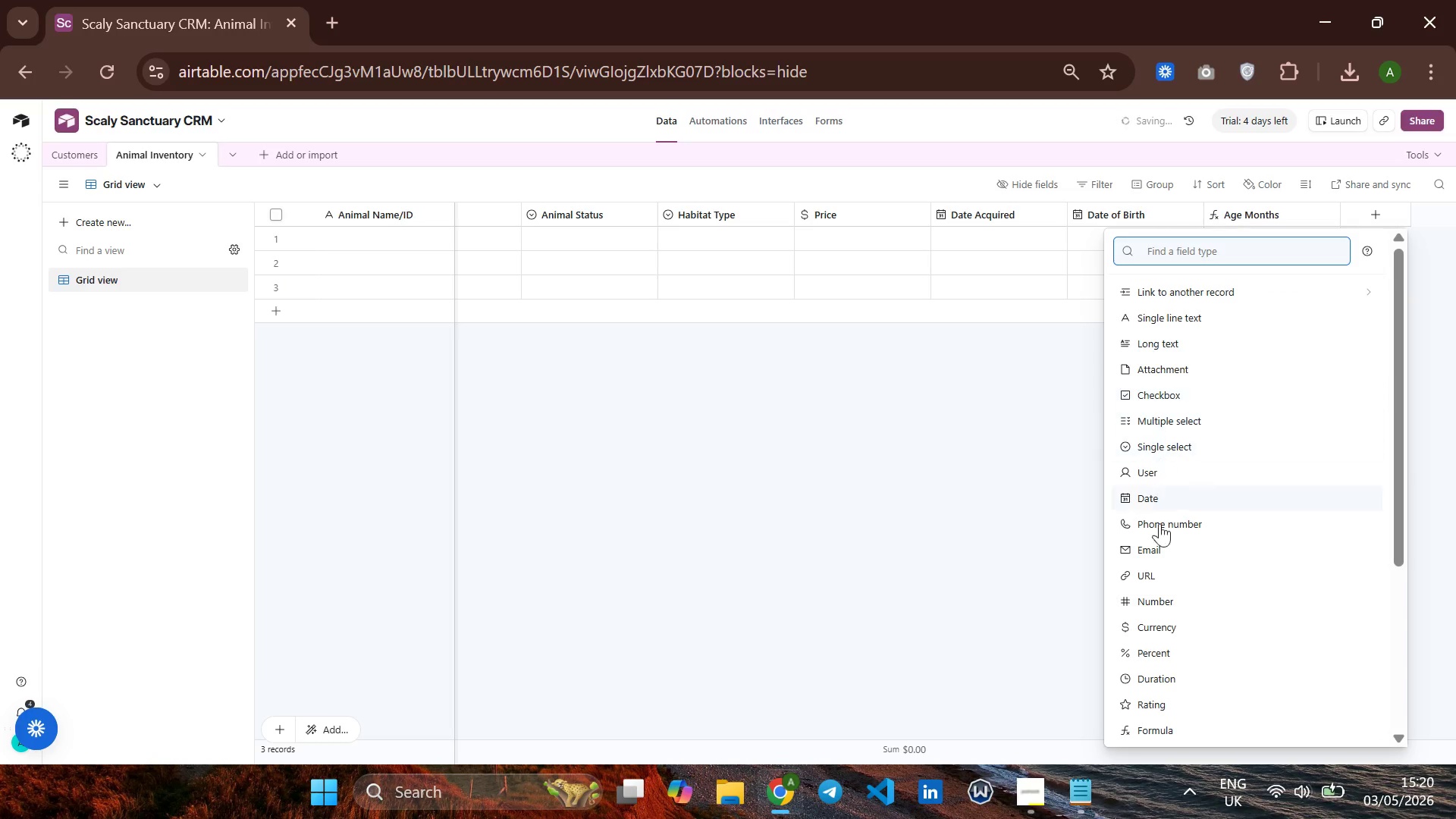 
left_click([1188, 447])
 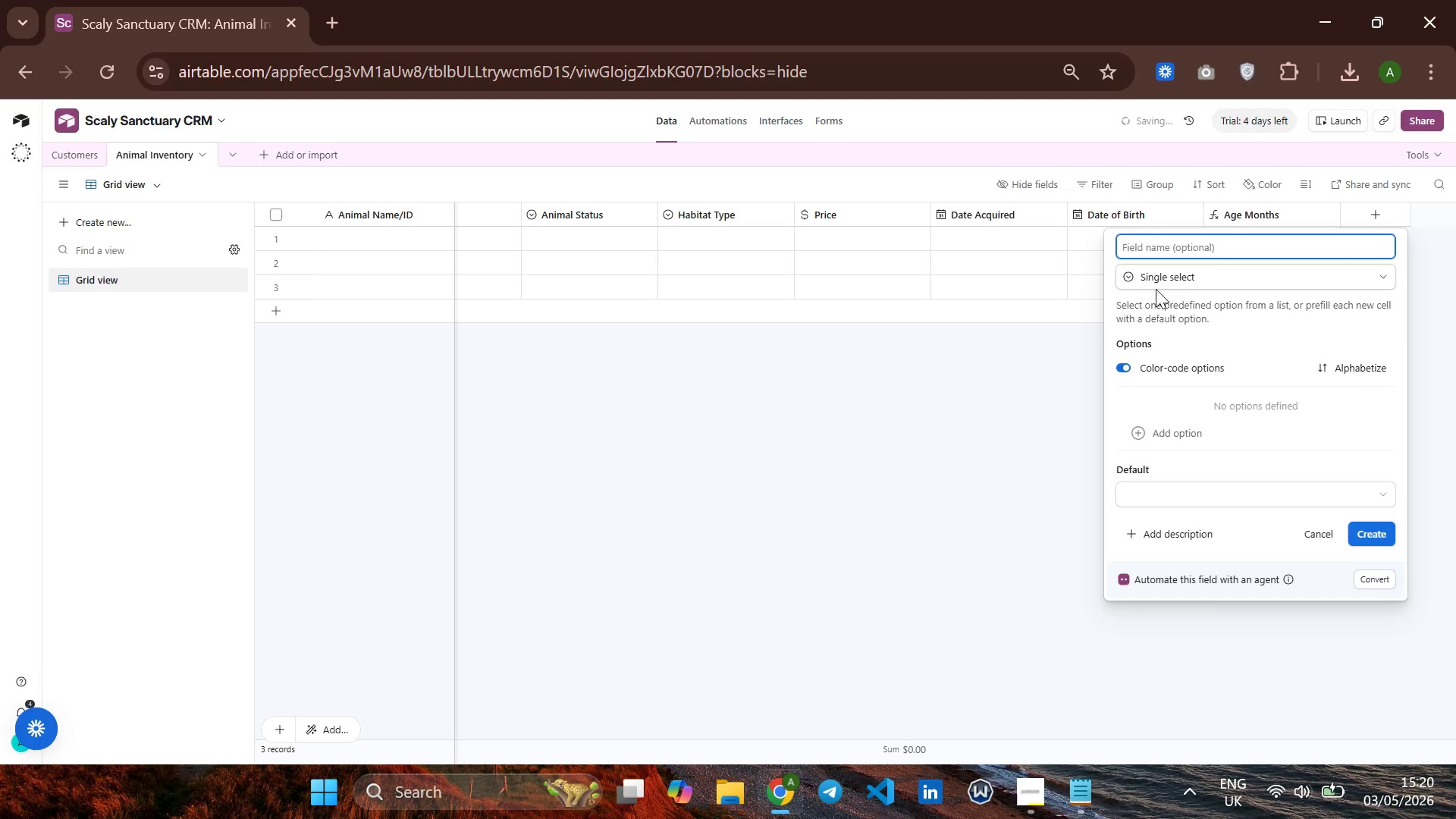 
left_click([1172, 253])
 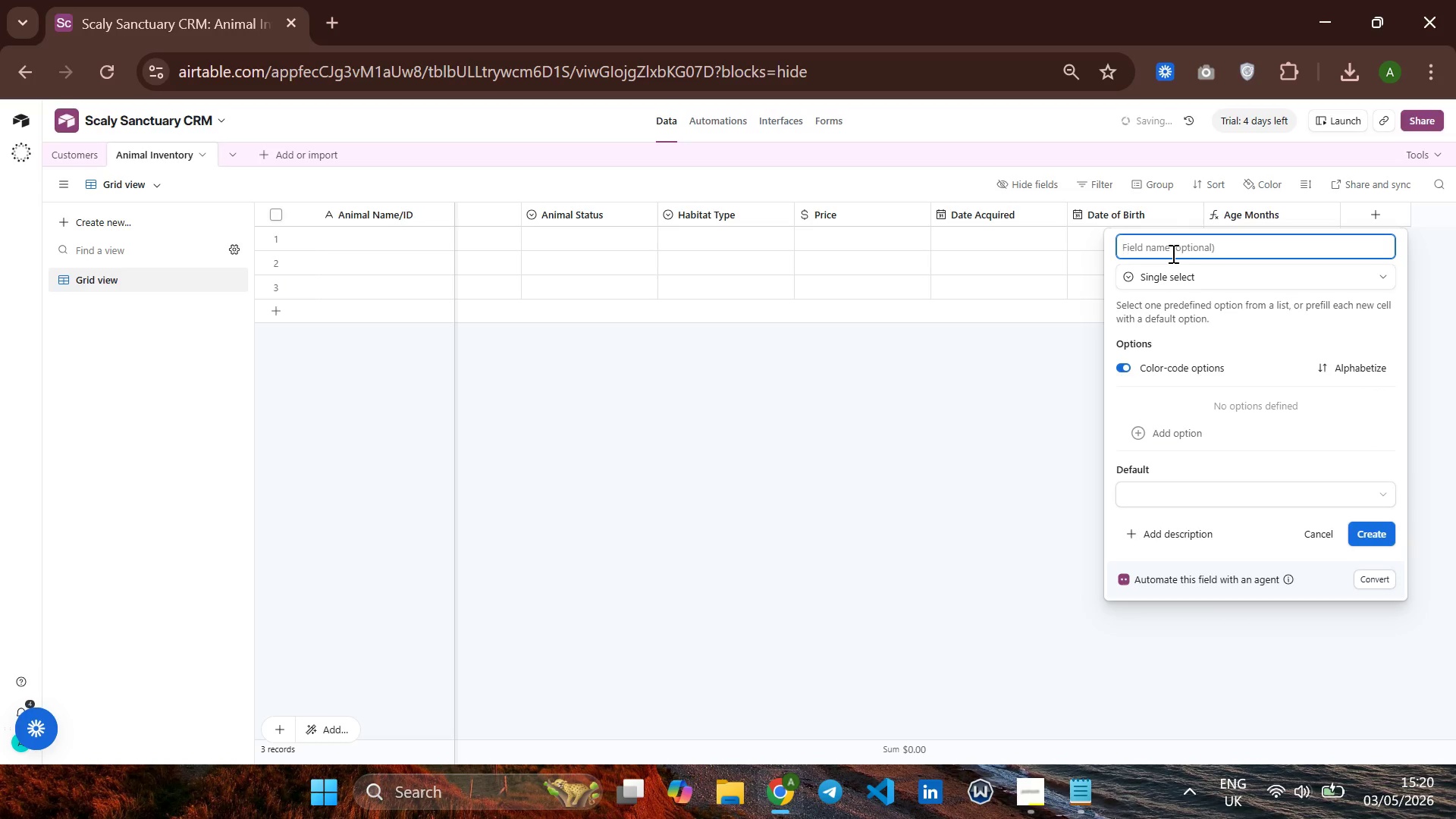 
type(Sex)
 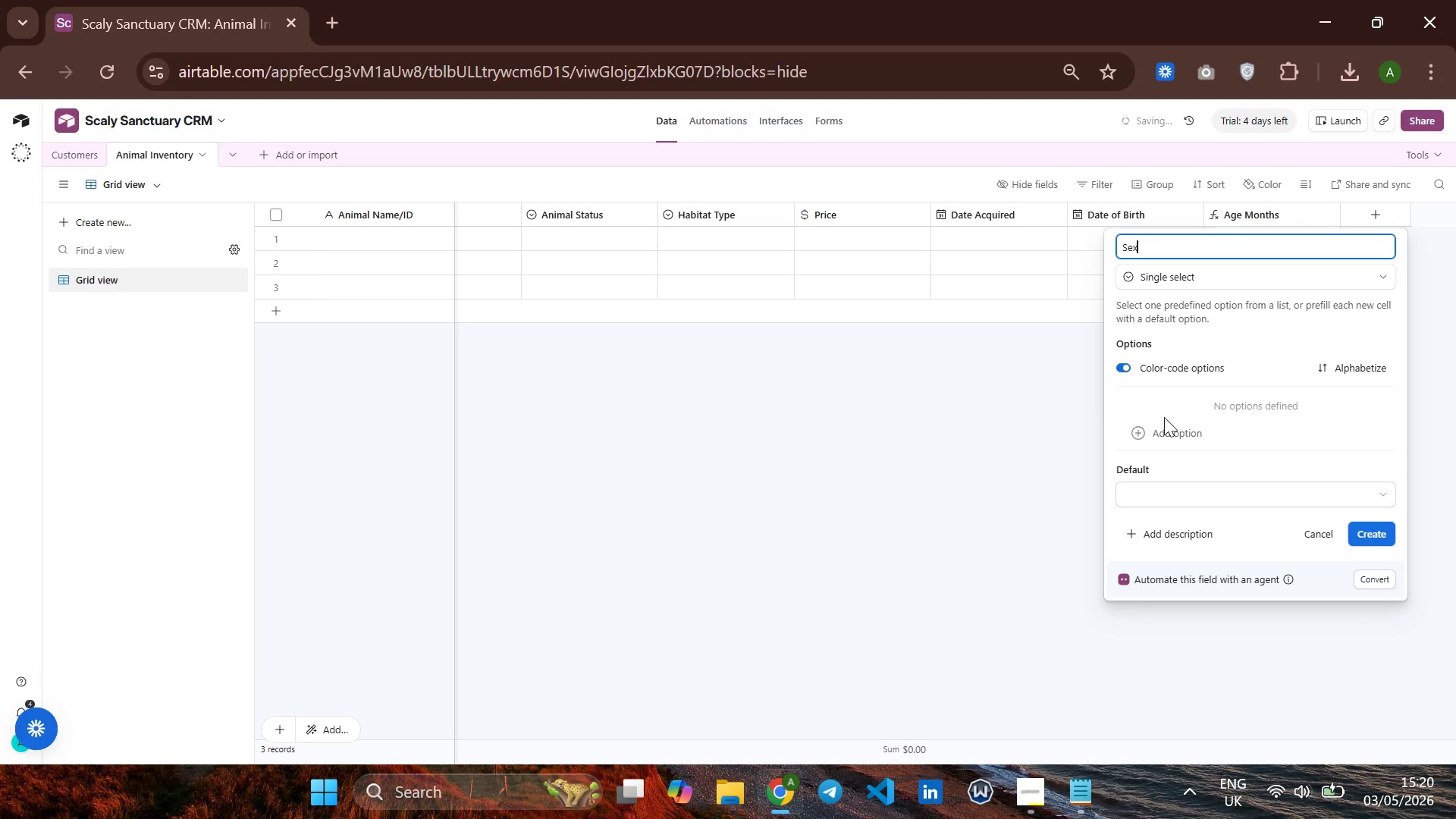 
left_click([1164, 442])
 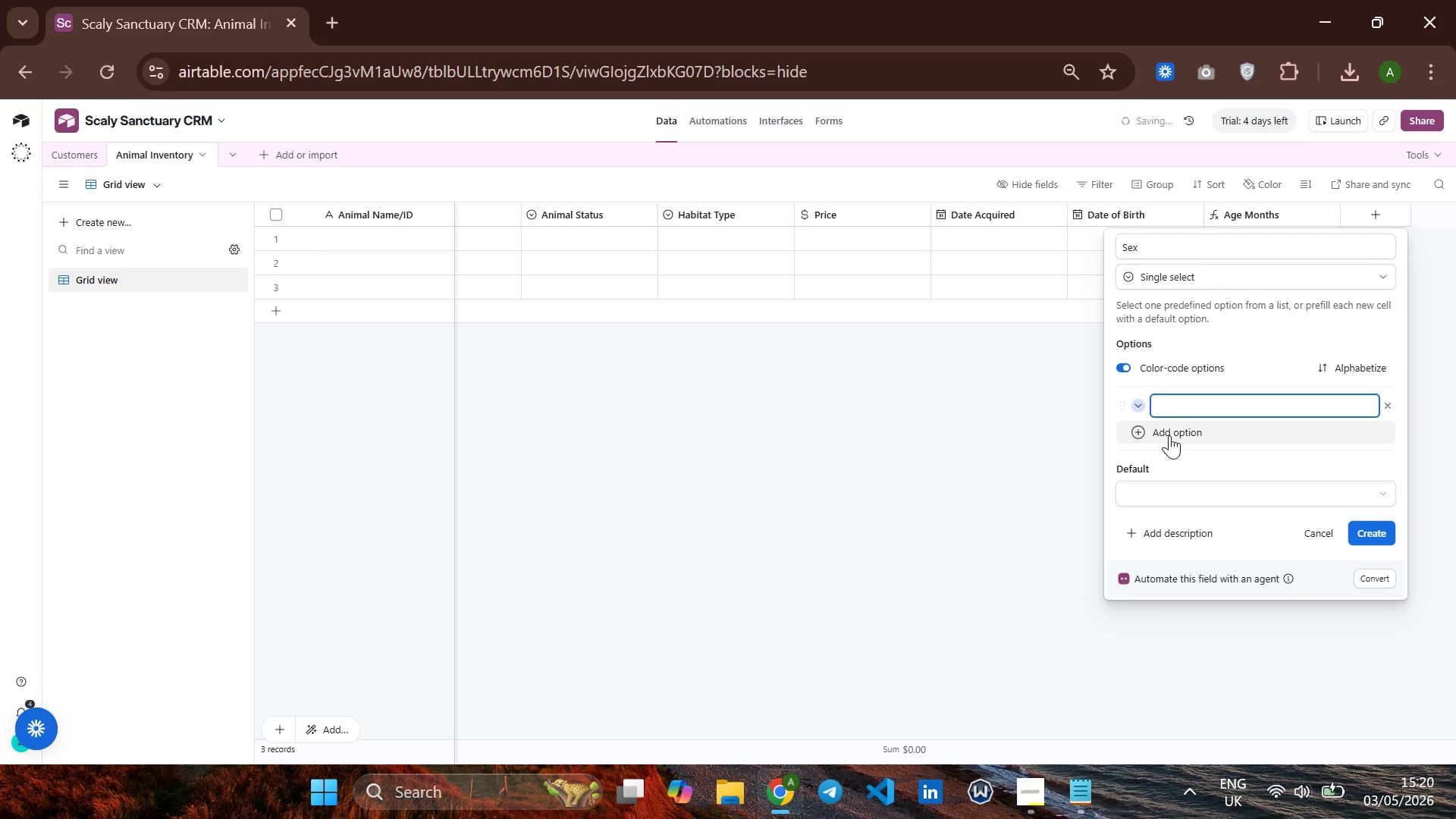 
type(Male )
key(Backspace)
 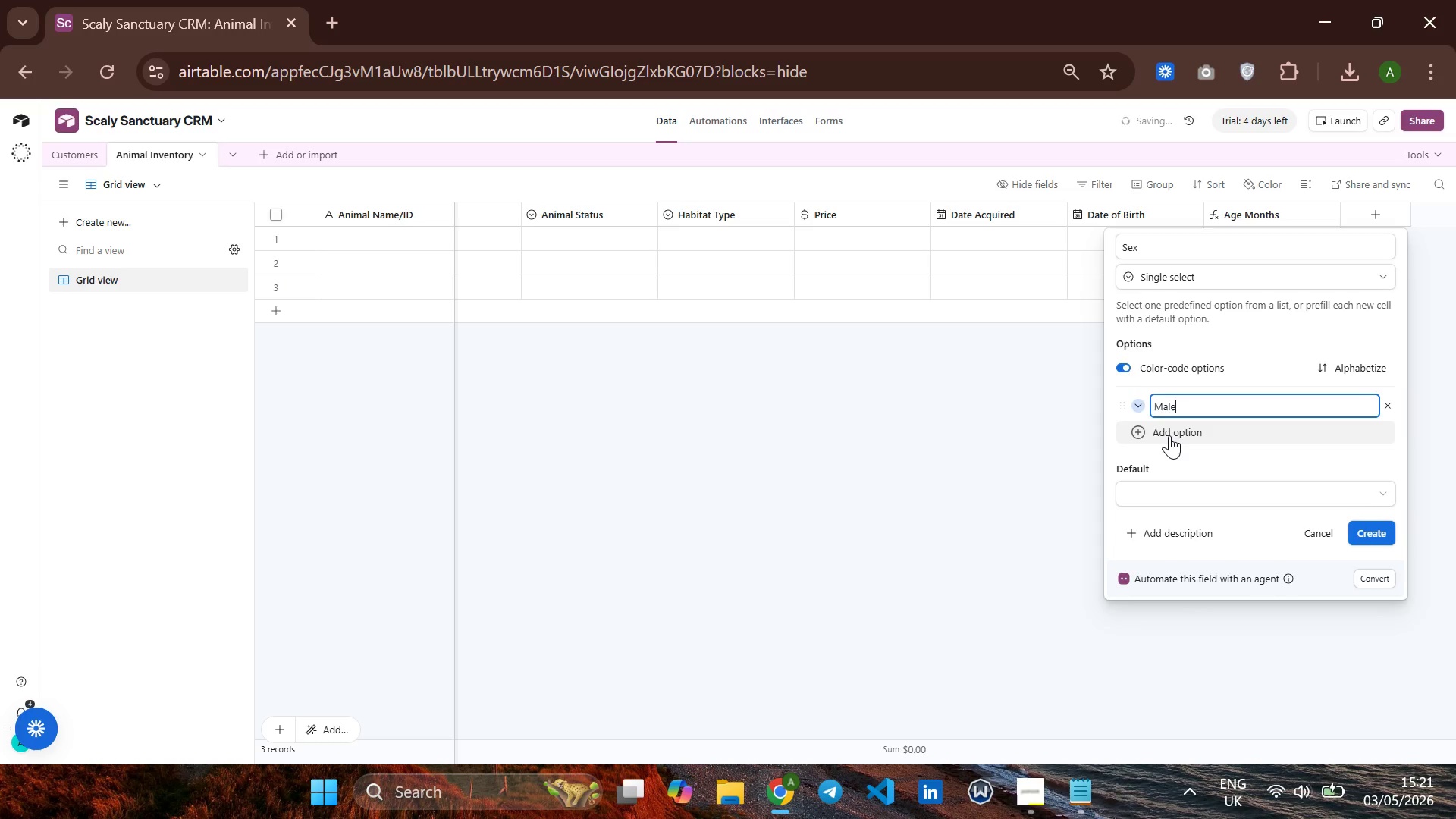 
key(Enter)
 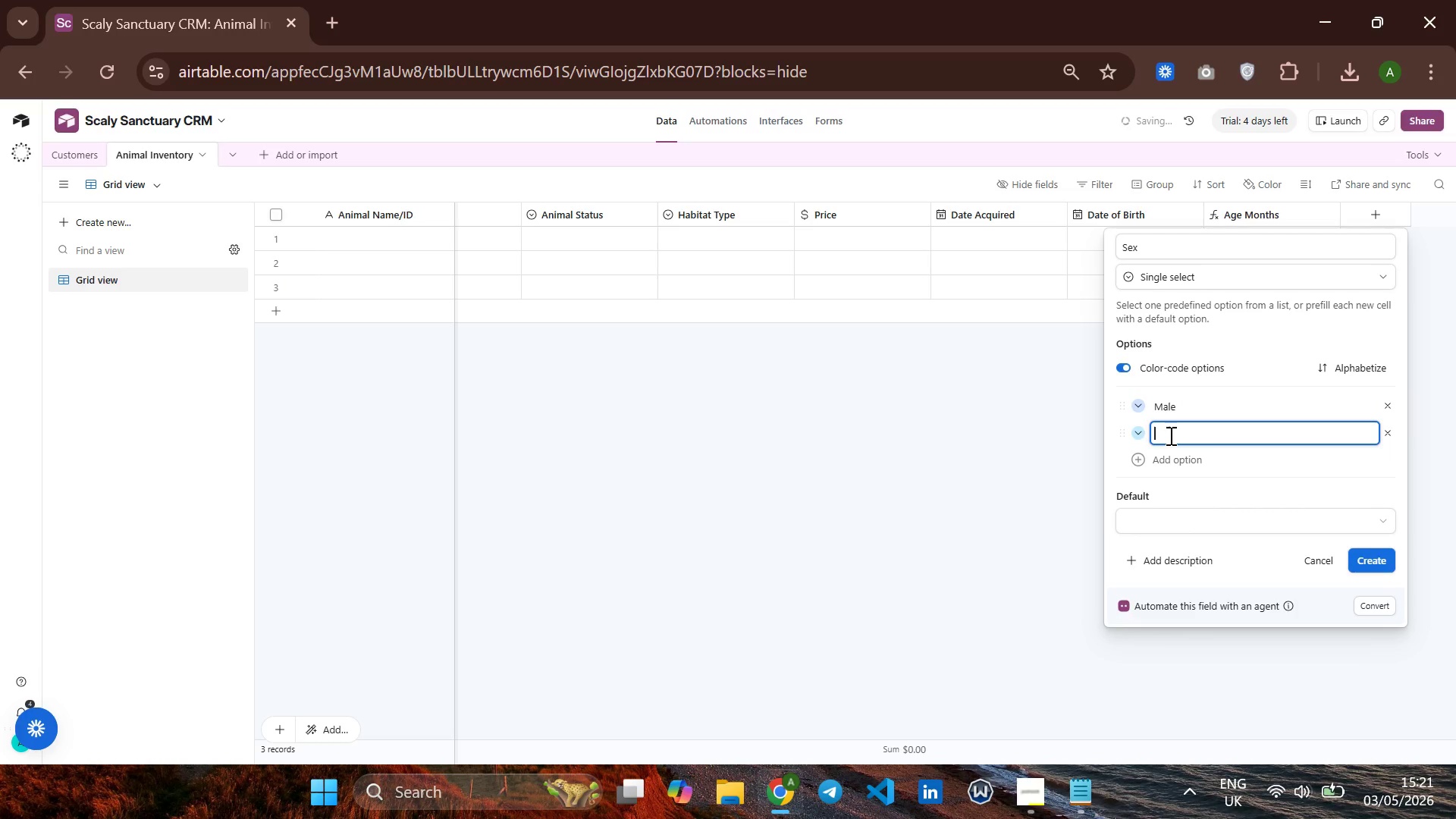 
type(Femal)
 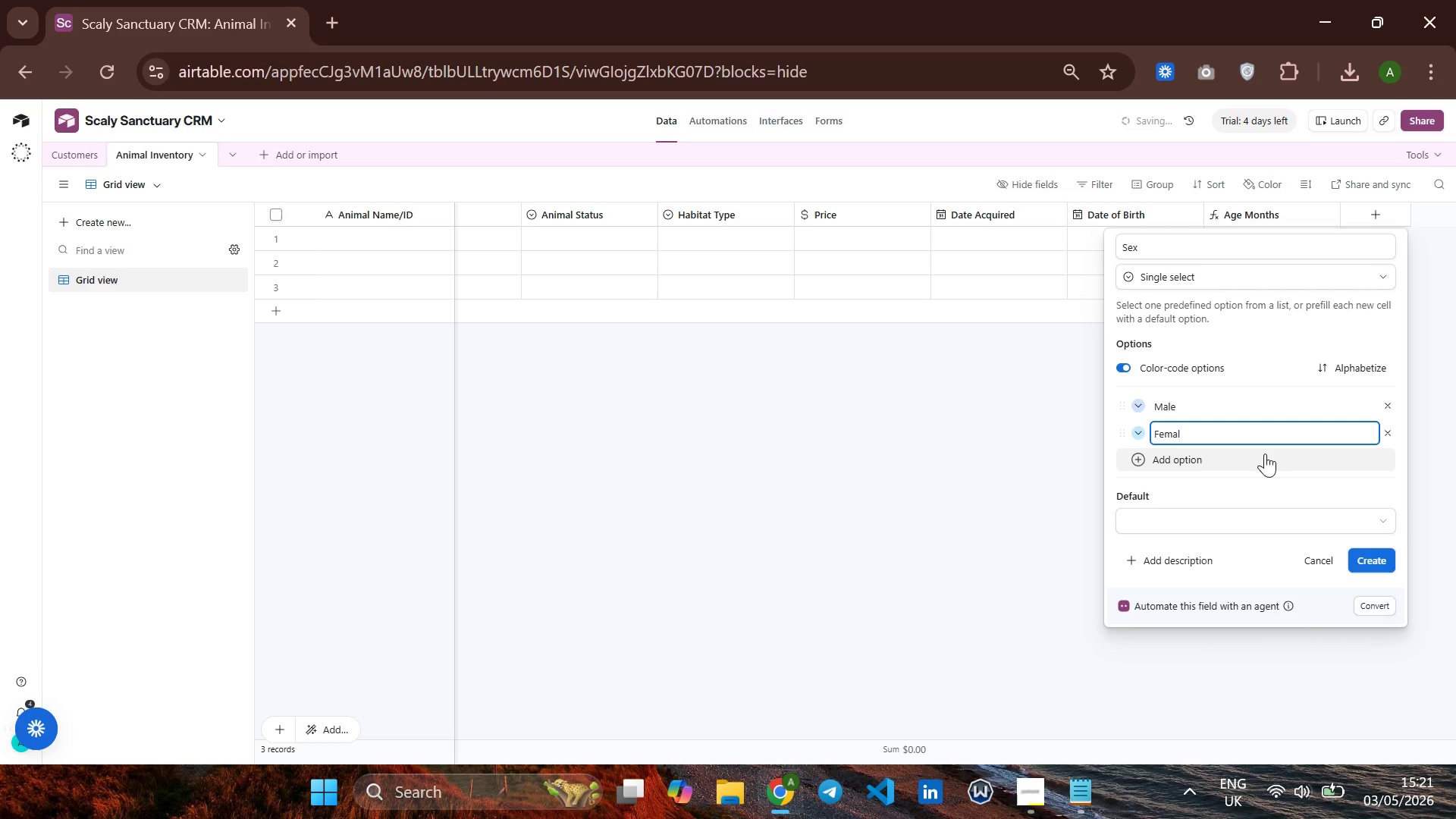 
key(Enter)
 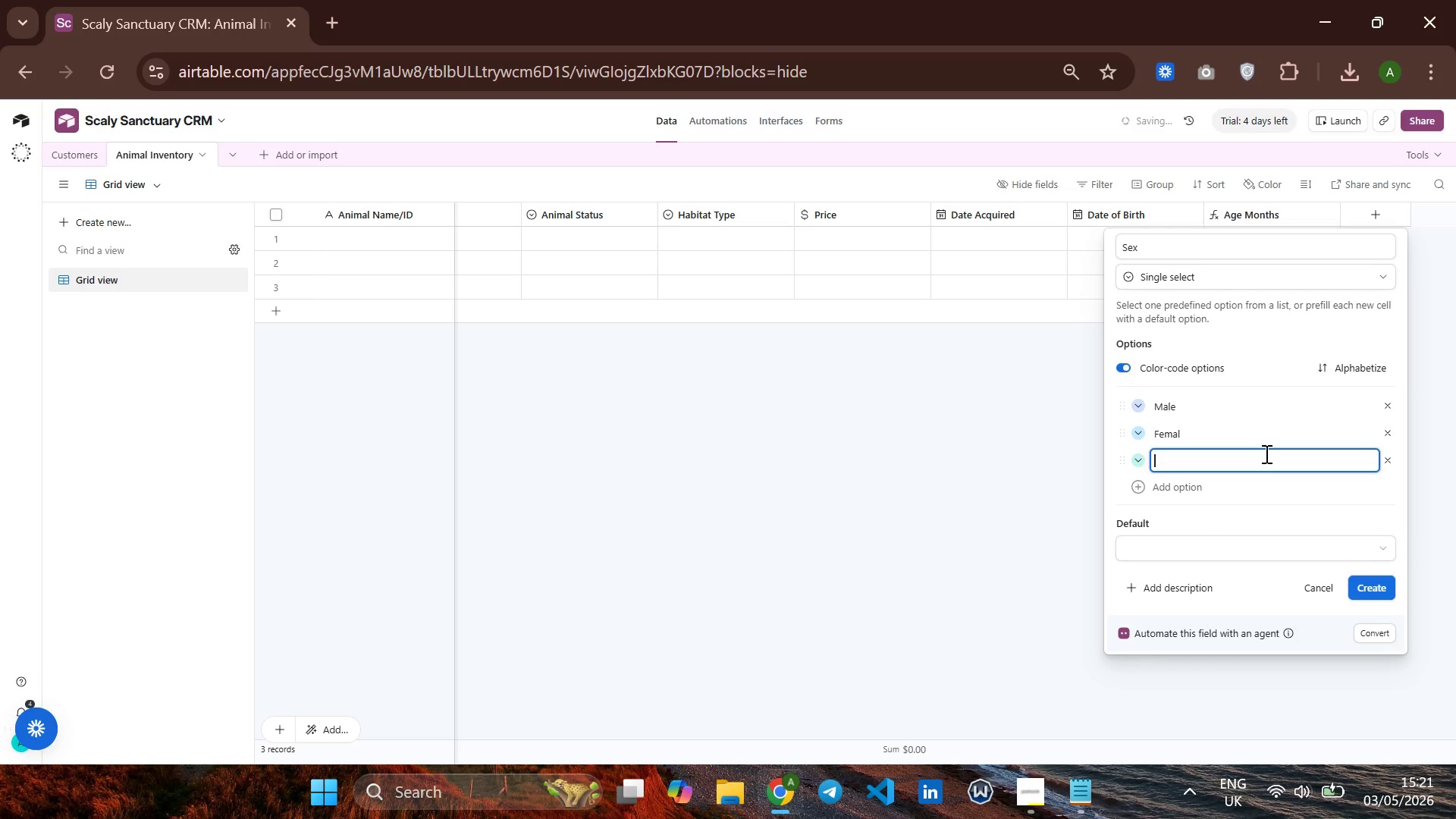 
type(Unkown)
key(Backspace)
key(Backspace)
key(Backspace)
key(Backspace)
type(know)
 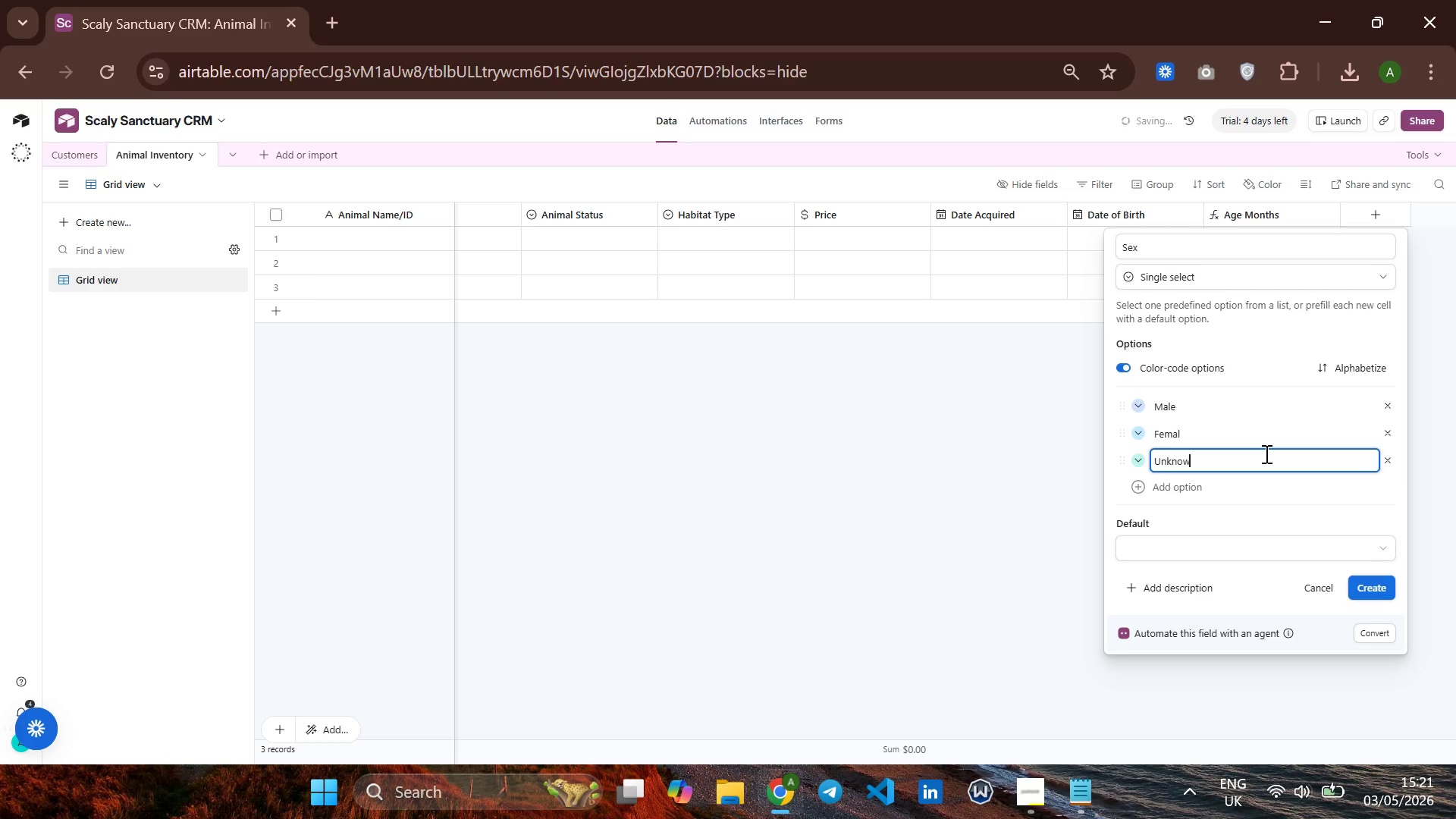 
key(Backspace)
 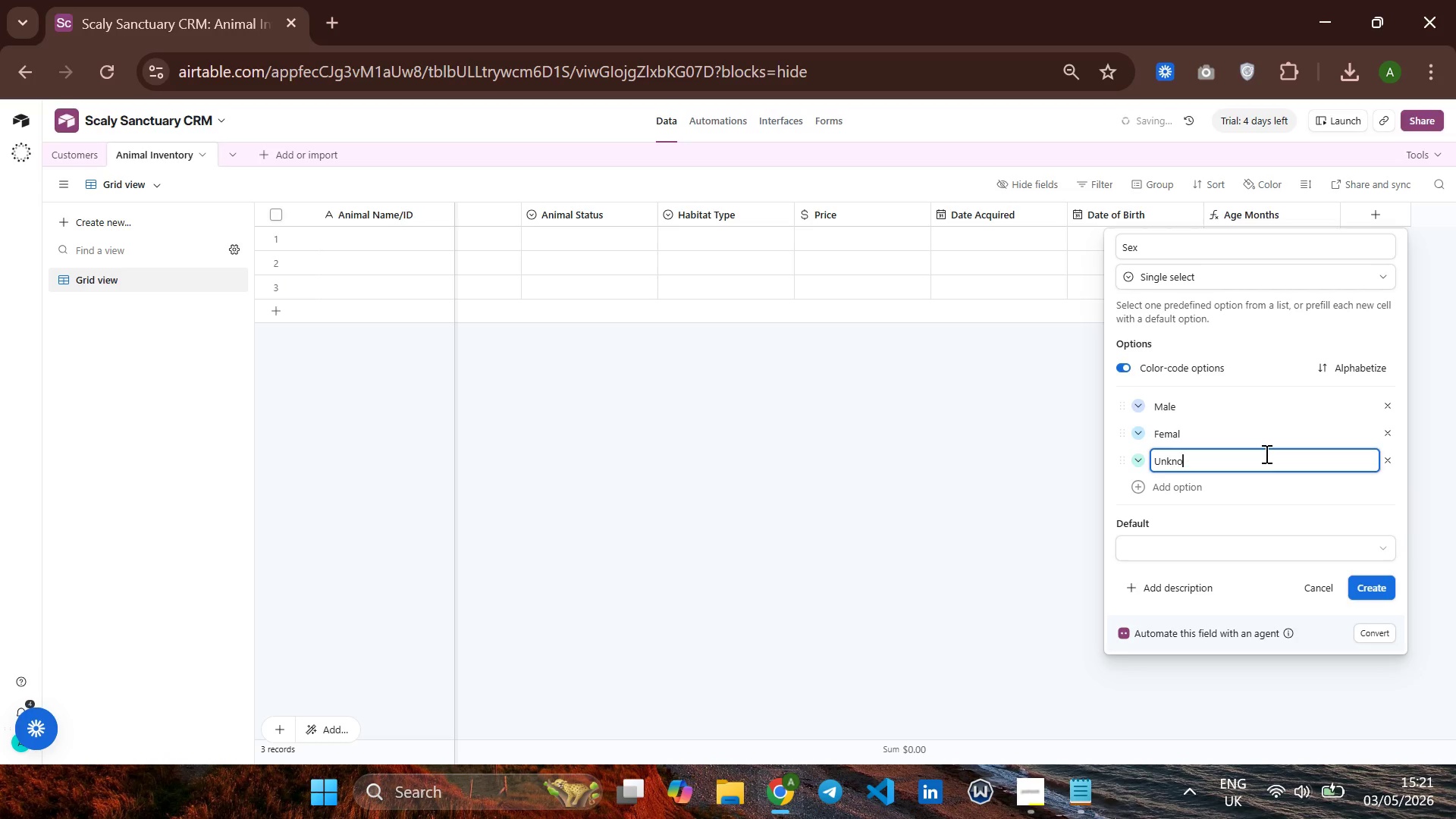 
key(Backspace)
 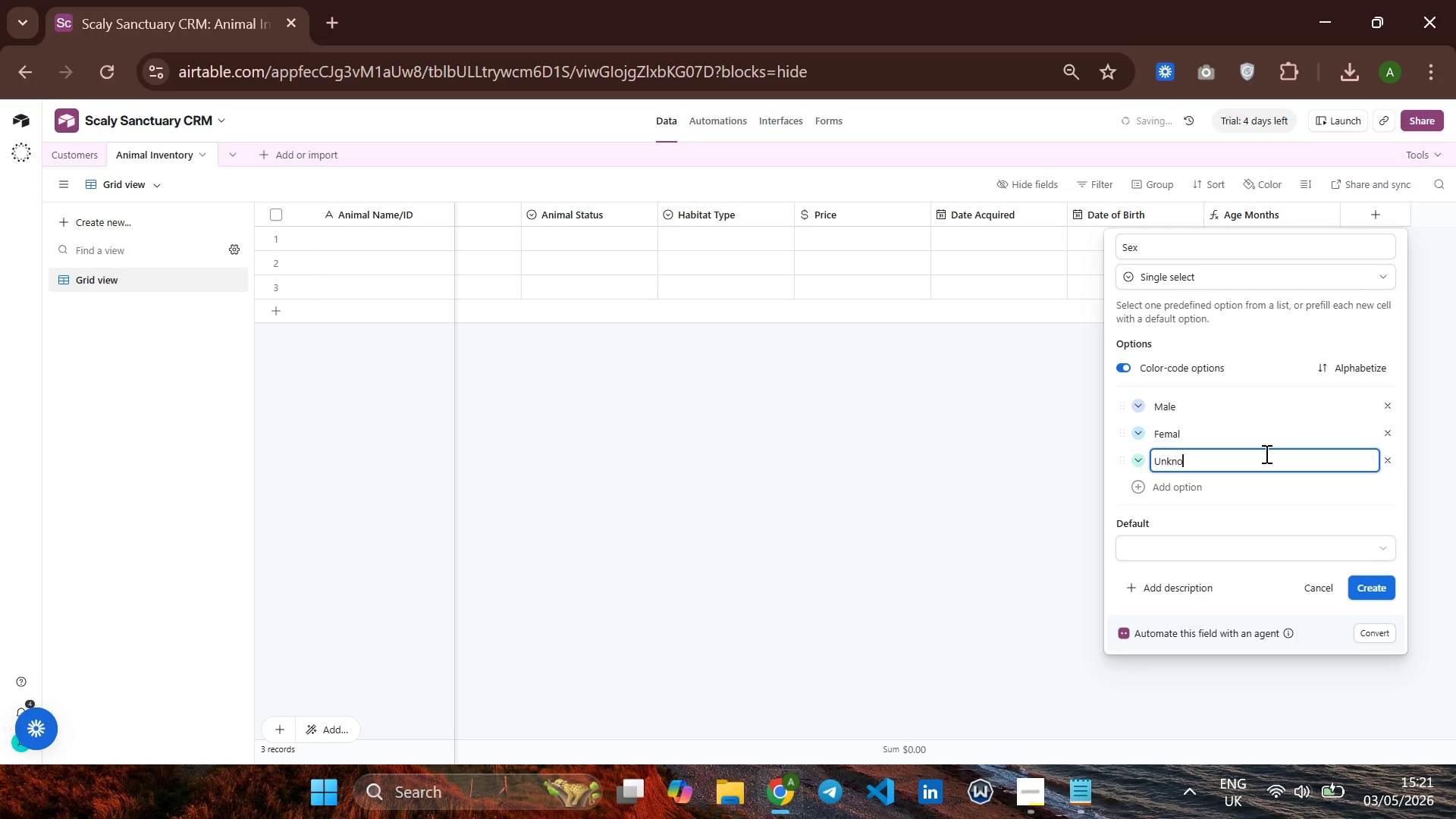 
key(Backspace)
 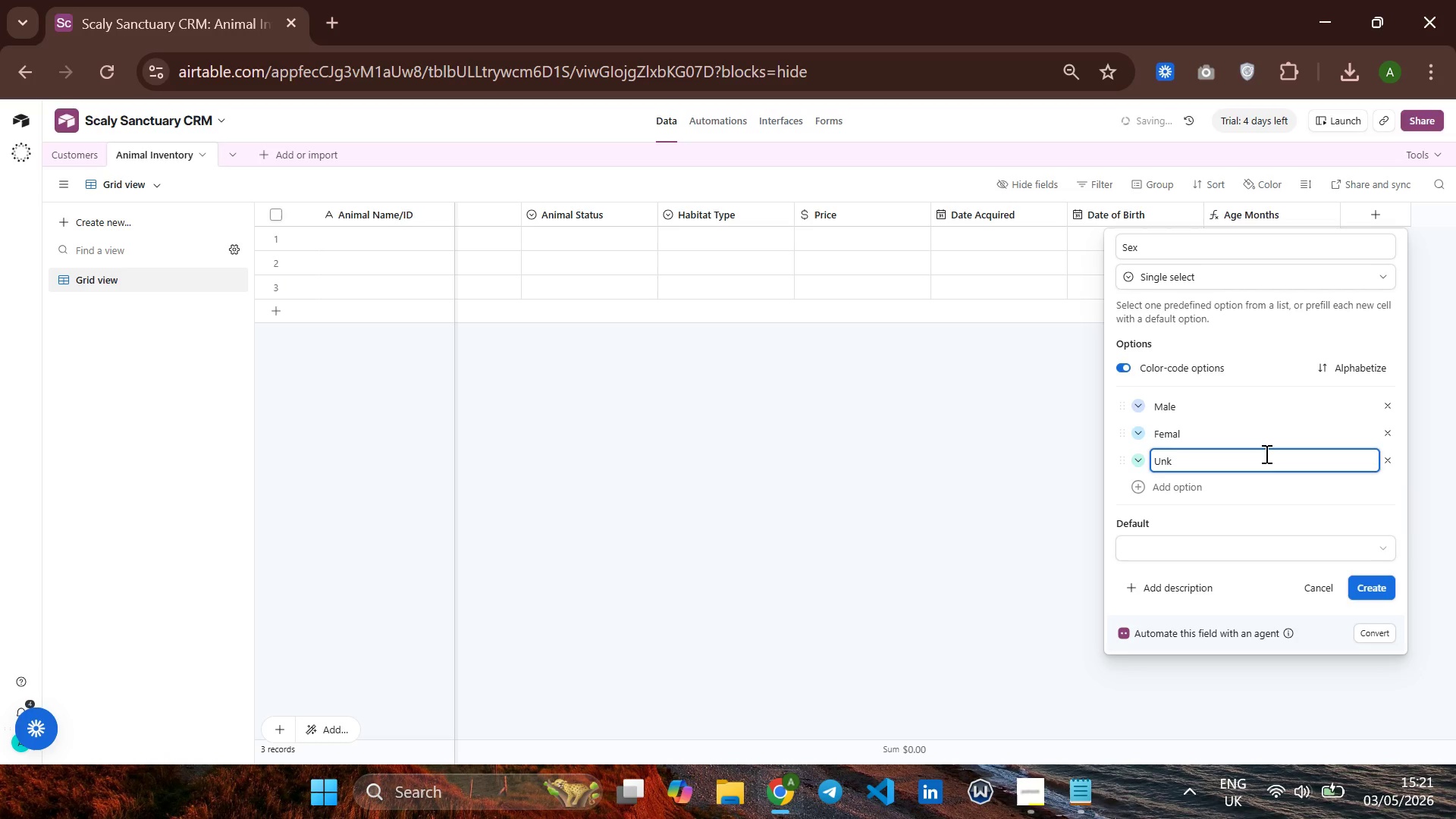 
key(Backspace)
 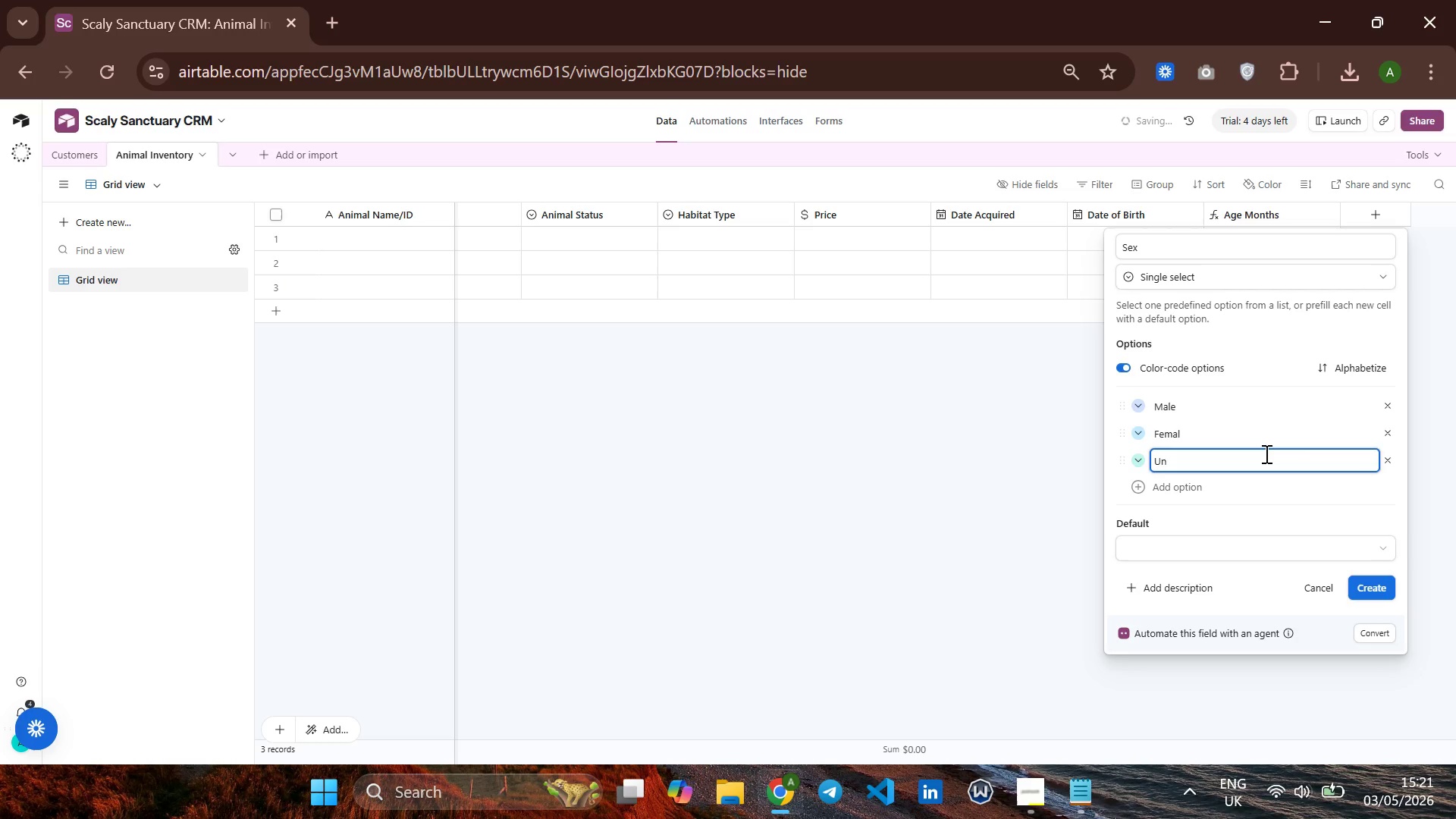 
key(Backspace)
 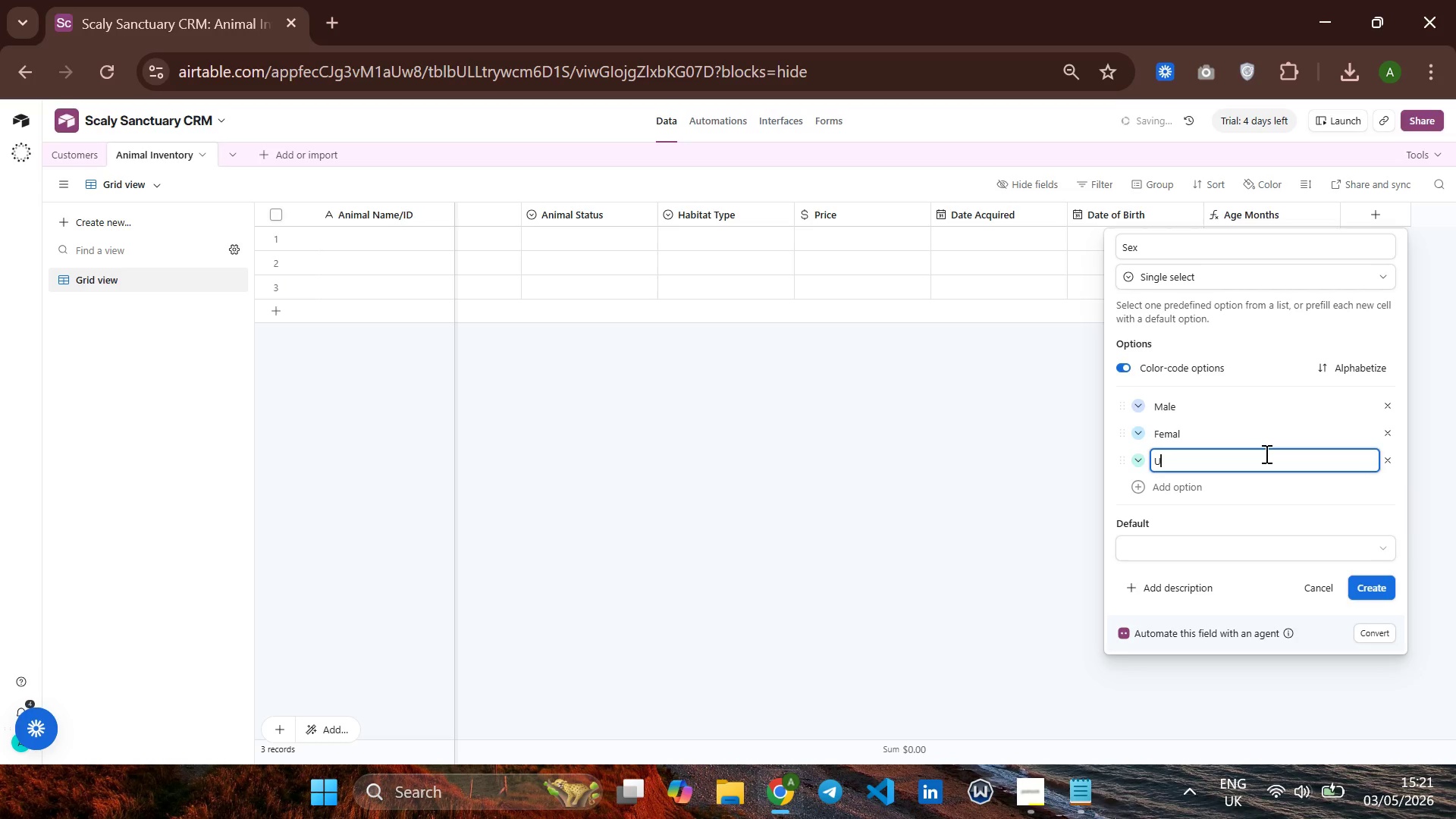 
key(Backspace)
 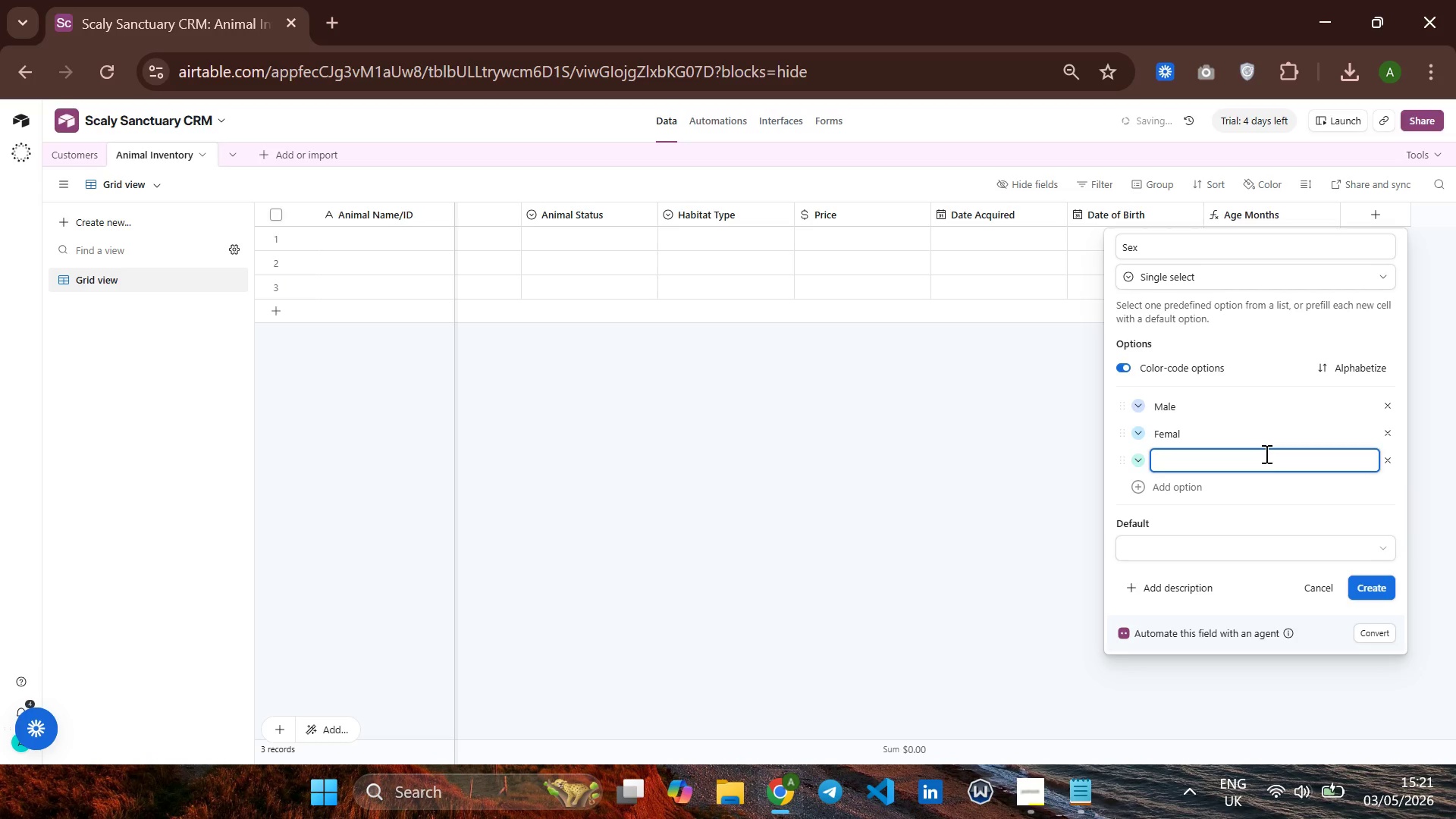 
key(Backspace)
 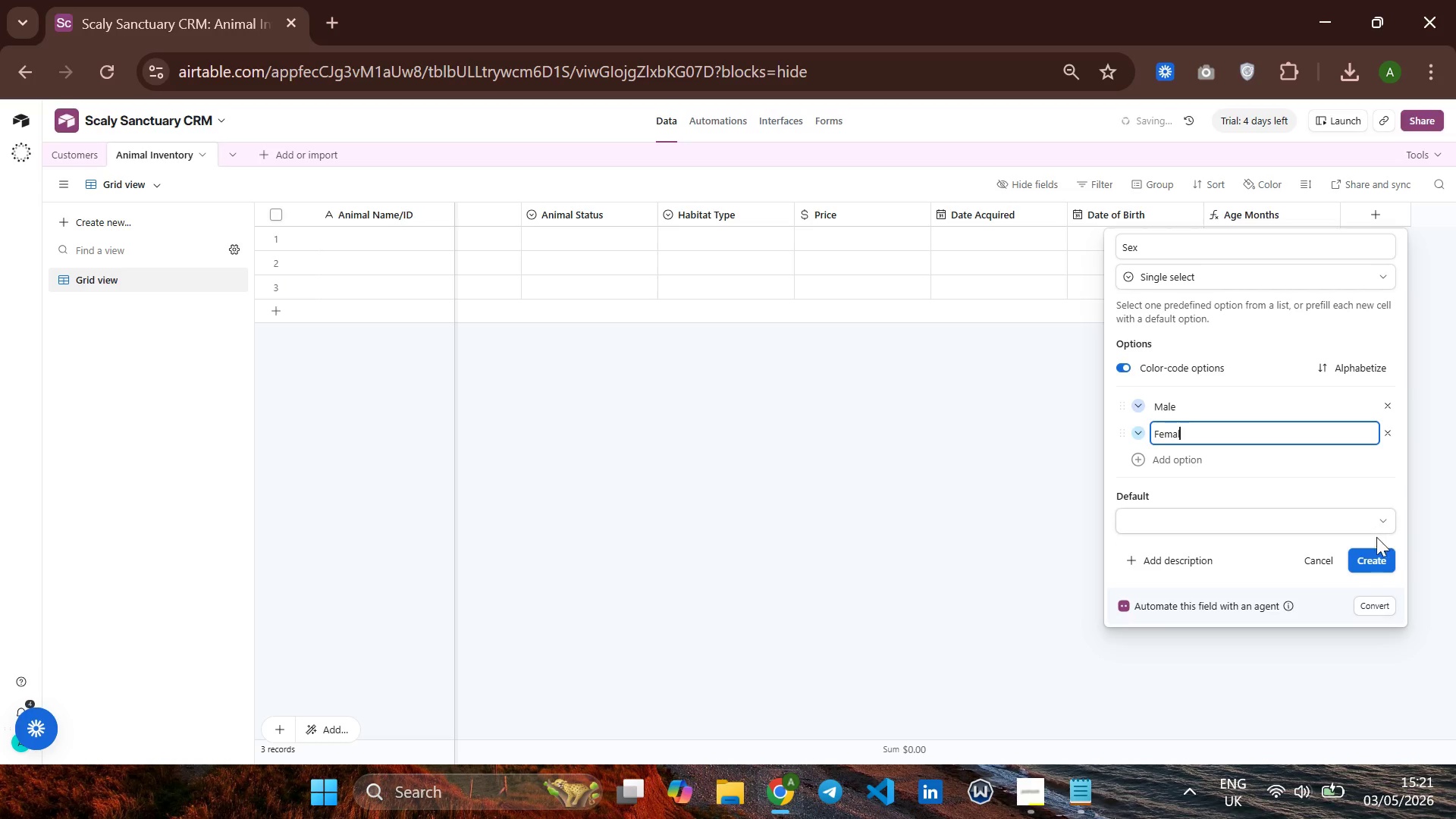 
left_click([1379, 555])
 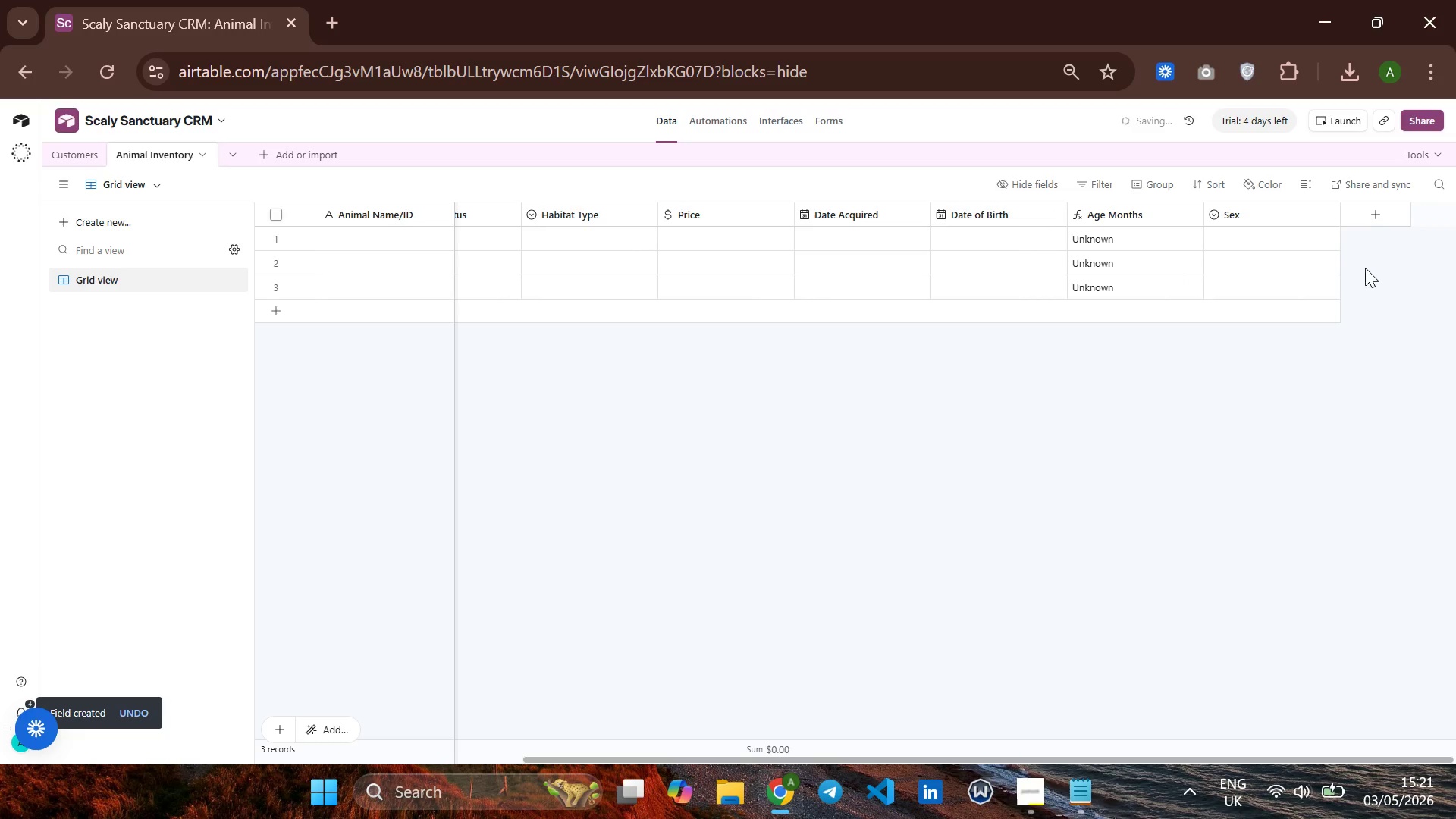 
left_click([1385, 212])
 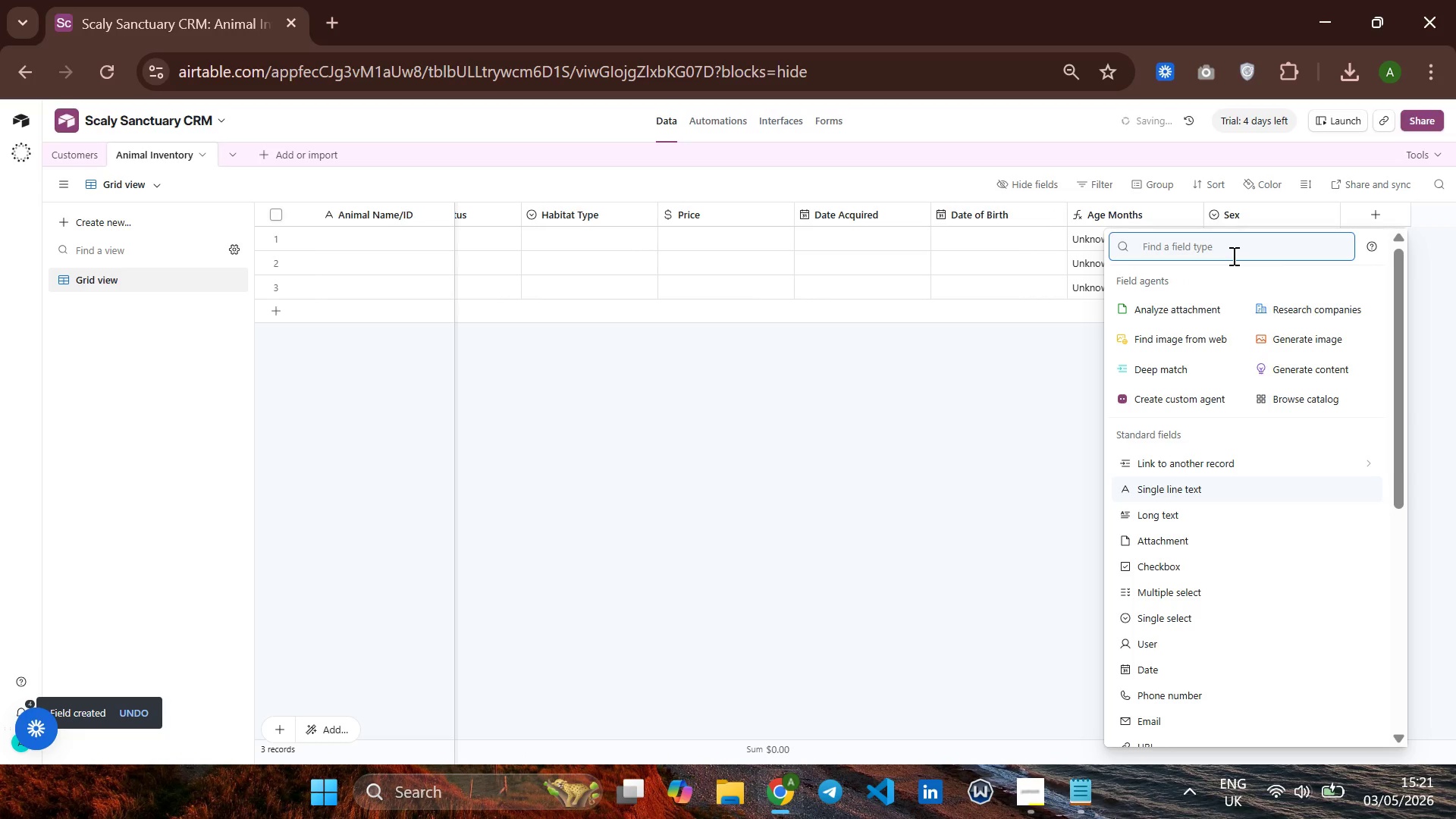 
key(CapsLock)
 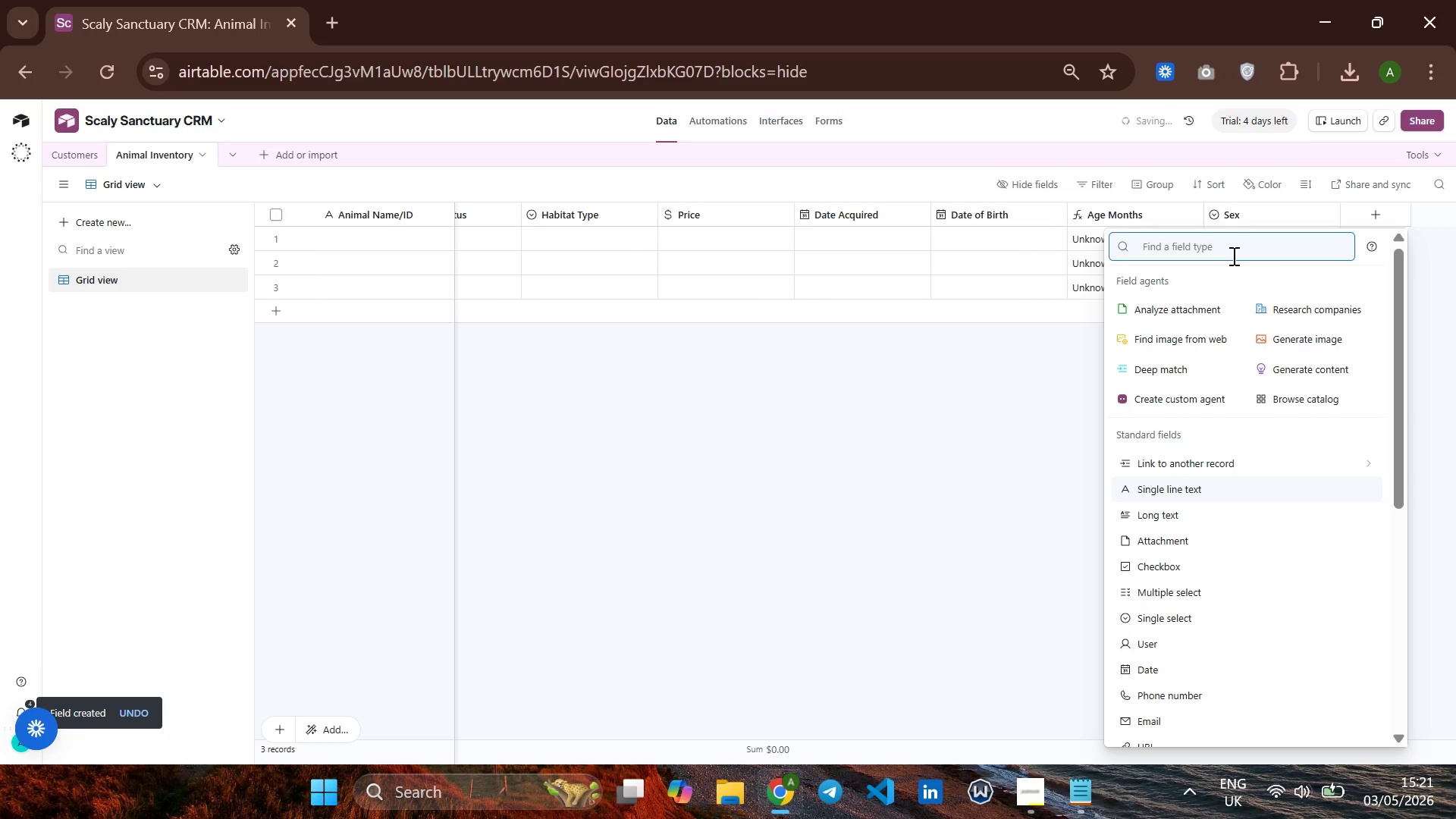 
key(N)
 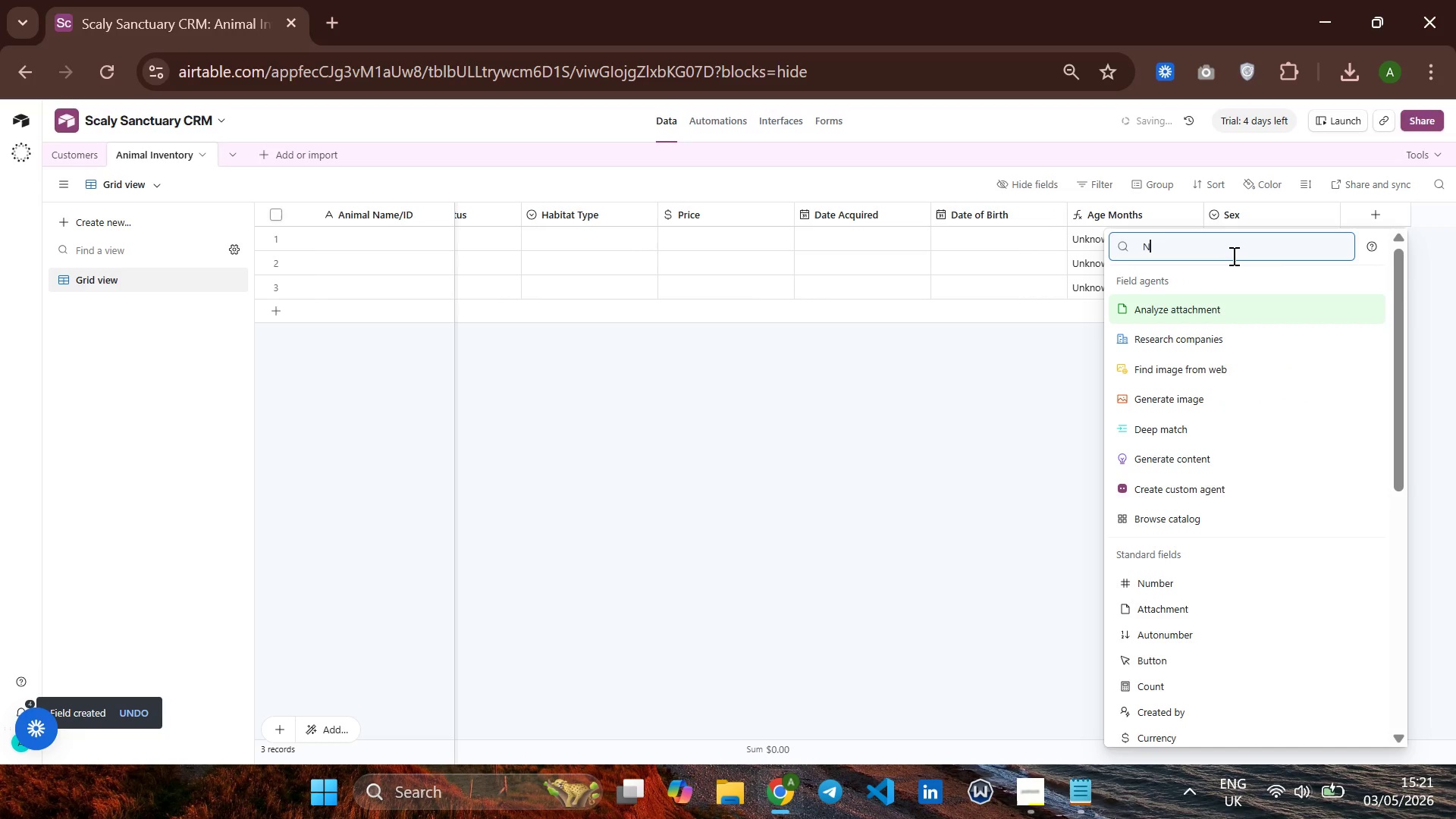 
key(CapsLock)
 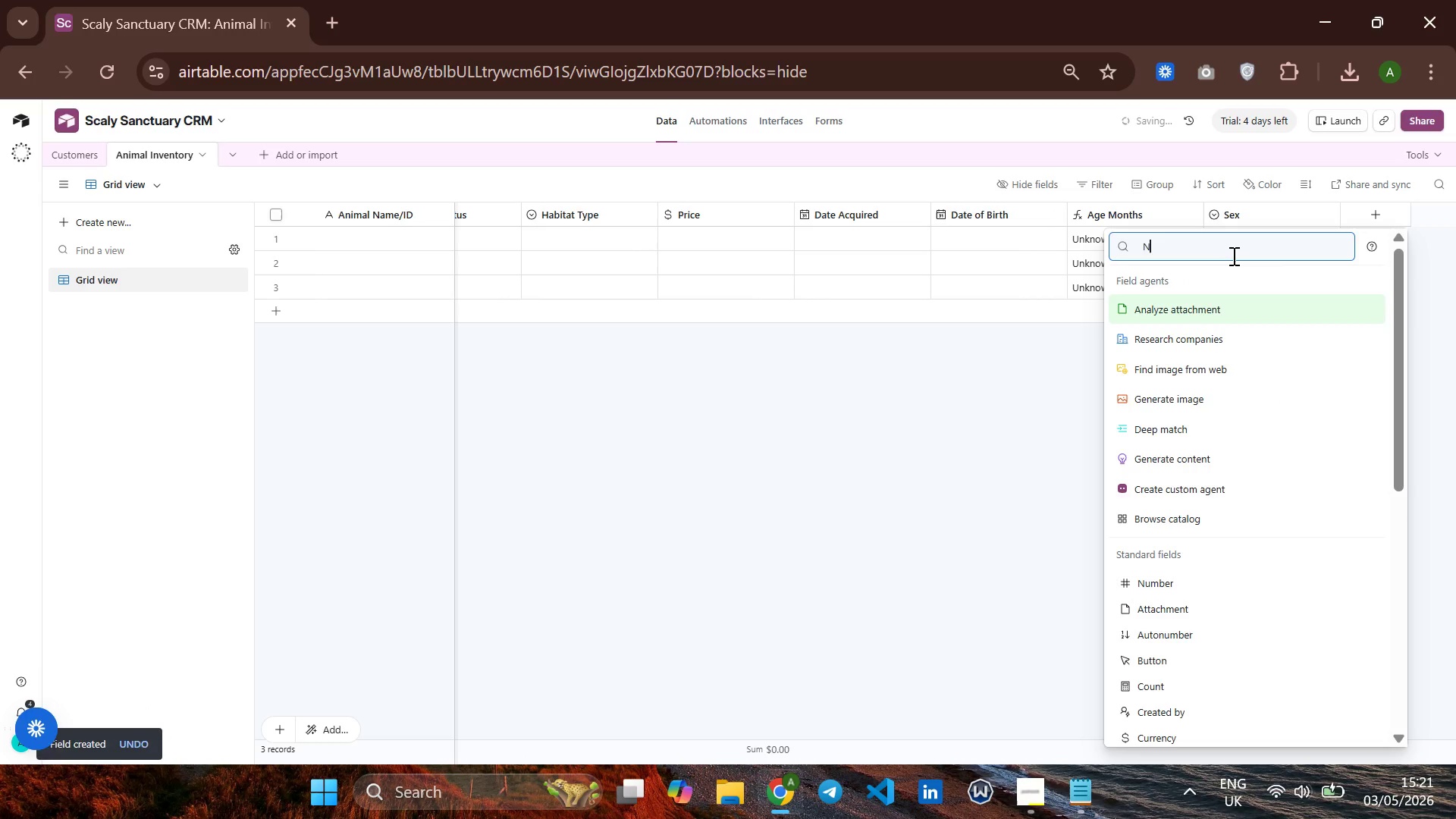 
key(U)
 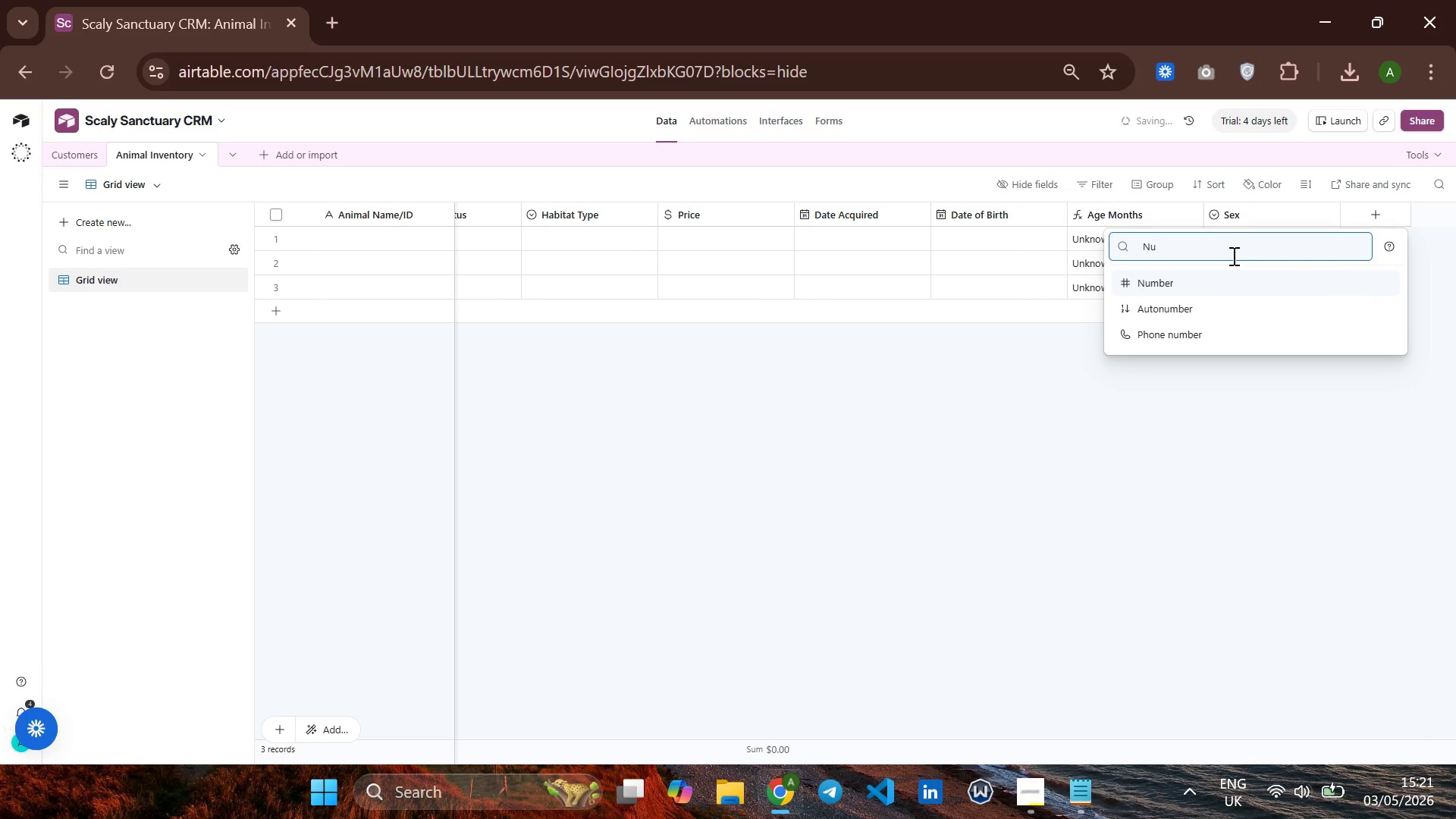 
key(Enter)
 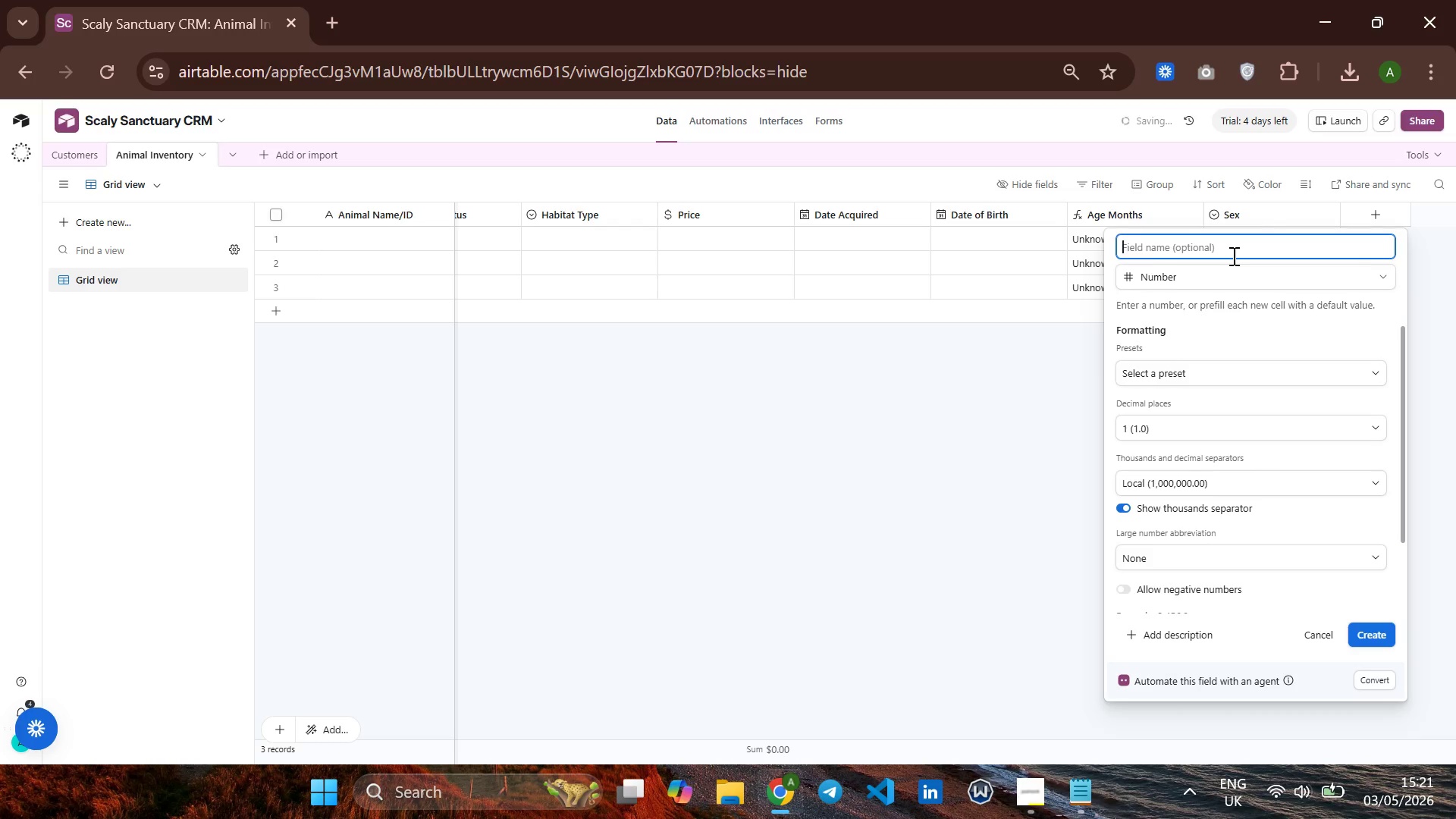 
type(Weight g)
 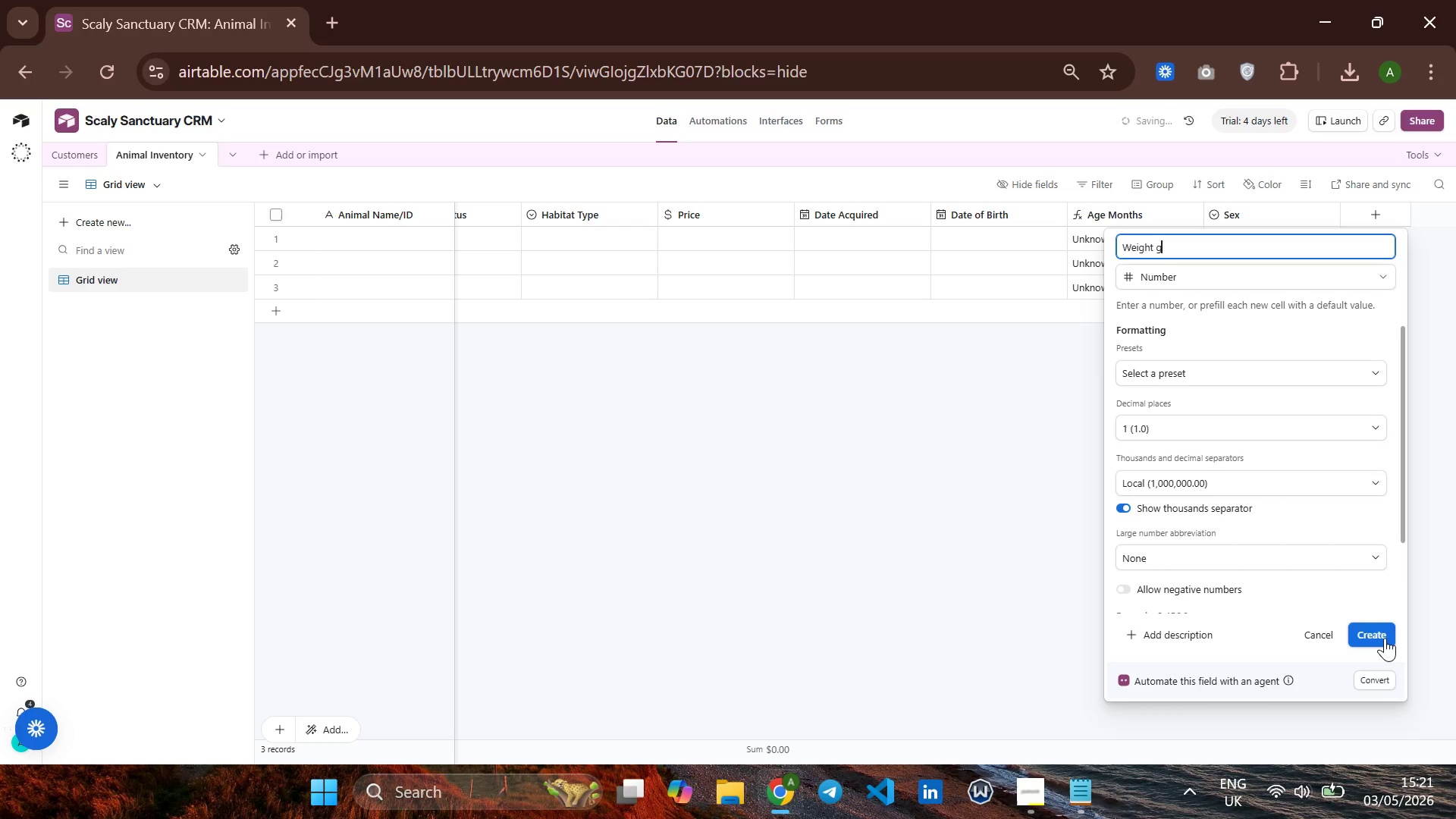 
left_click([1385, 638])
 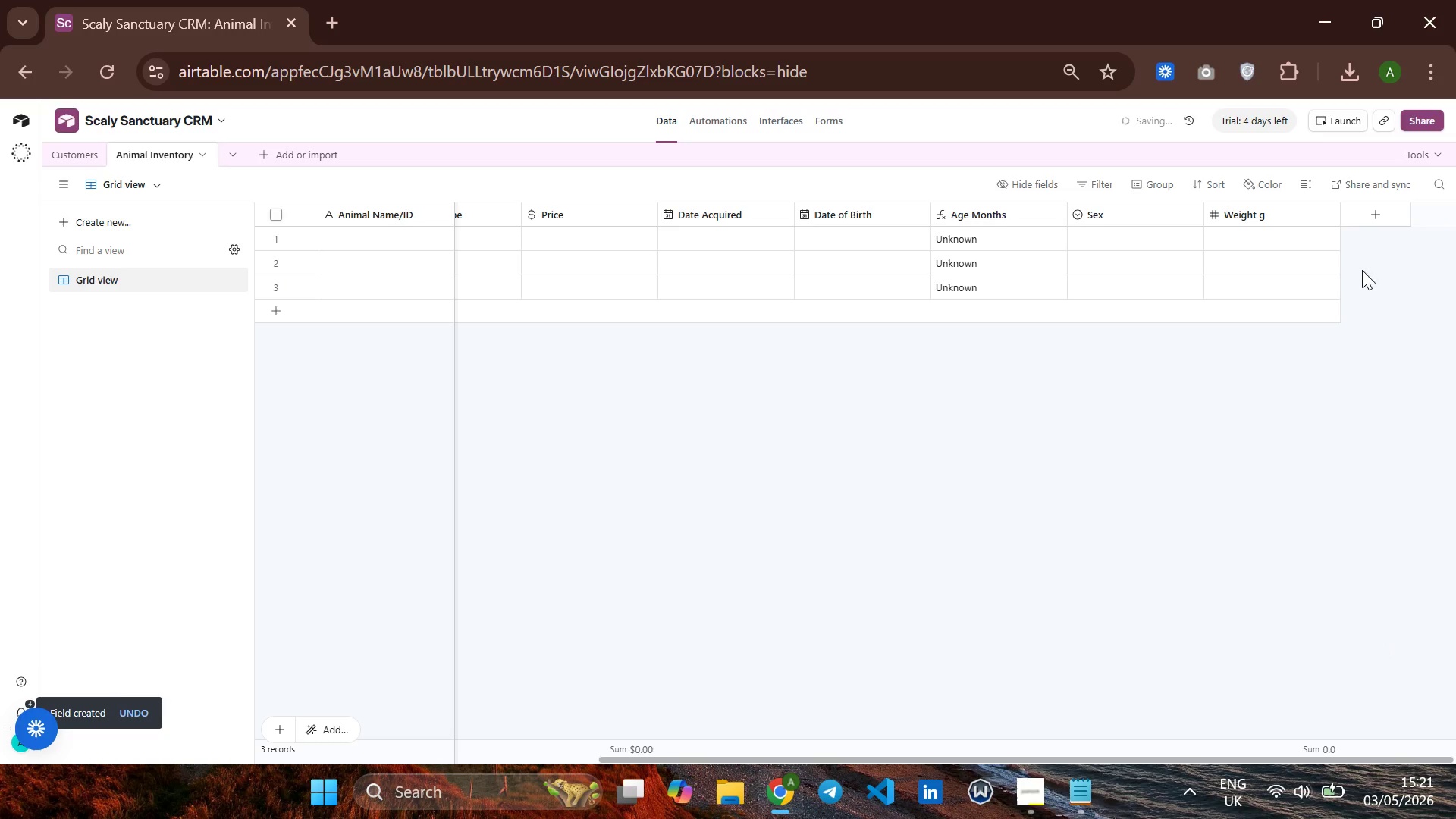 
left_click([1369, 212])
 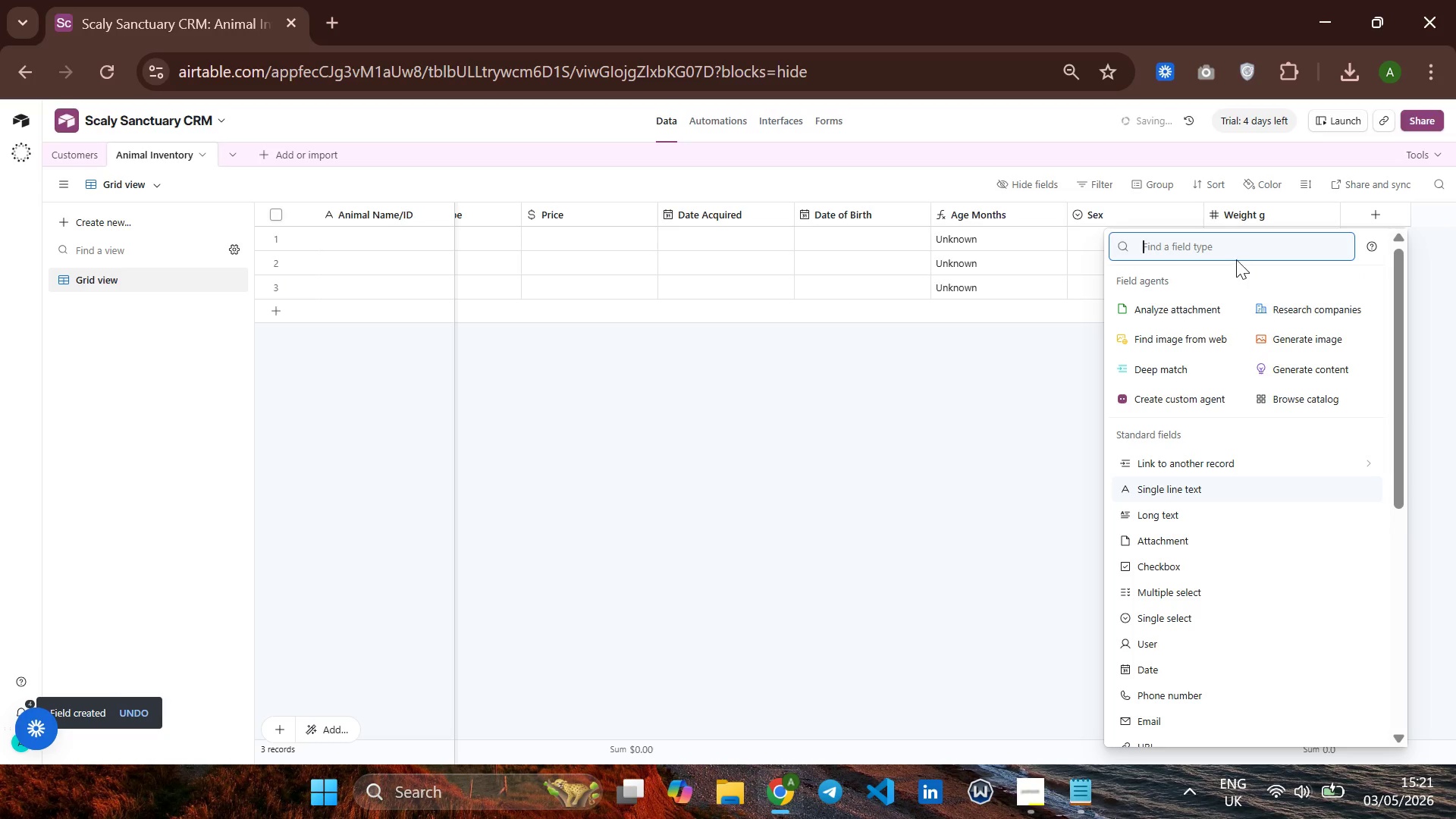 
type(sing)
 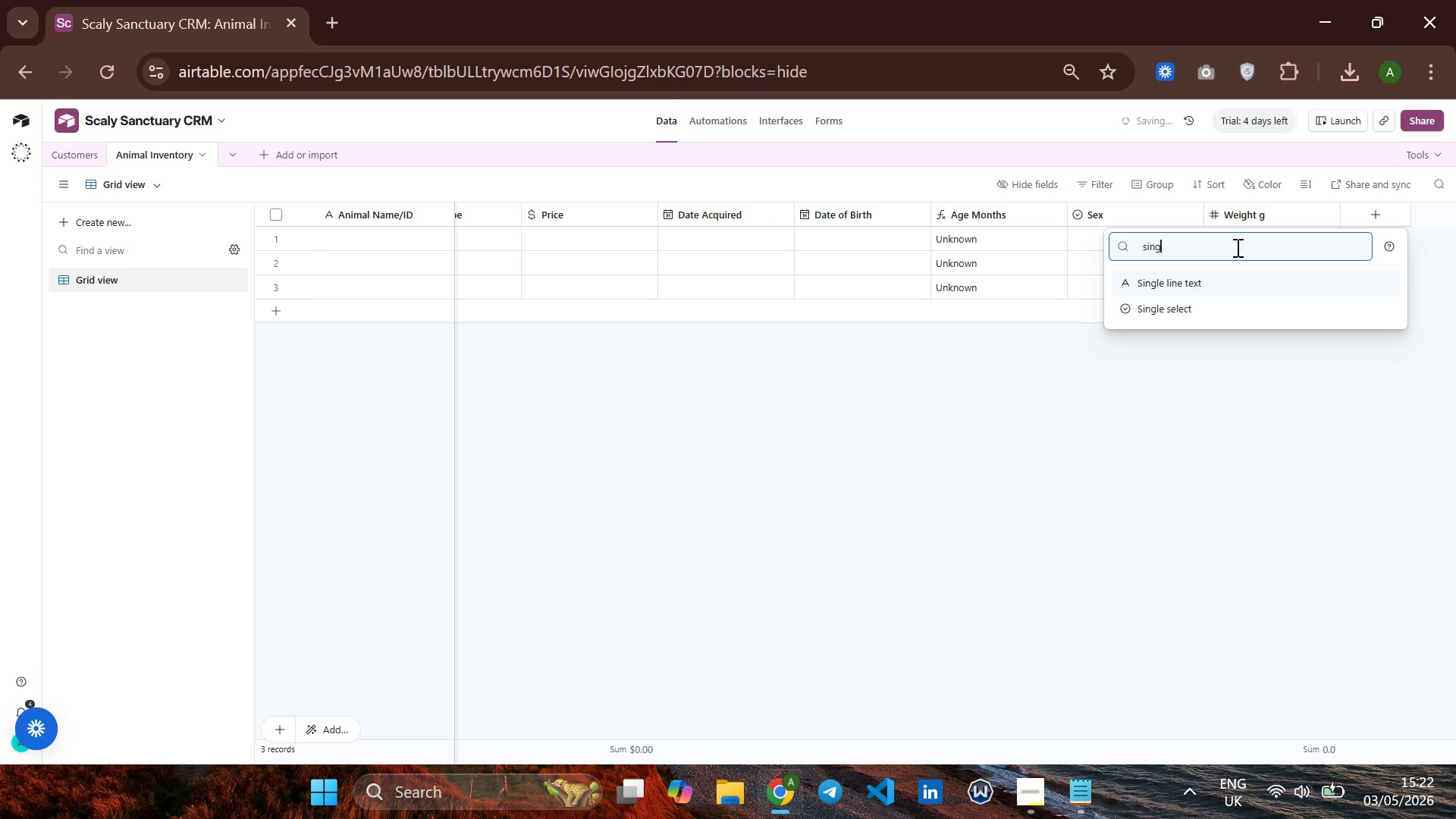 
key(ArrowDown)
 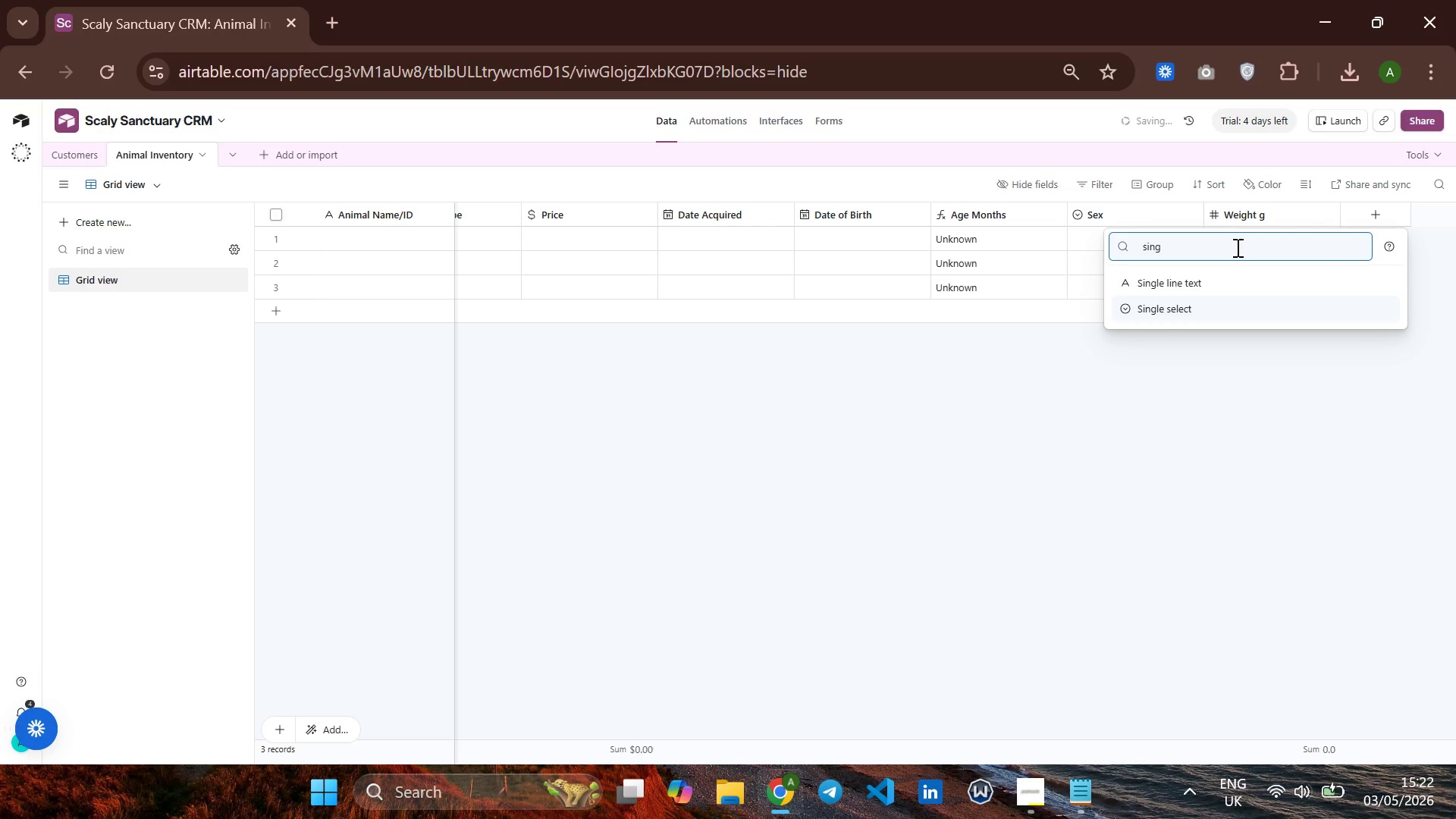 
key(Enter)
 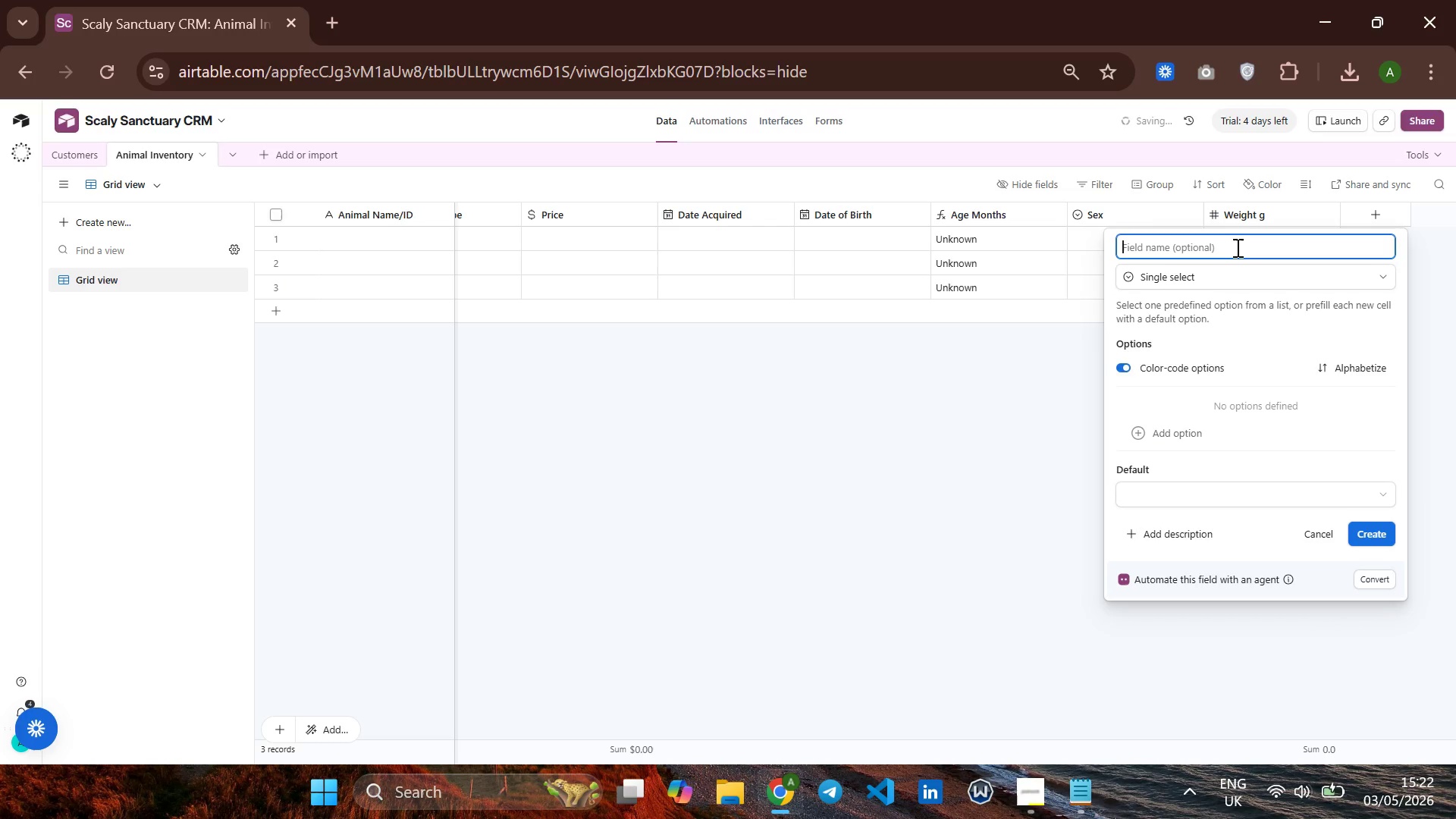 
type(Care Level)
 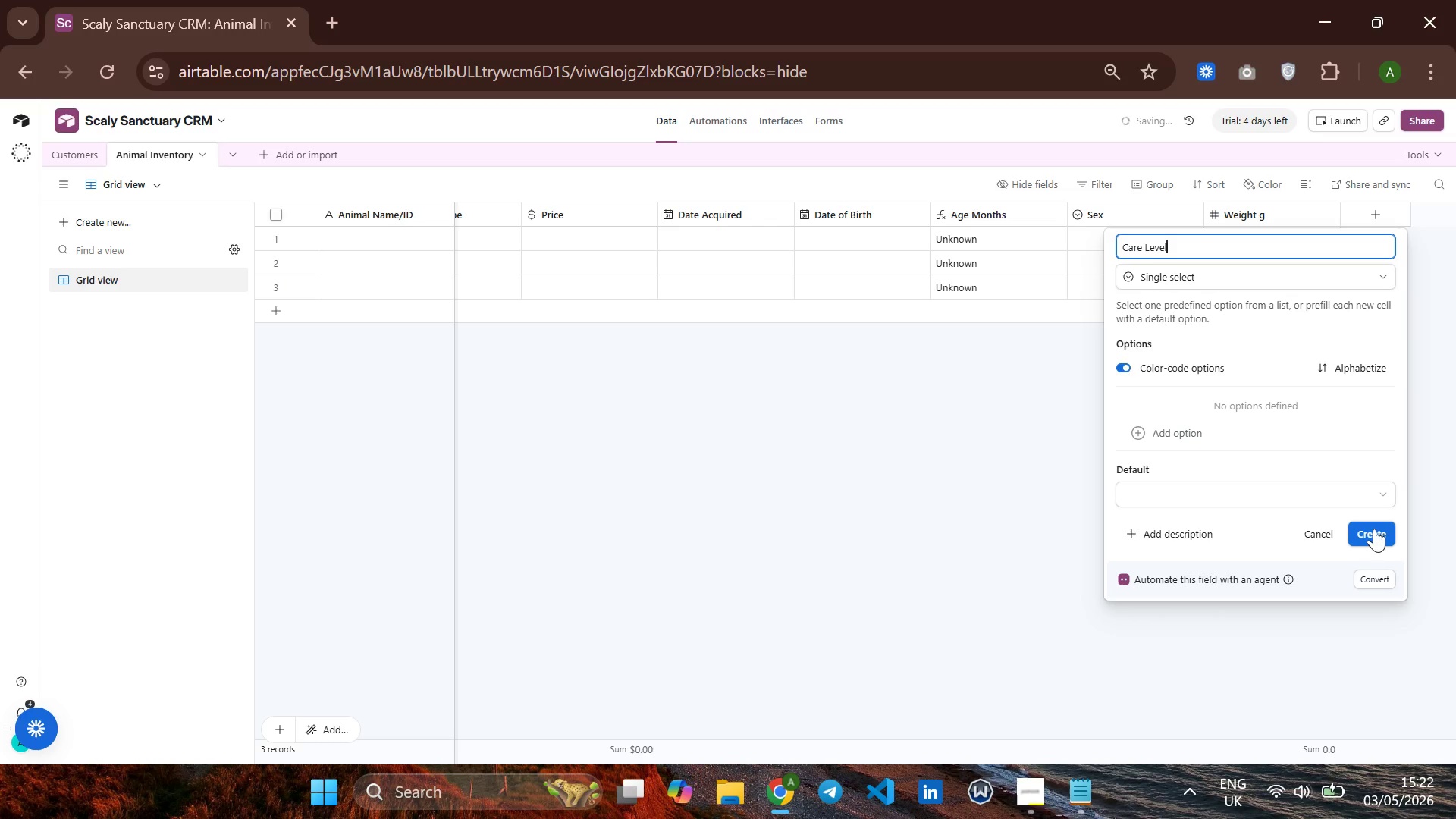 
wait(7.55)
 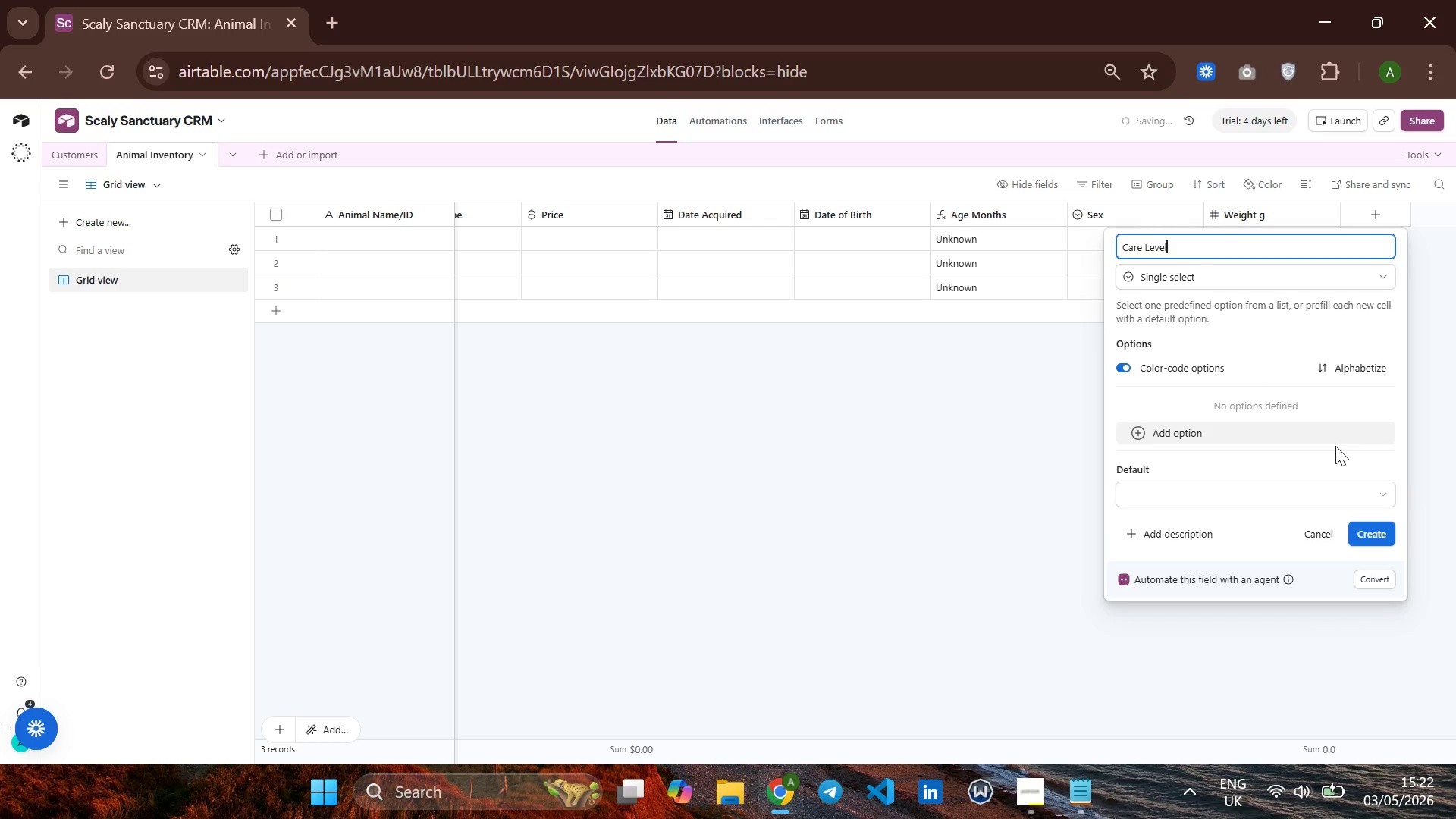 
left_click([1144, 431])
 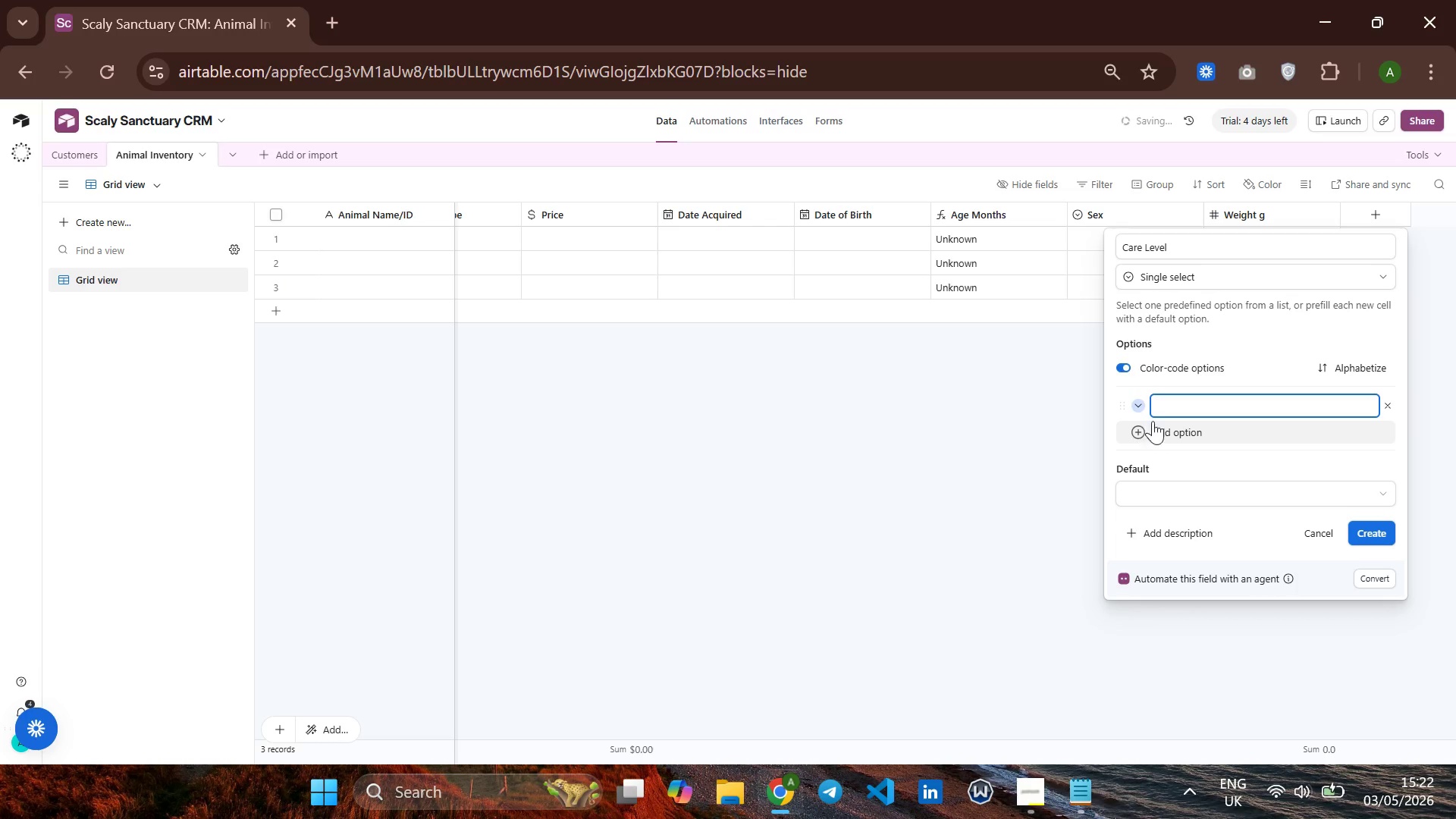 
type(Beginner)
 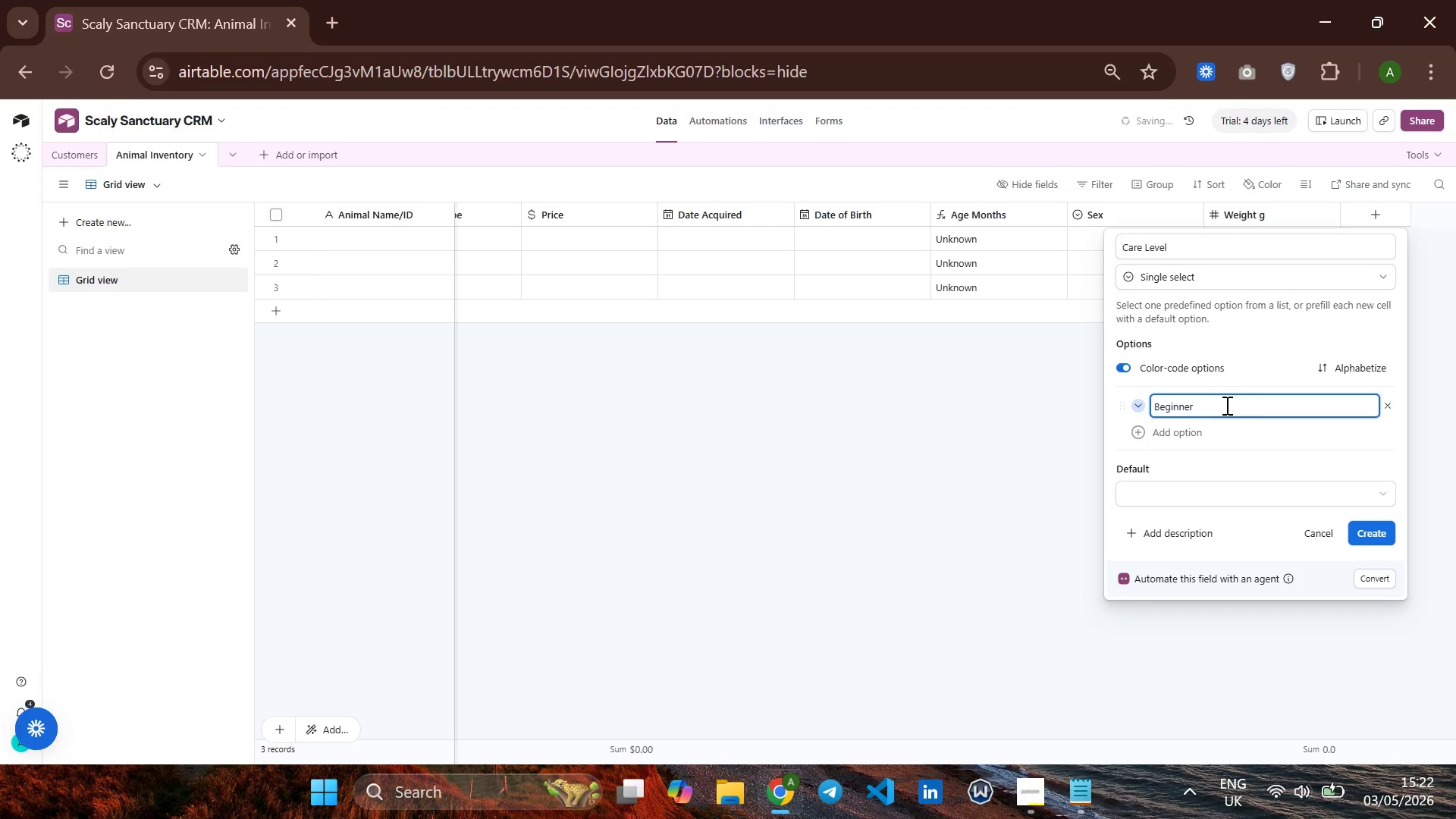 
type( Frie)
 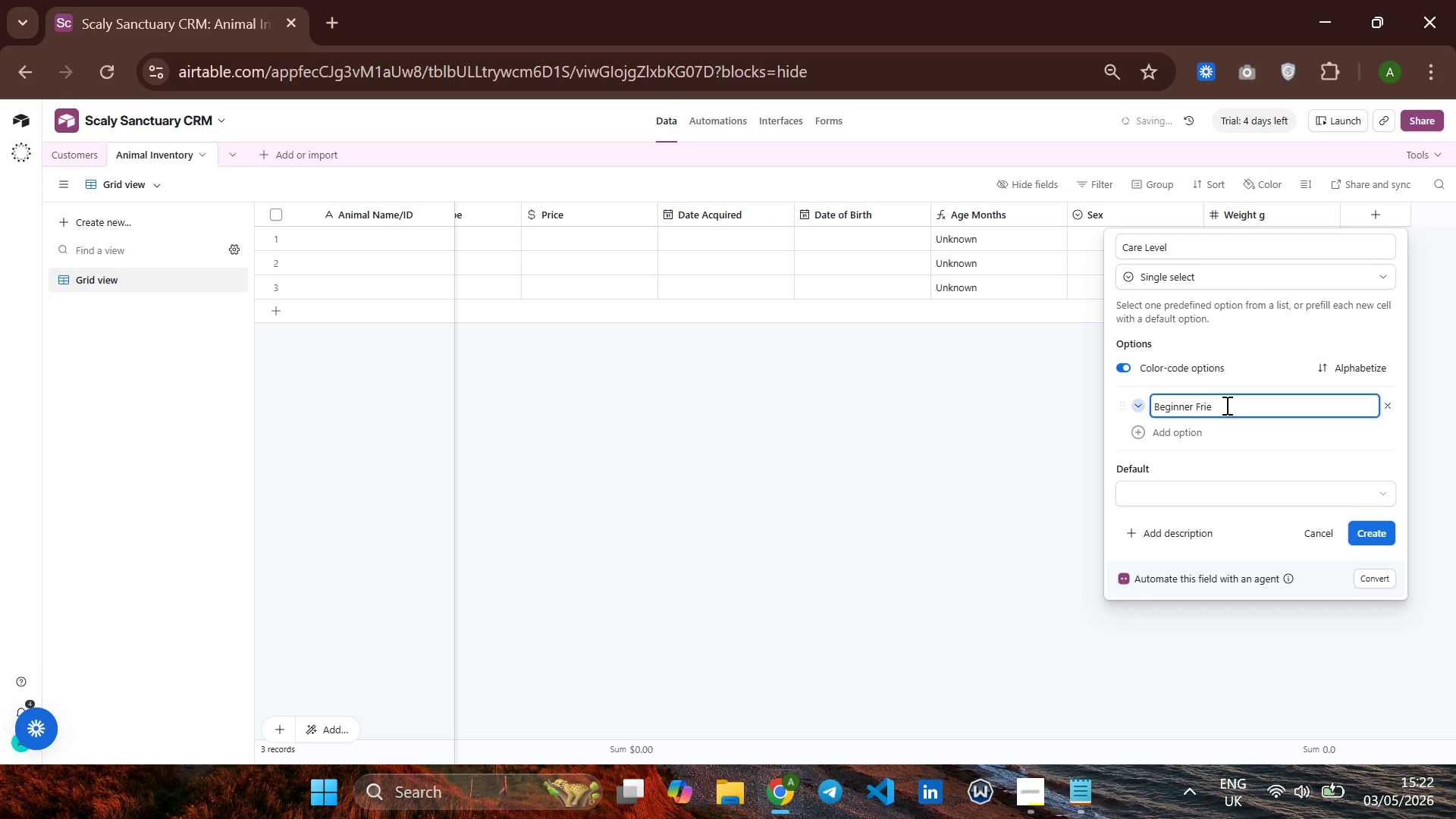 
type(ndly)
 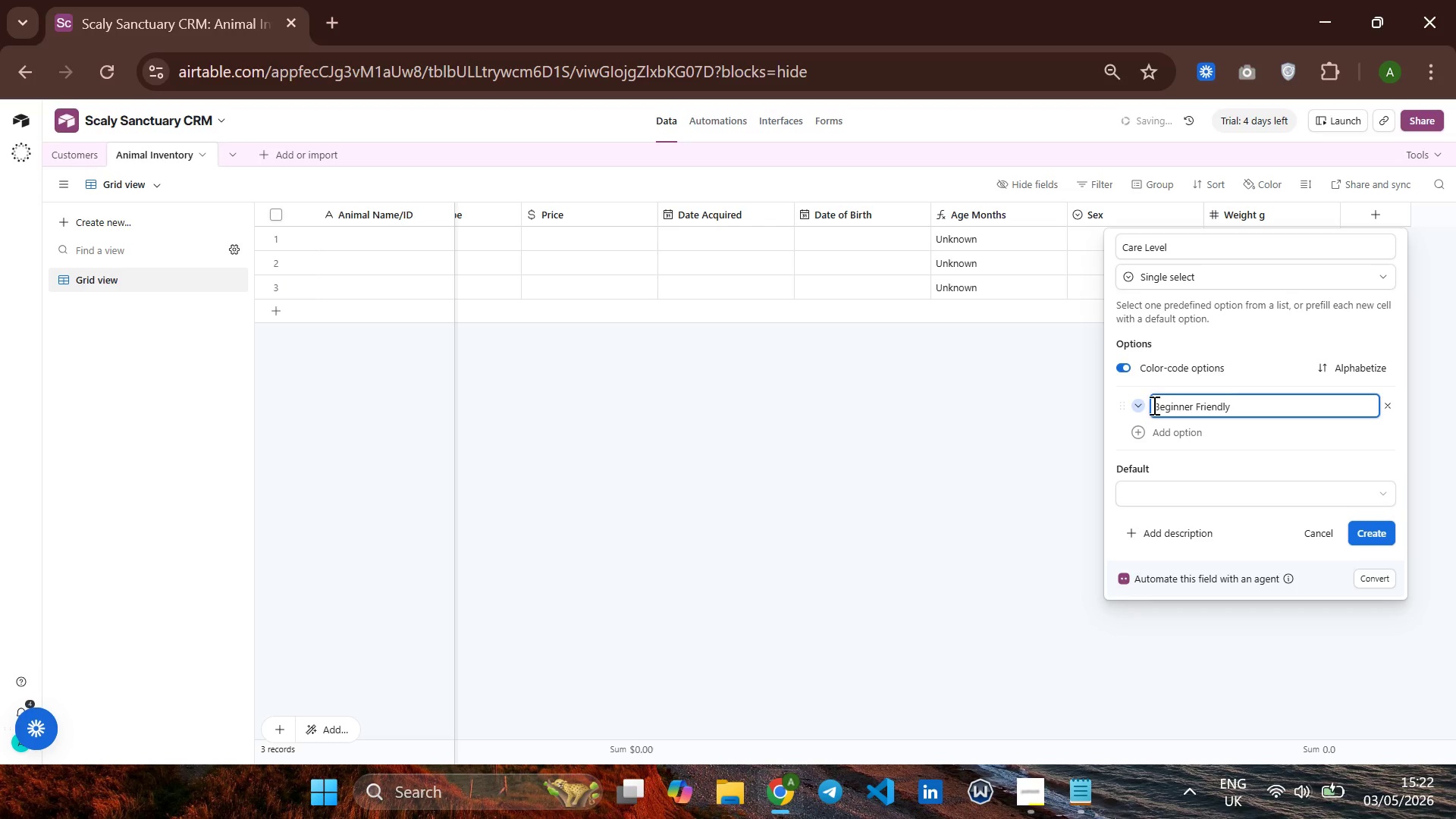 
left_click([1137, 405])
 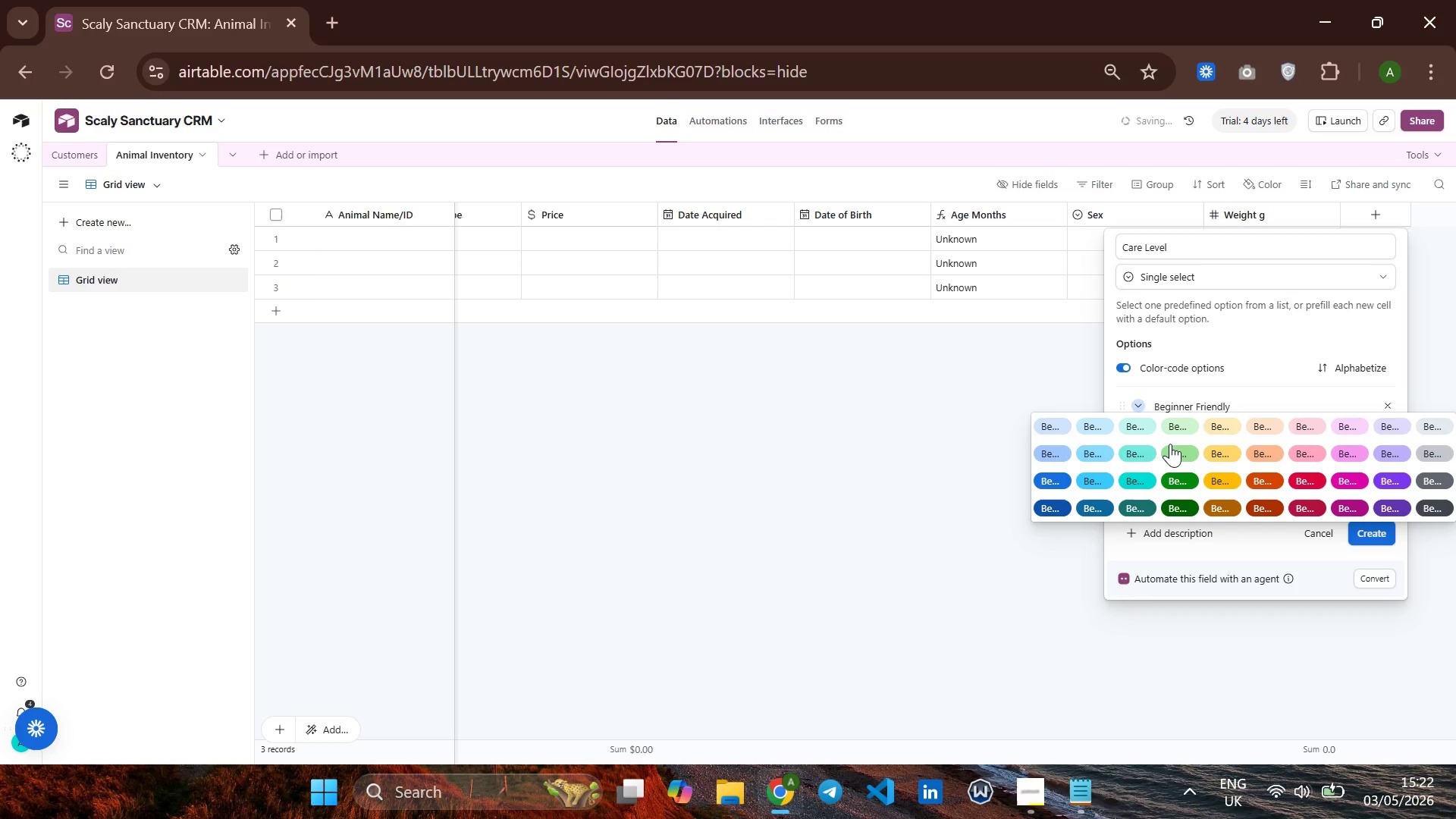 
left_click([1170, 449])
 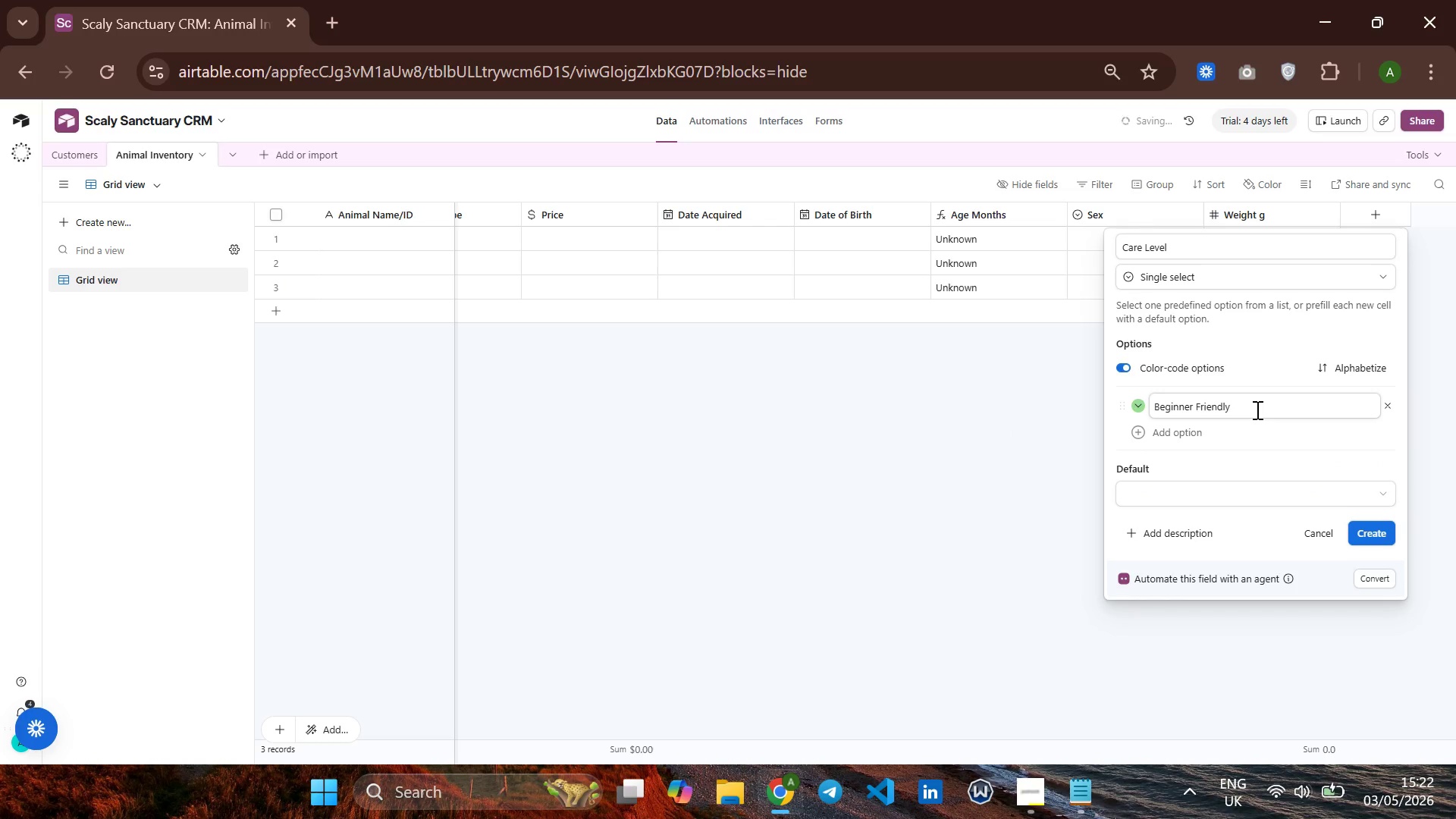 
left_click([1256, 410])
 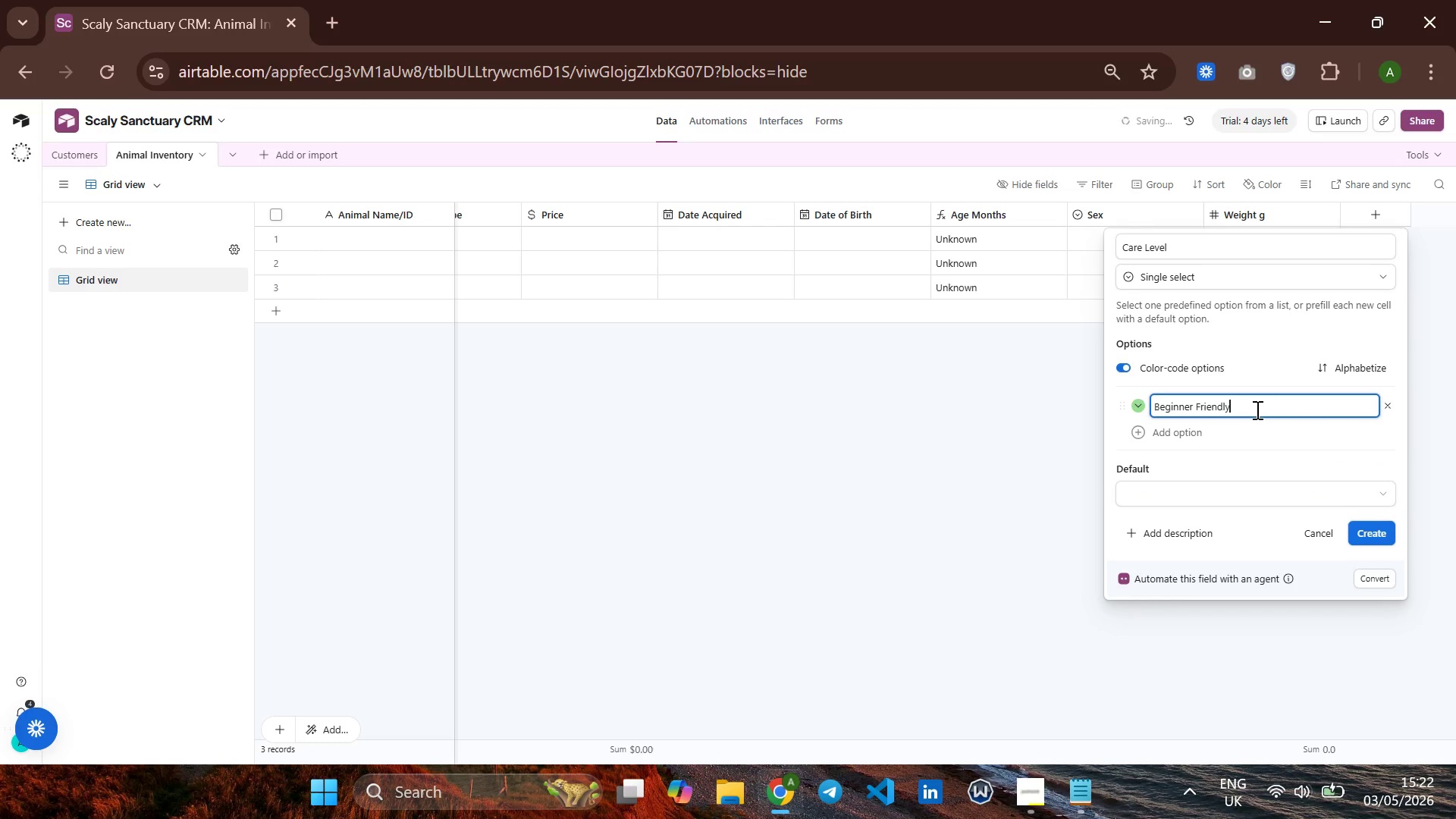 
key(Enter)
 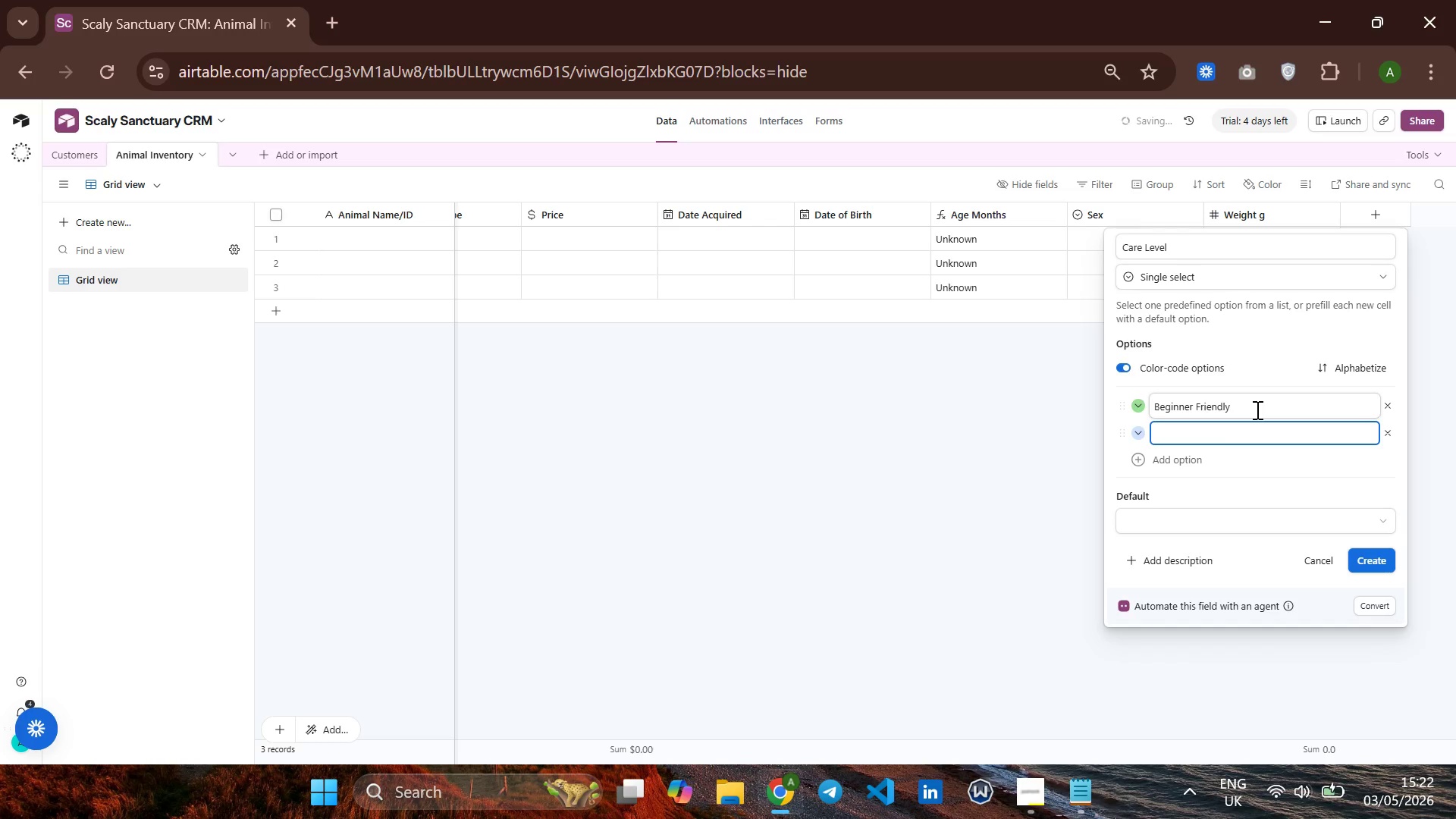 
type(Intermi)
 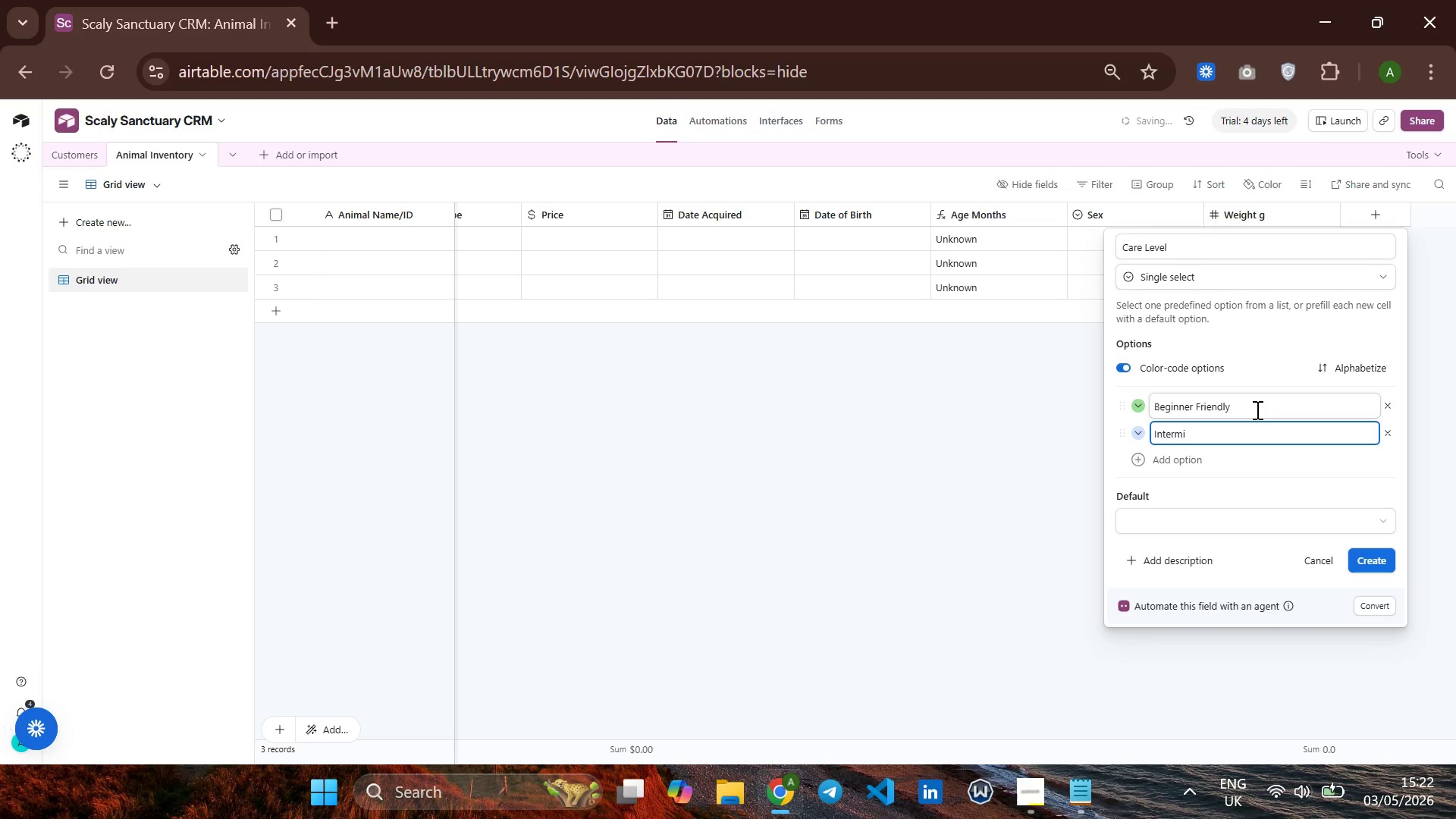 
key(Backspace)
type(ediate)
 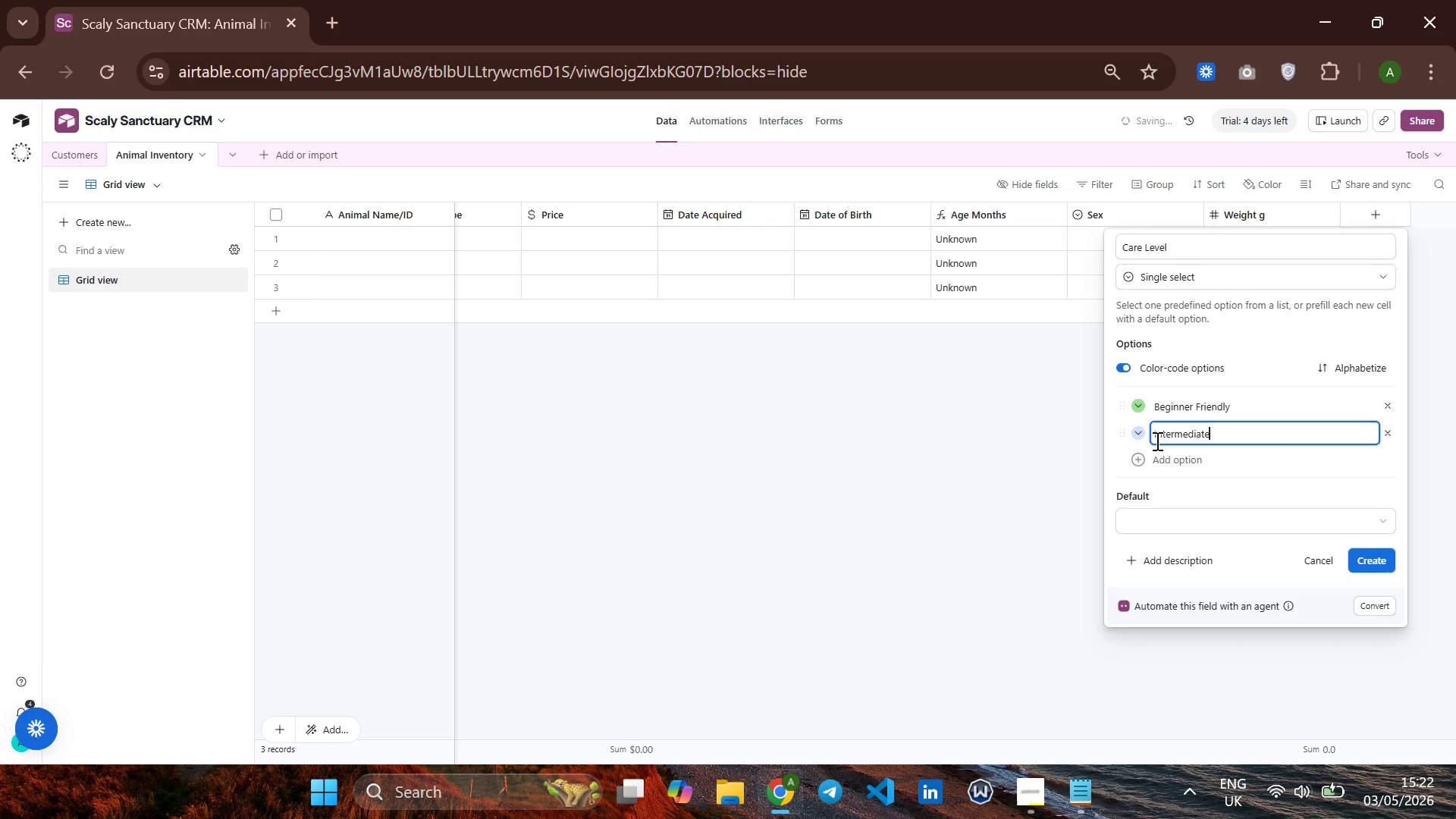 
left_click([1134, 431])
 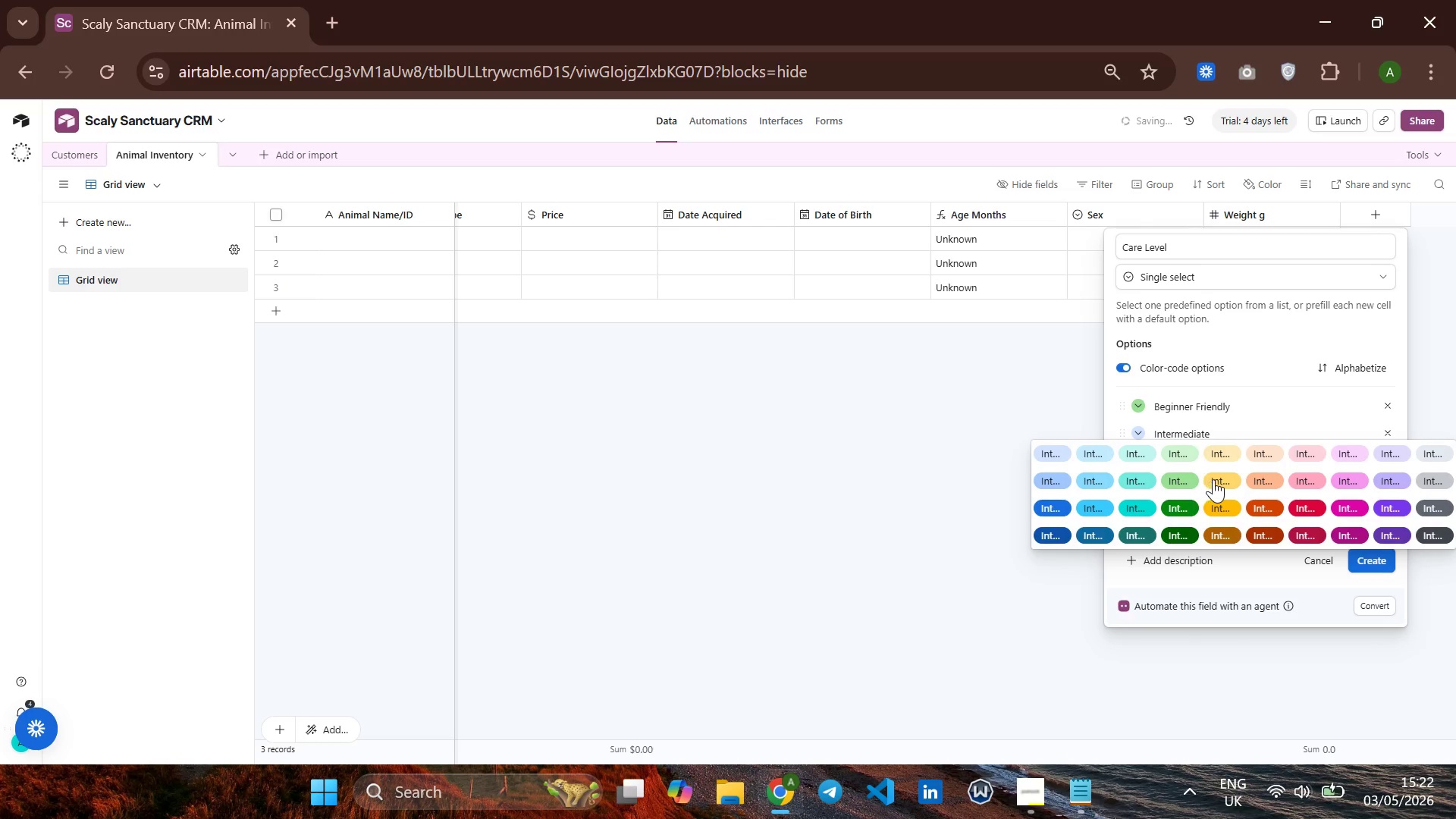 
left_click([1219, 479])
 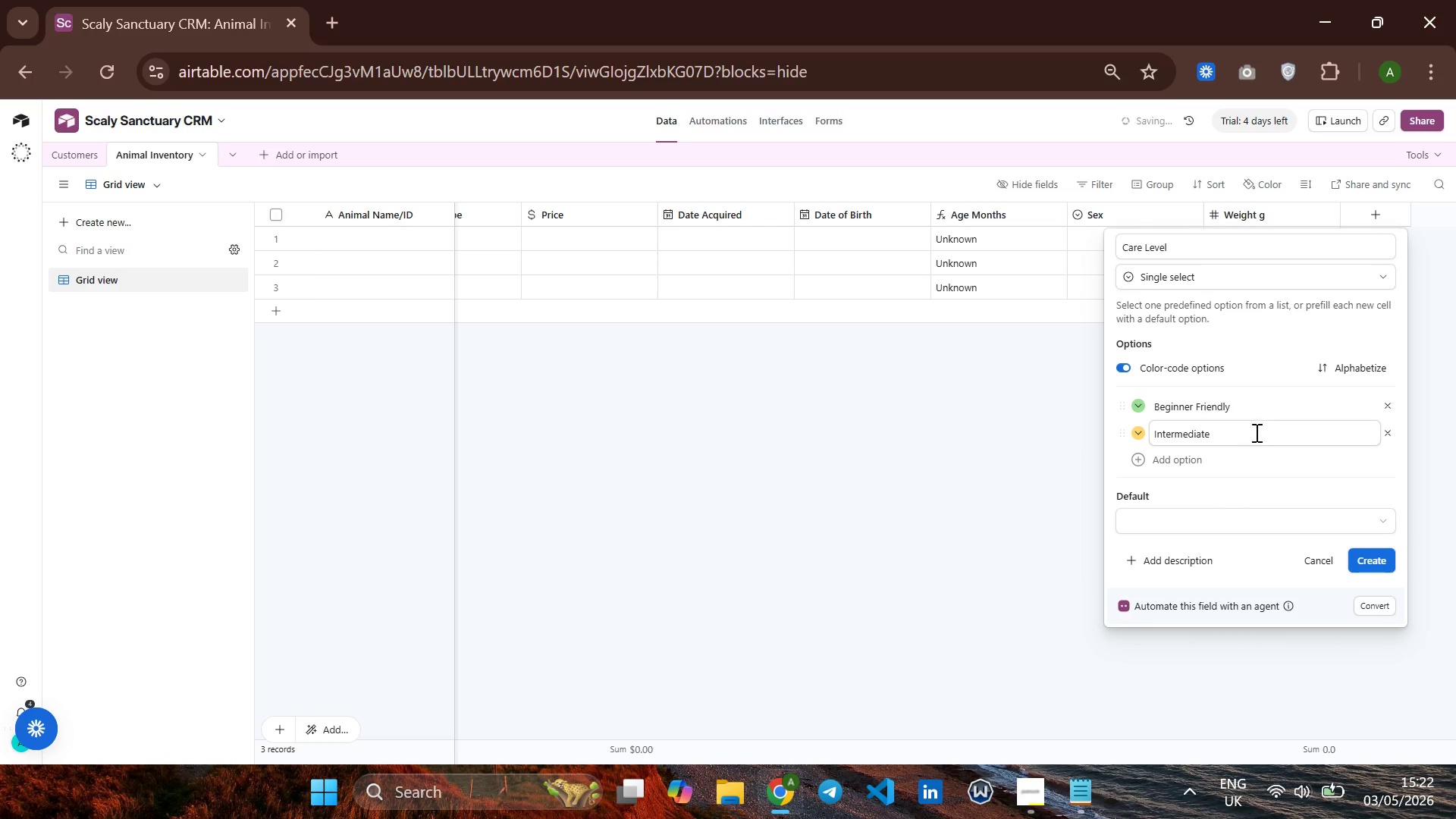 
left_click([1251, 439])
 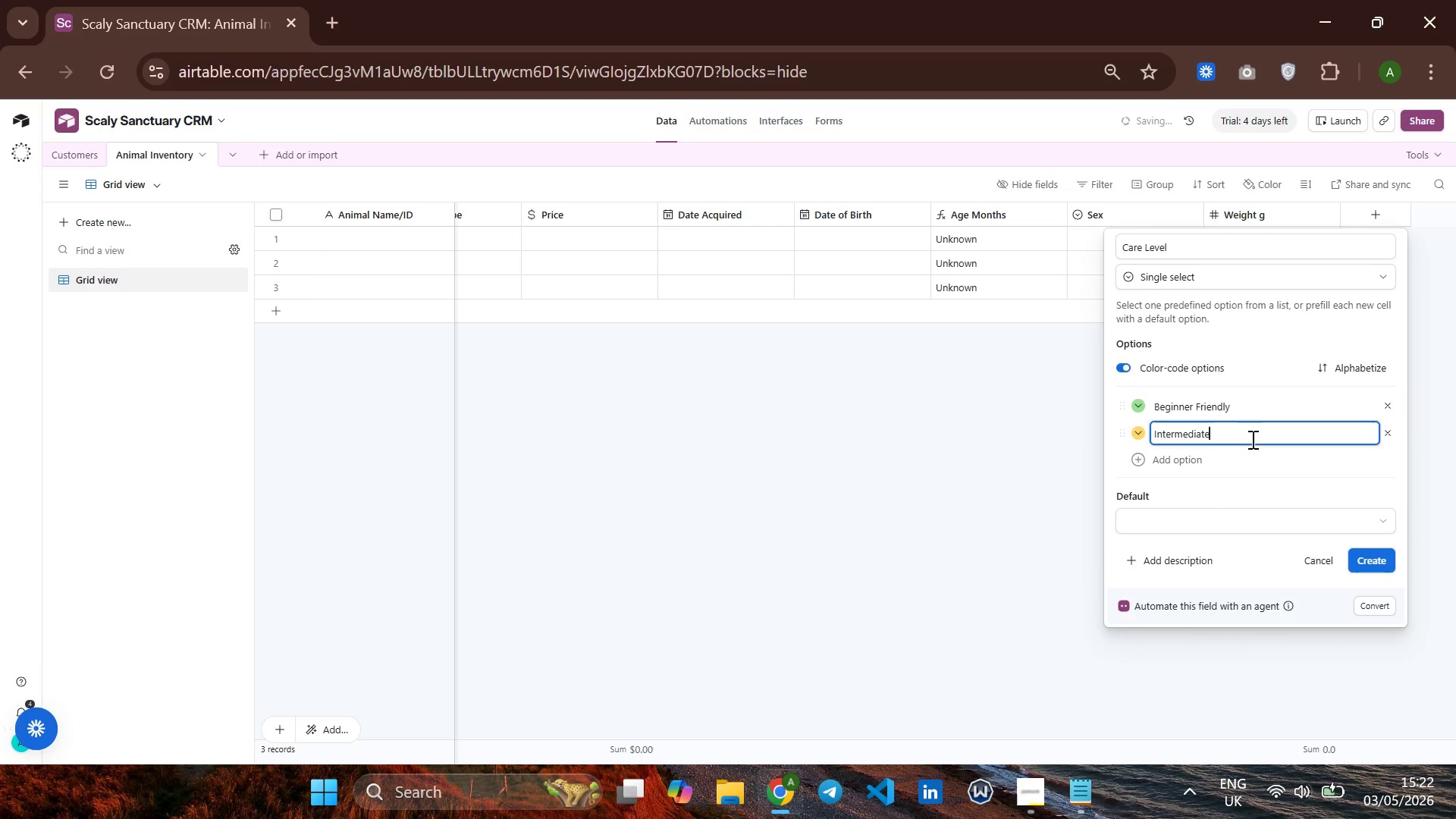 
key(Enter)
 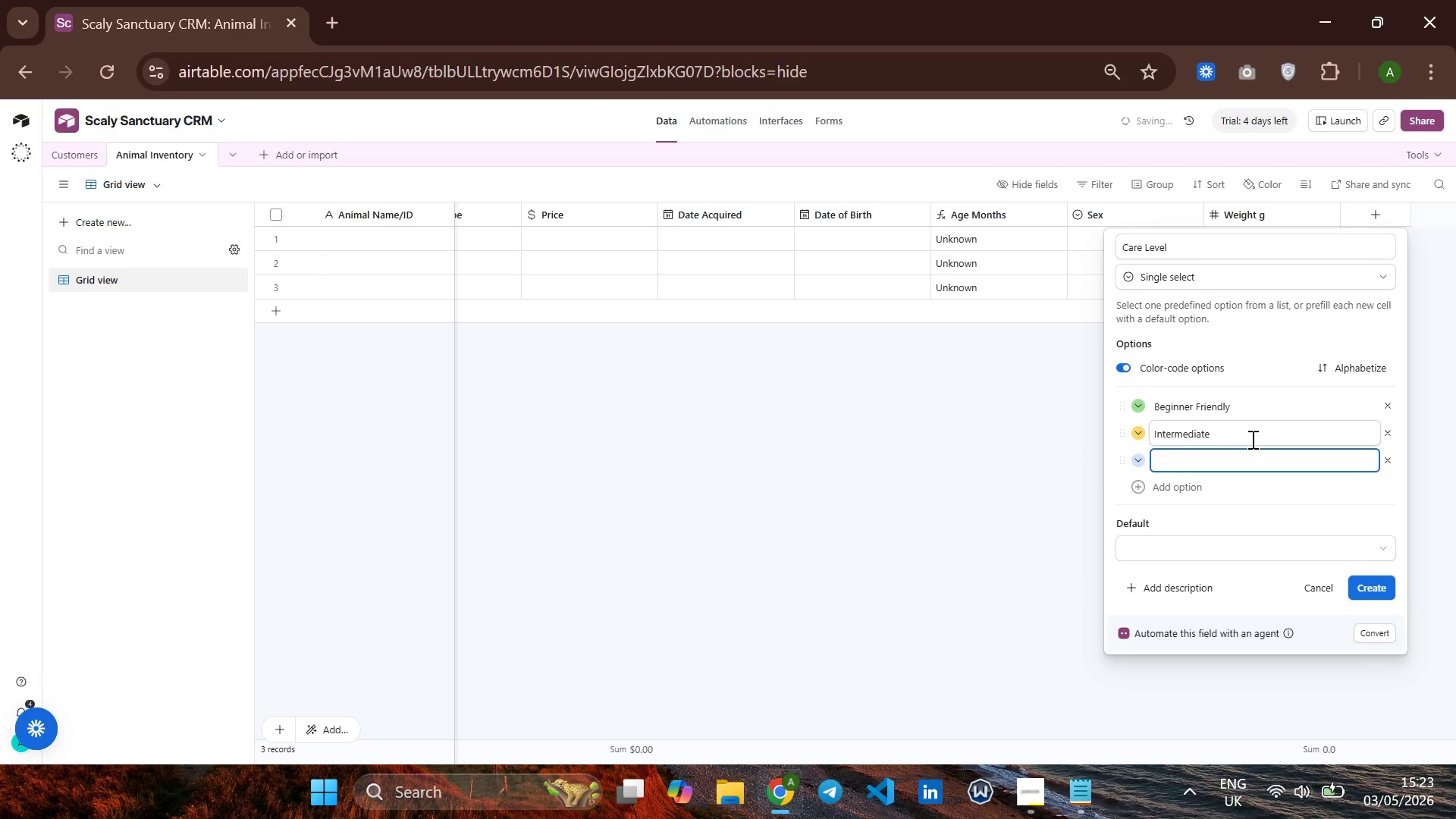 
type(Expert Only)
 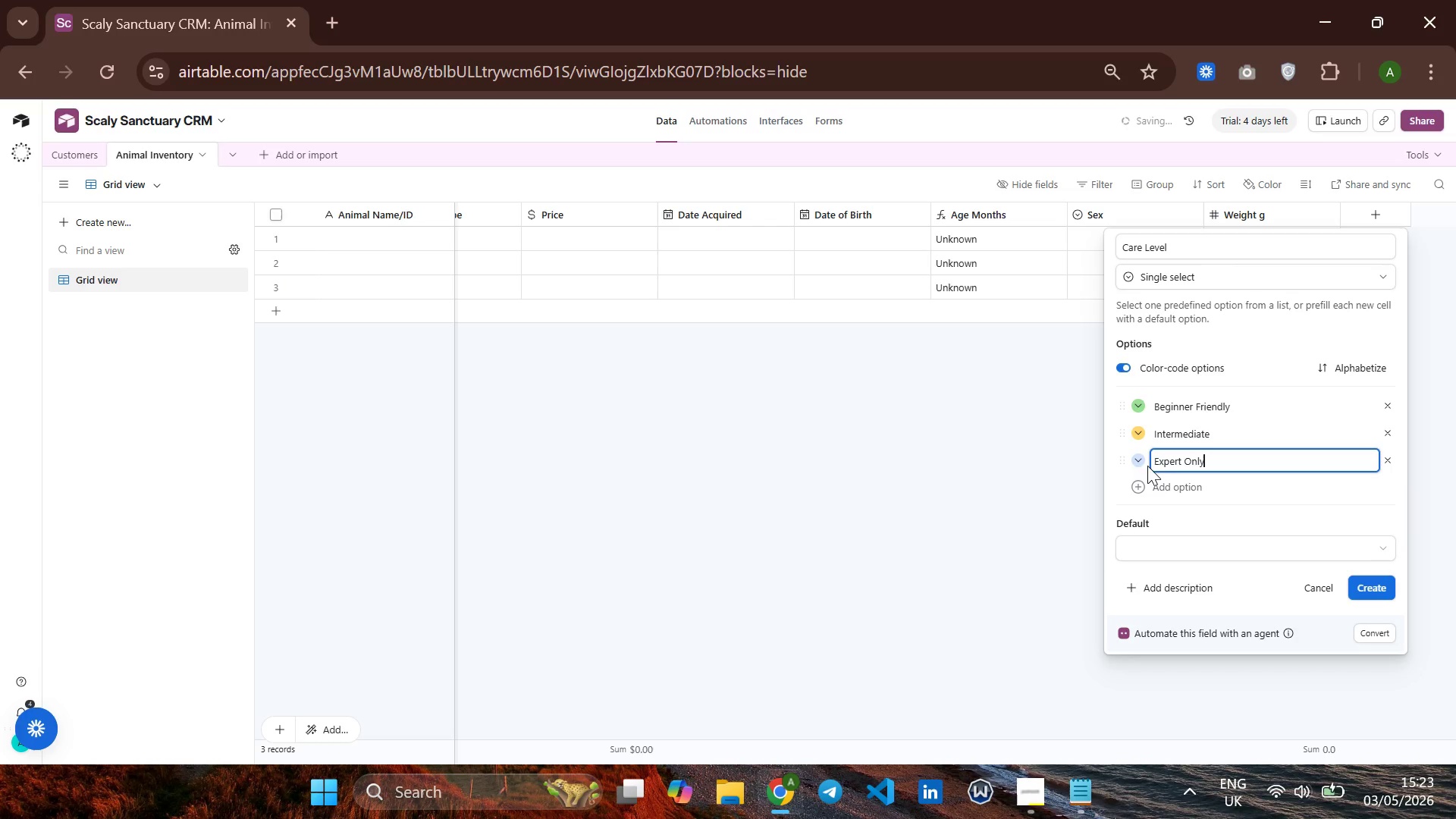 
left_click([1134, 460])
 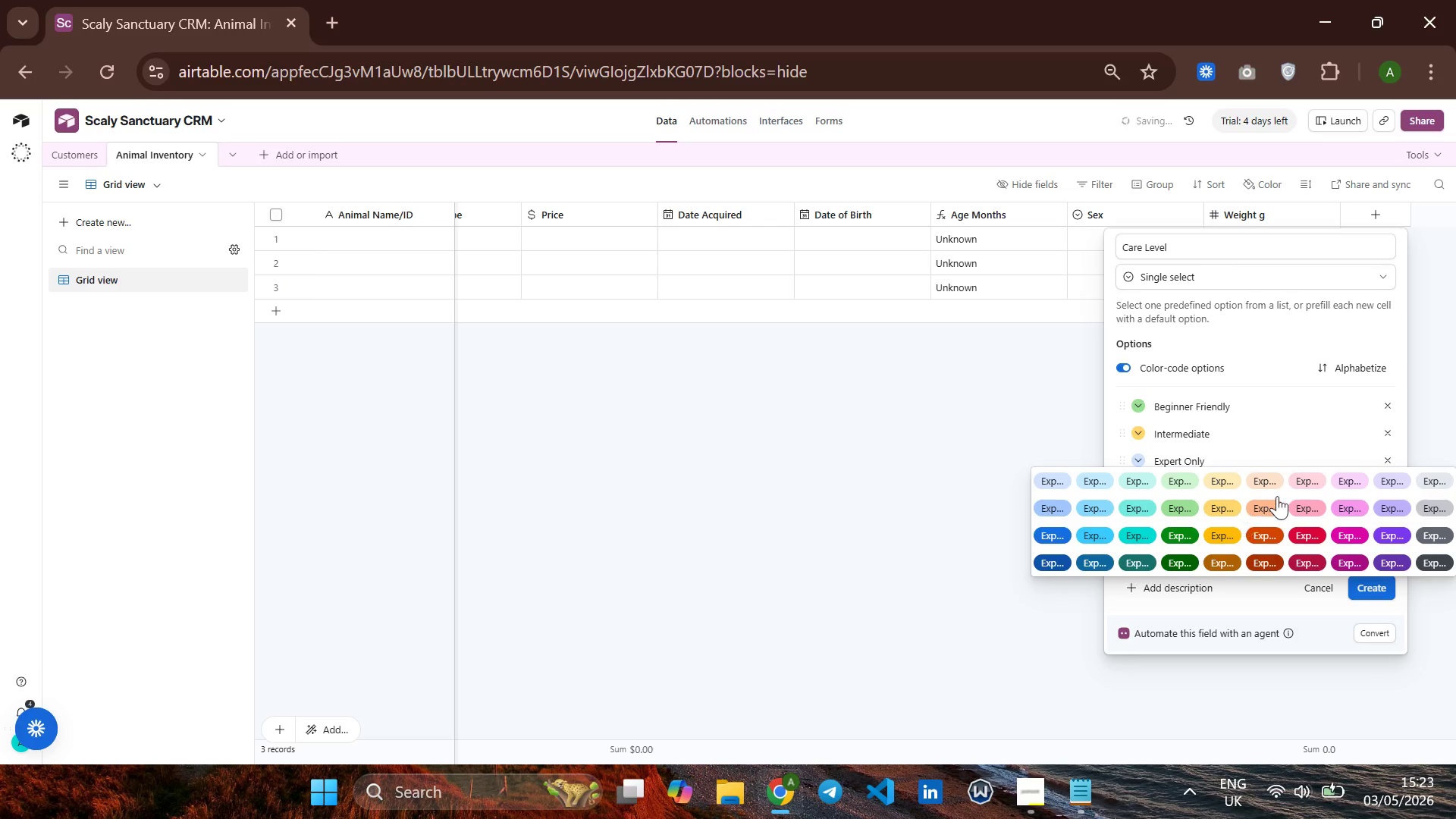 
left_click([1311, 535])
 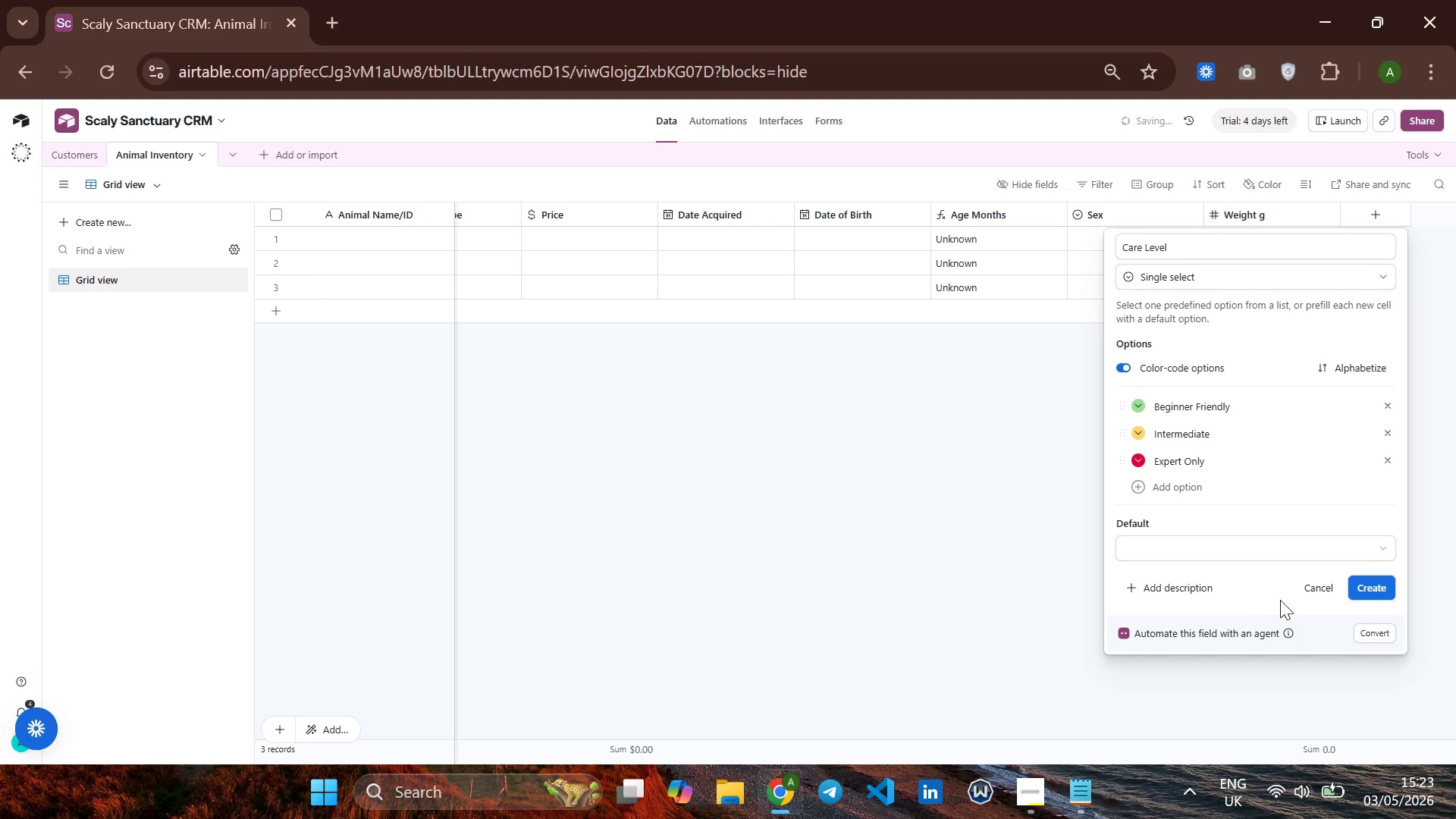 
left_click([1375, 589])
 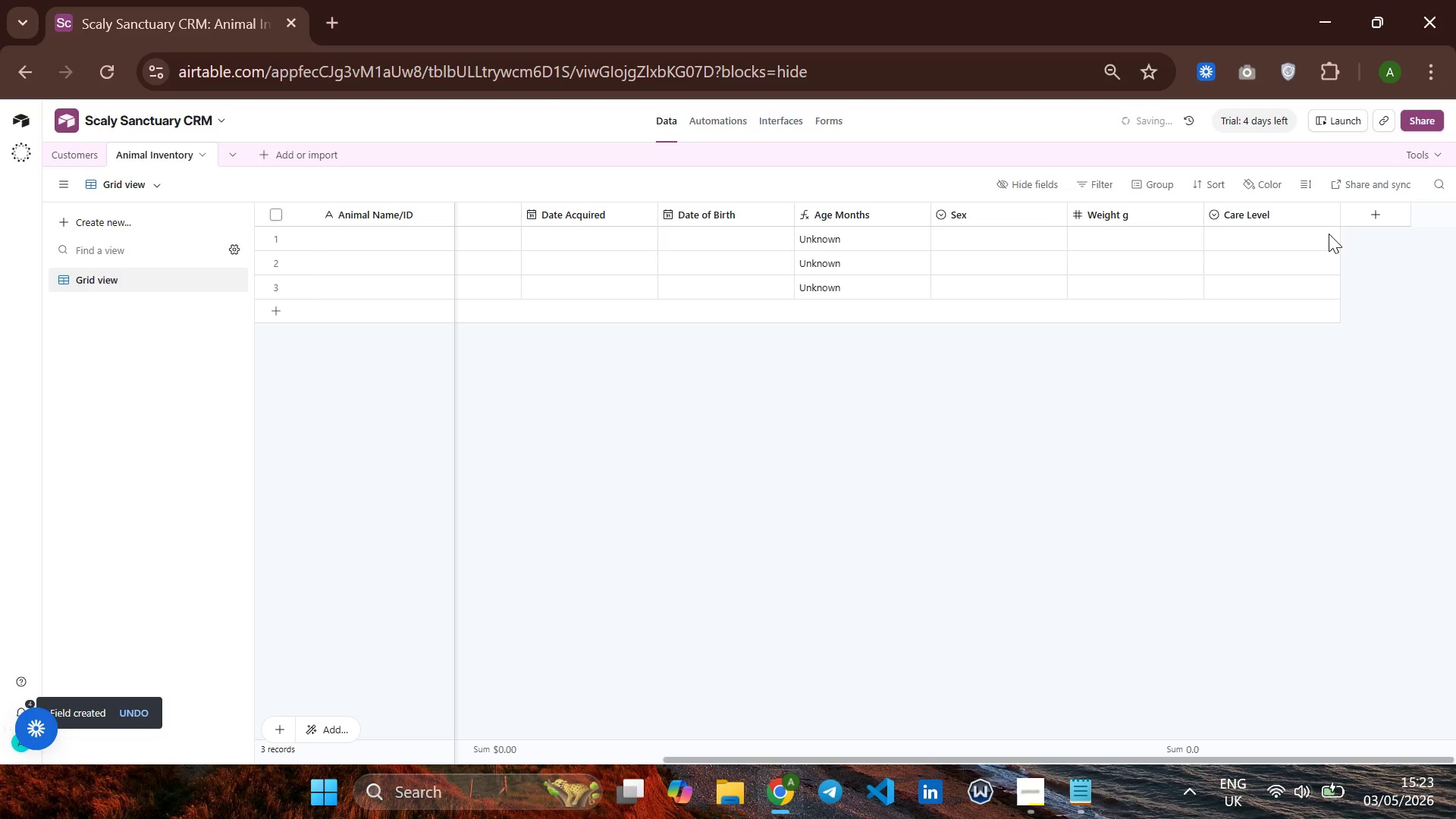 
left_click([1359, 215])
 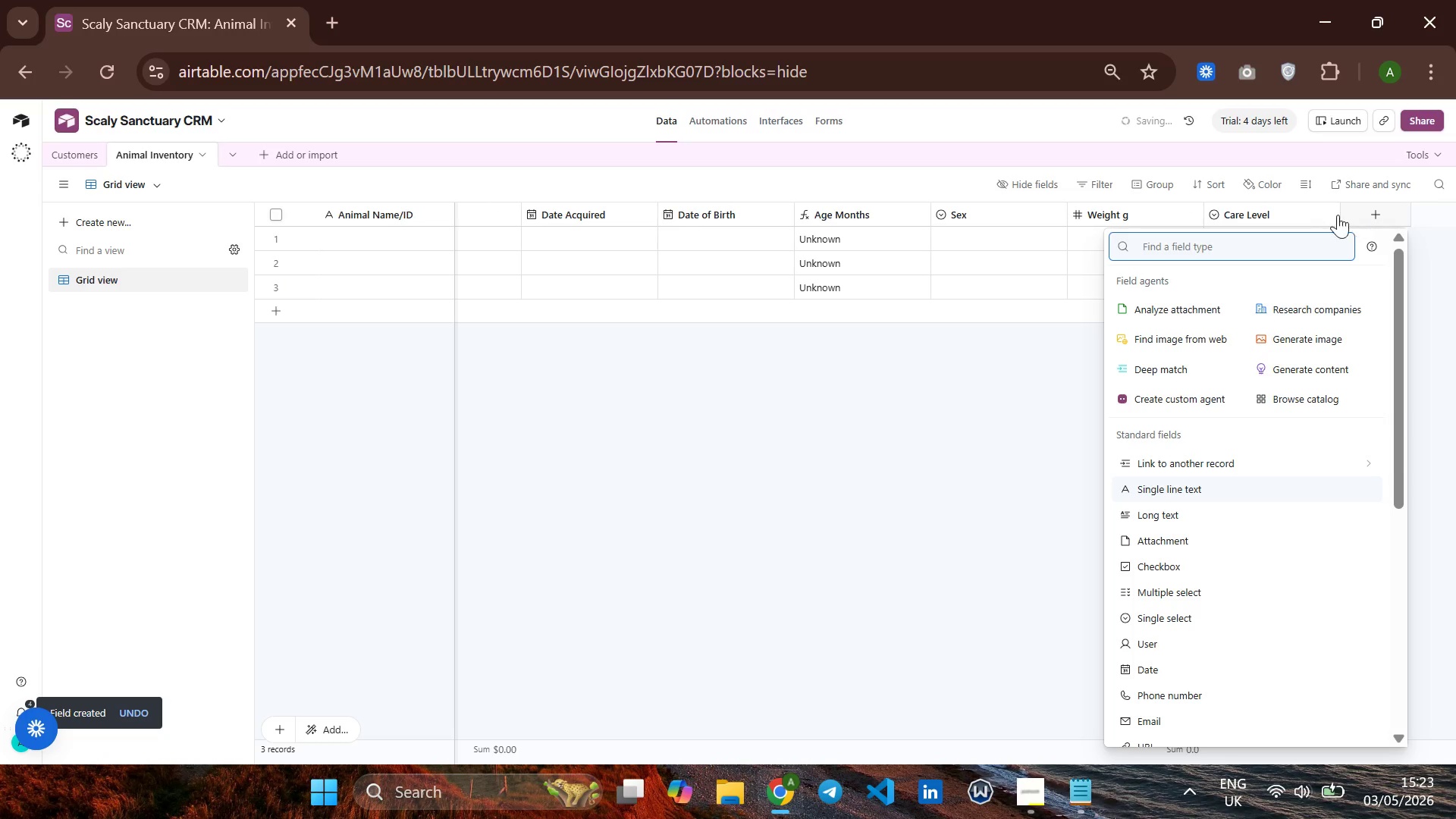 
type(Bio Check)
 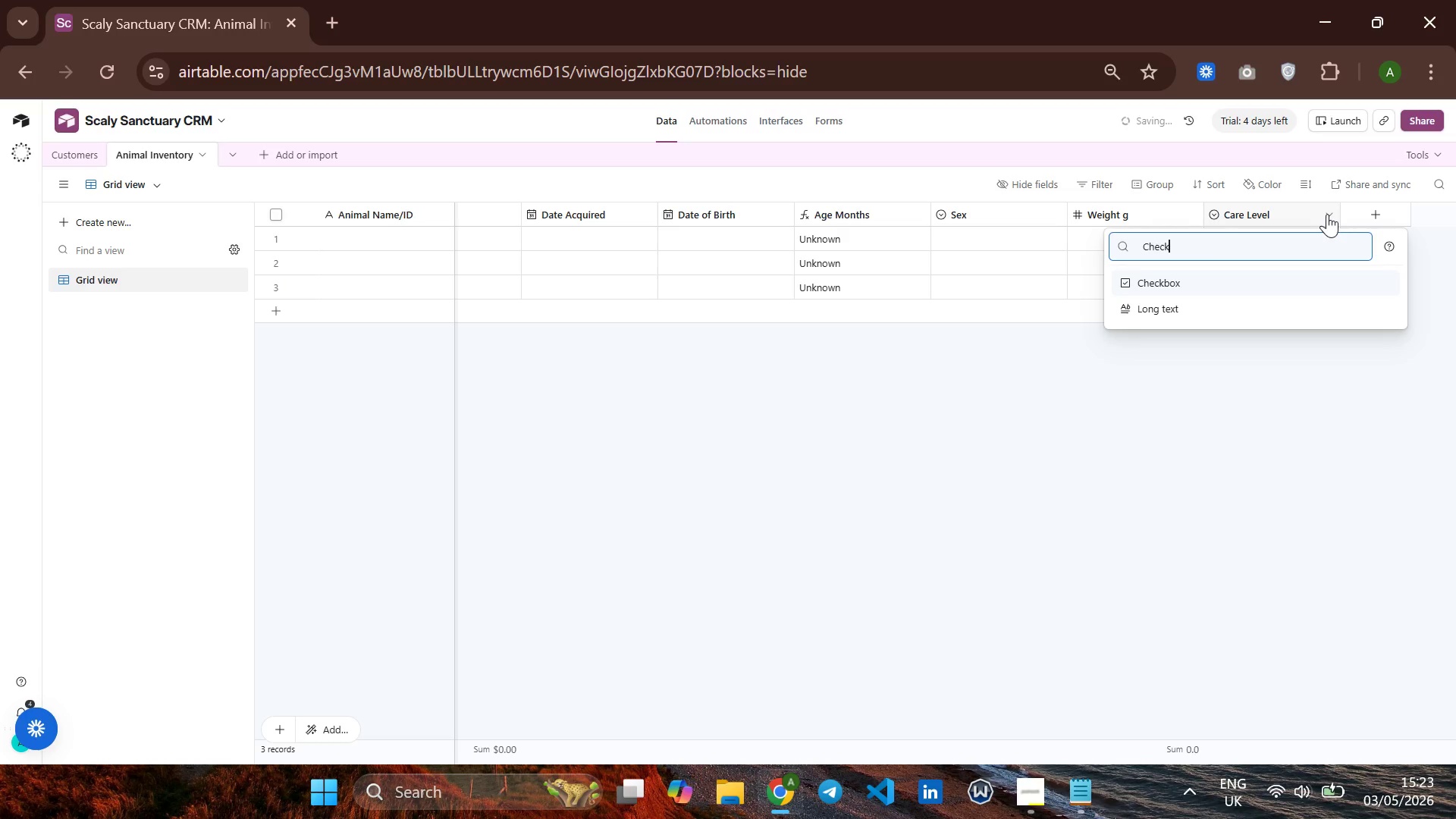 
hold_key(key=Backspace, duration=0.78)
 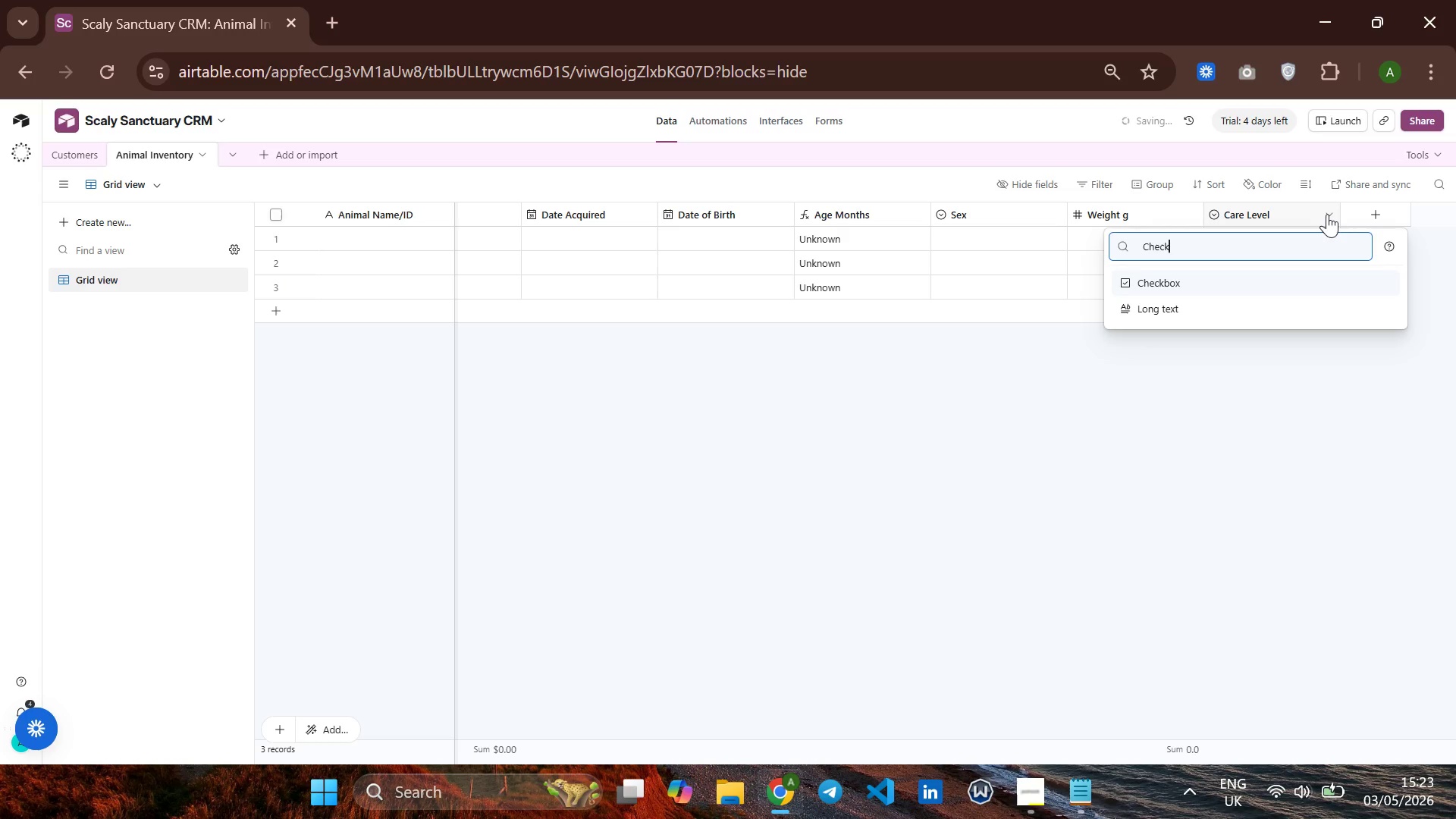 
key(Enter)
 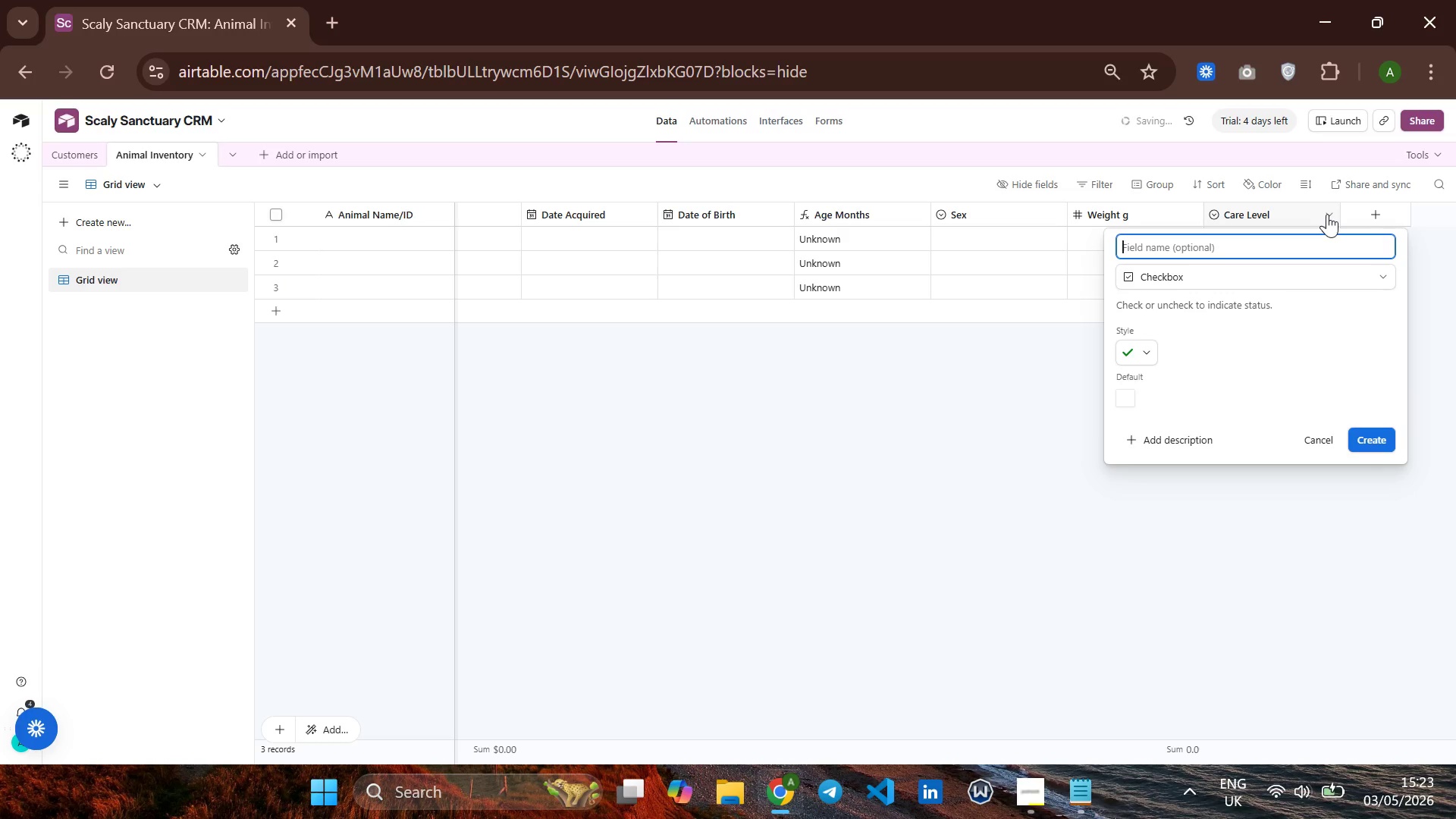 
wait(27.78)
 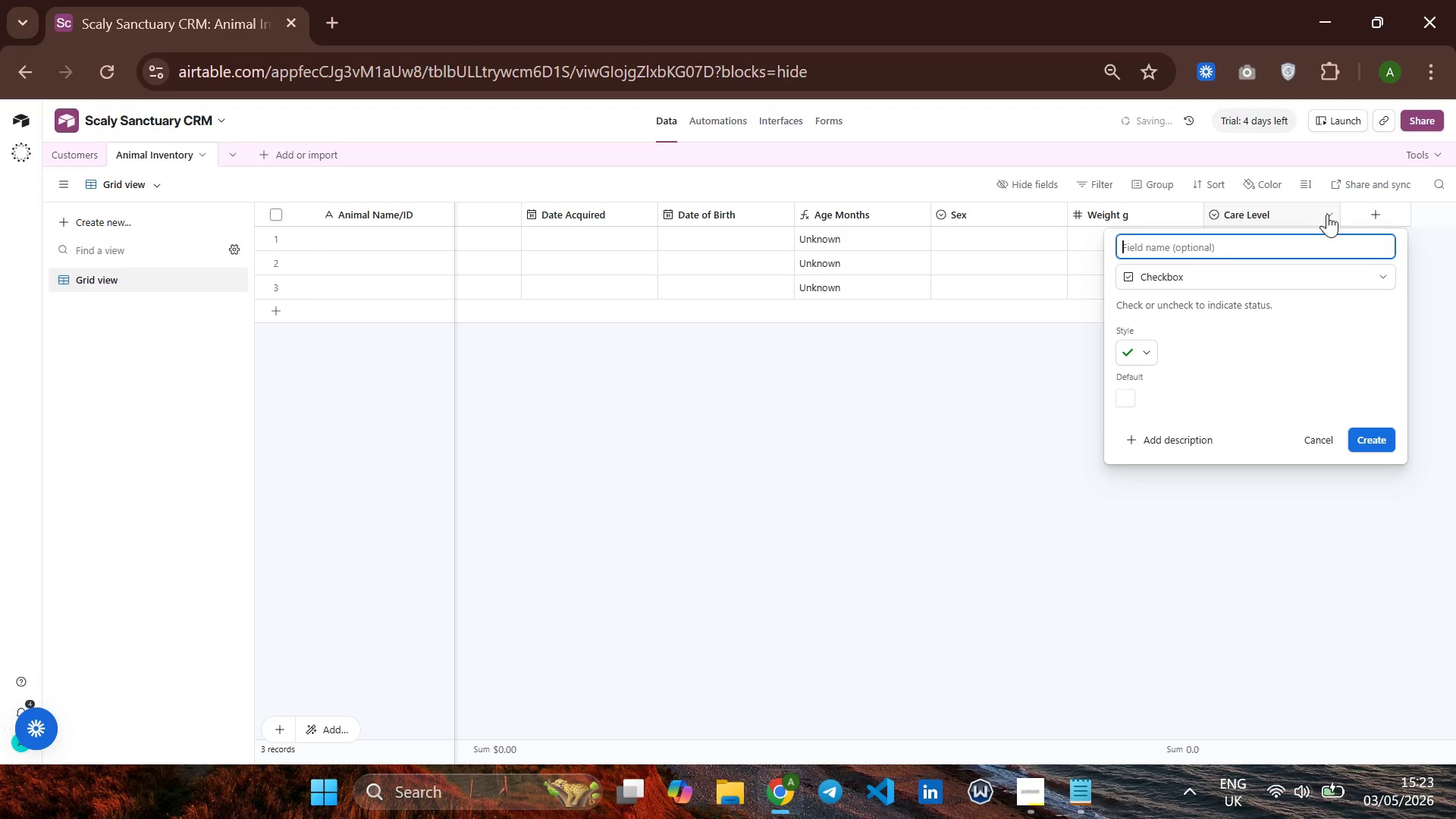 
left_click([1244, 241])
 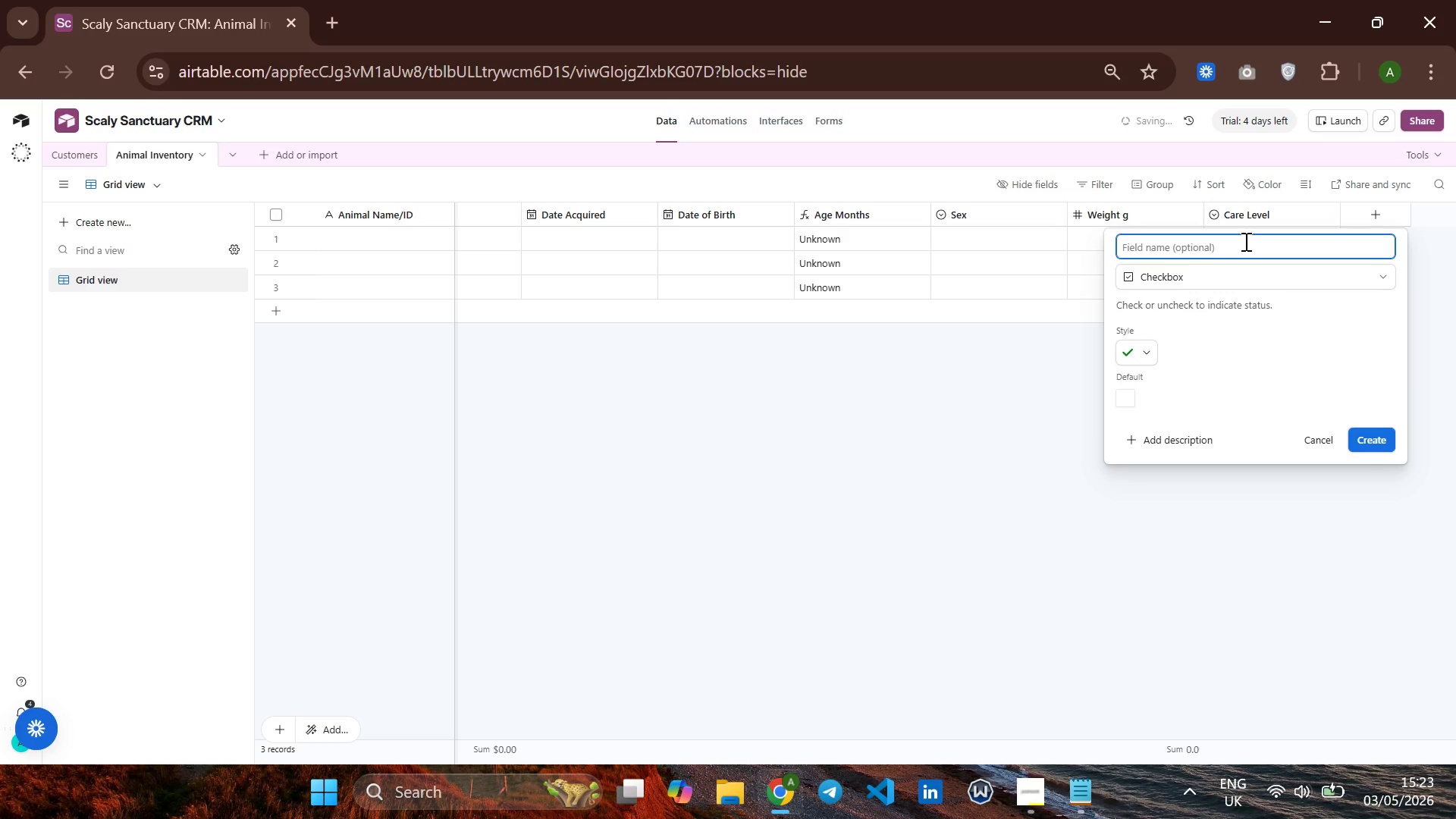 
type(b)
key(Backspace)
type(Bio Active Capability)
 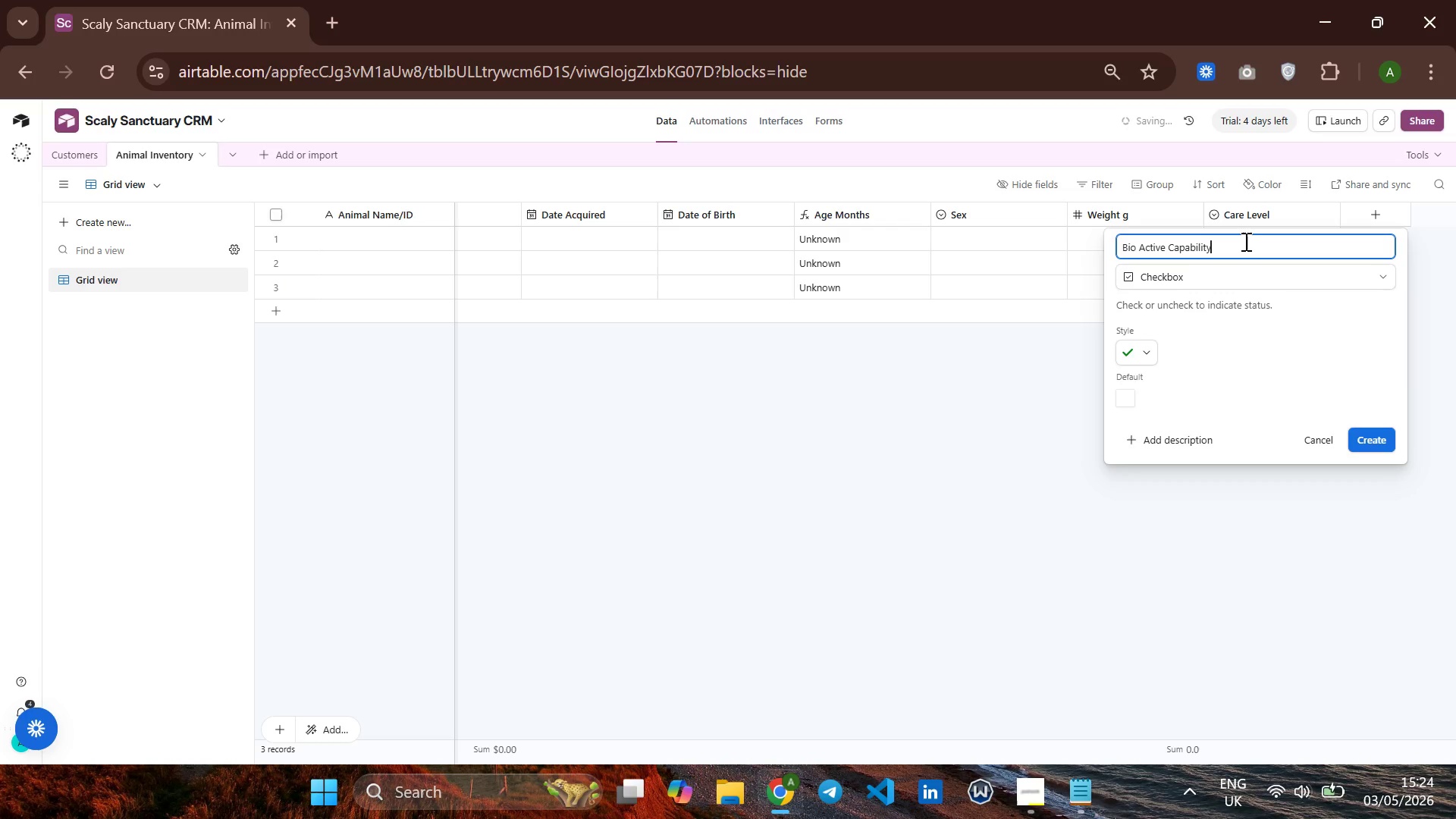 
wait(14.8)
 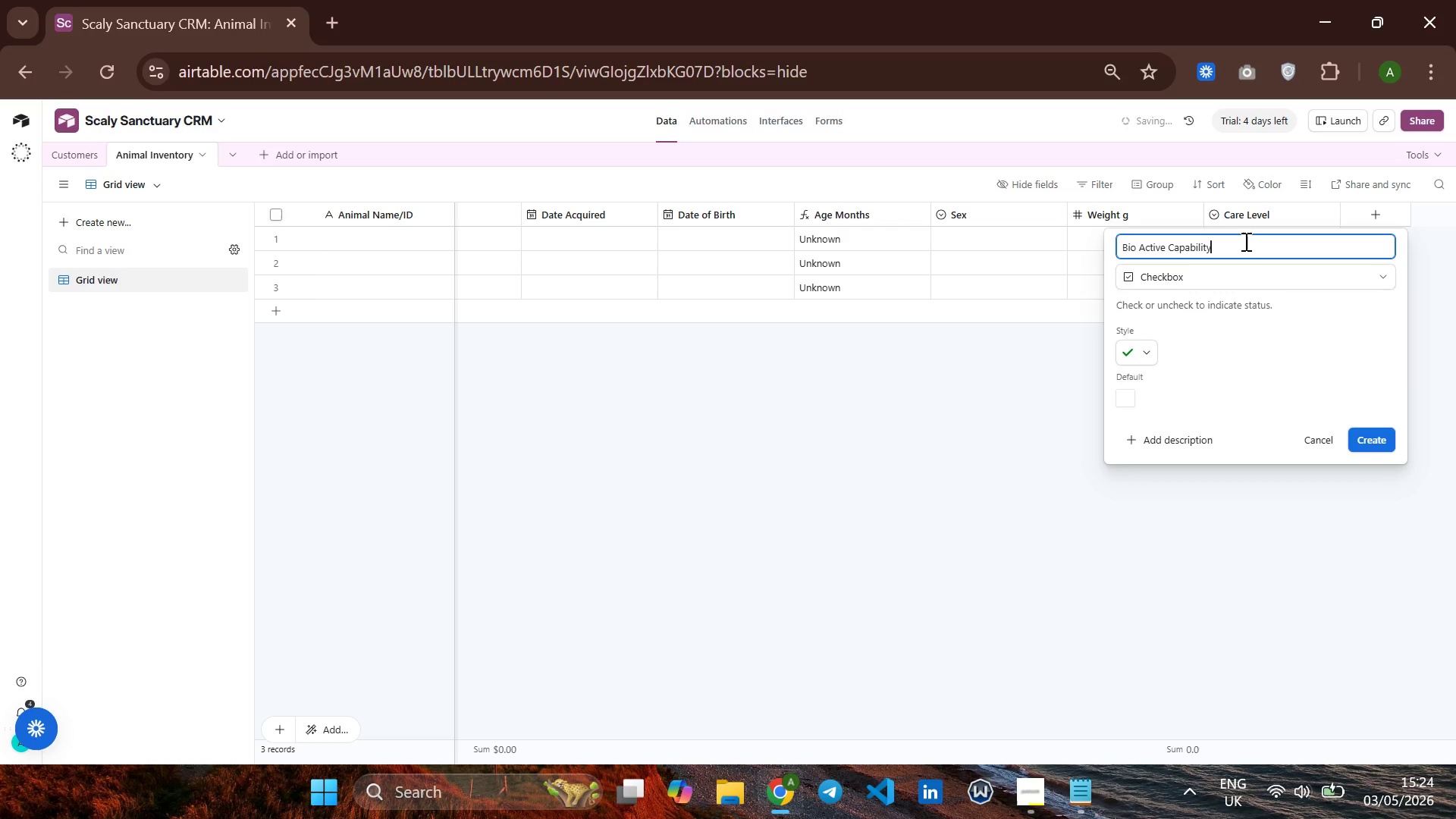 
left_click([1145, 247])
 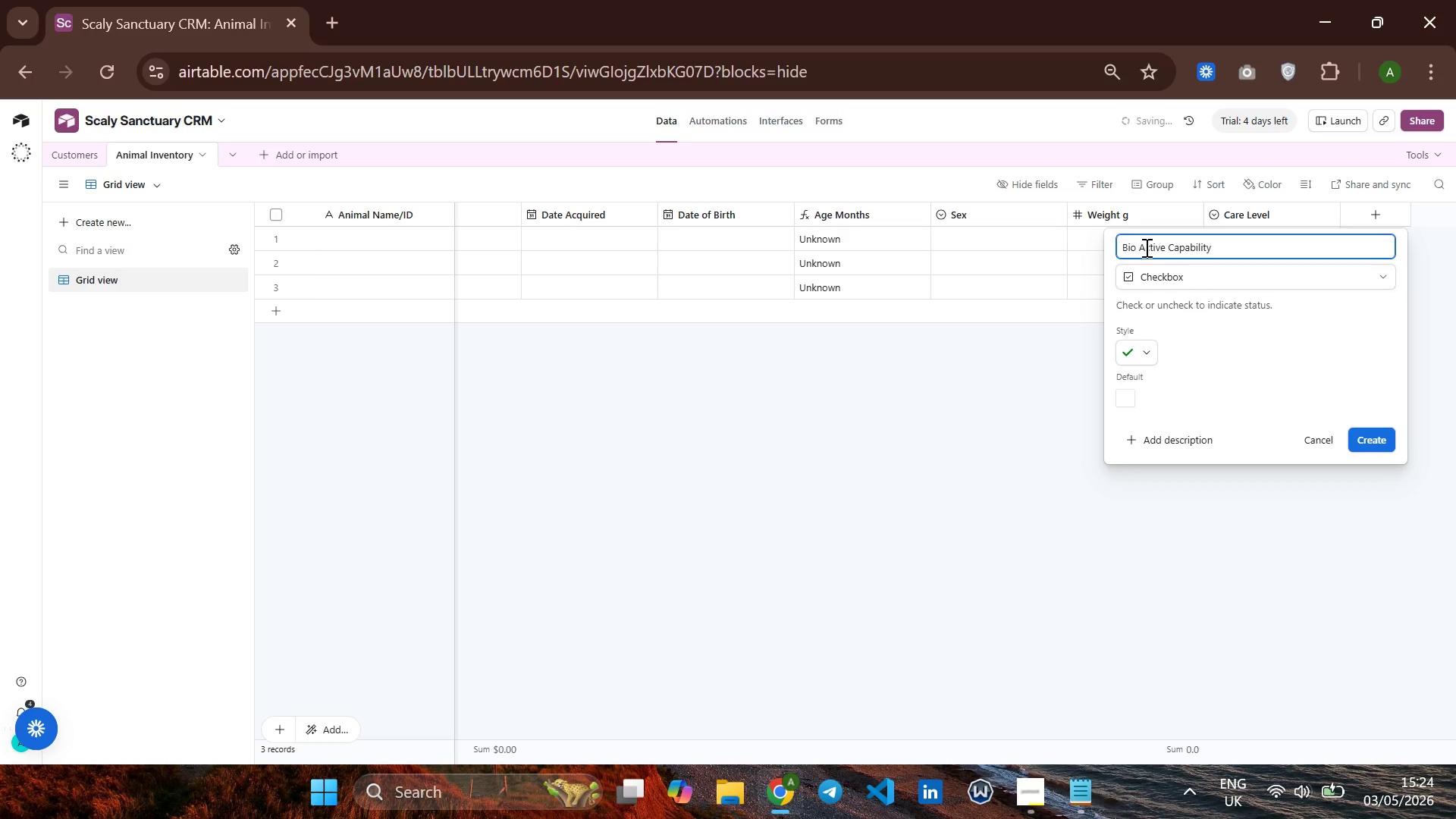 
key(Backspace)
 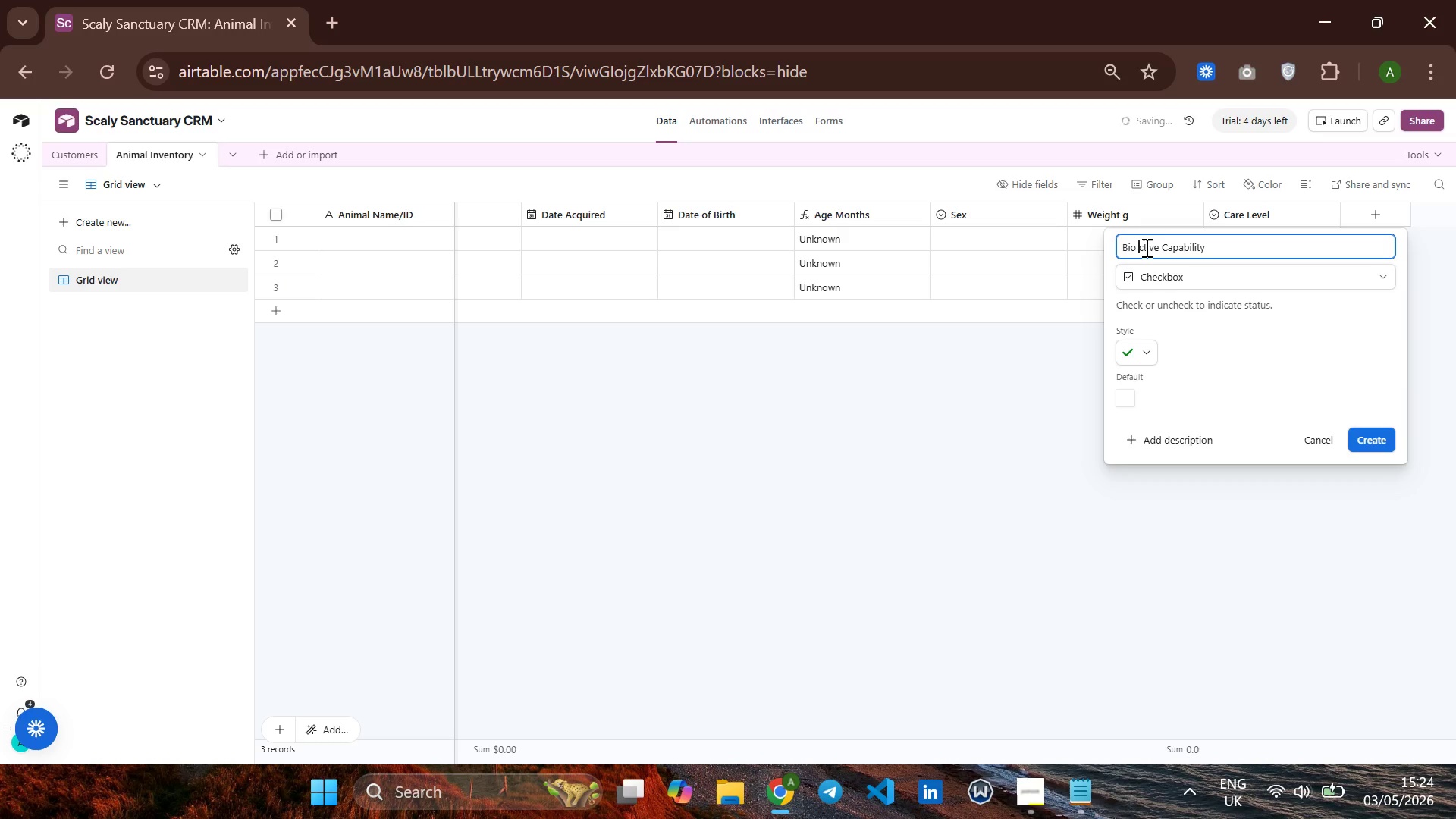 
key(Backspace)
 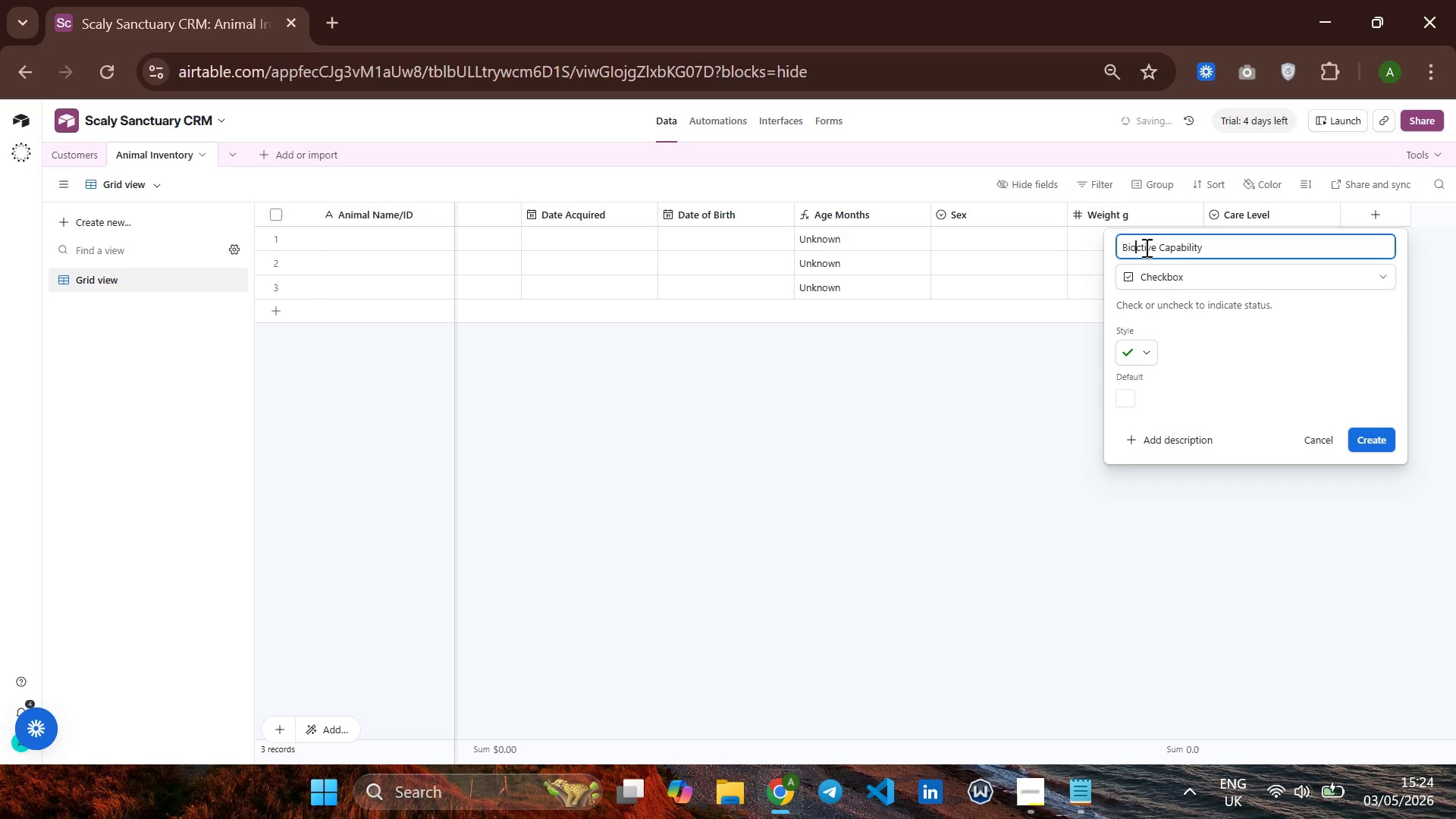 
key(A)
 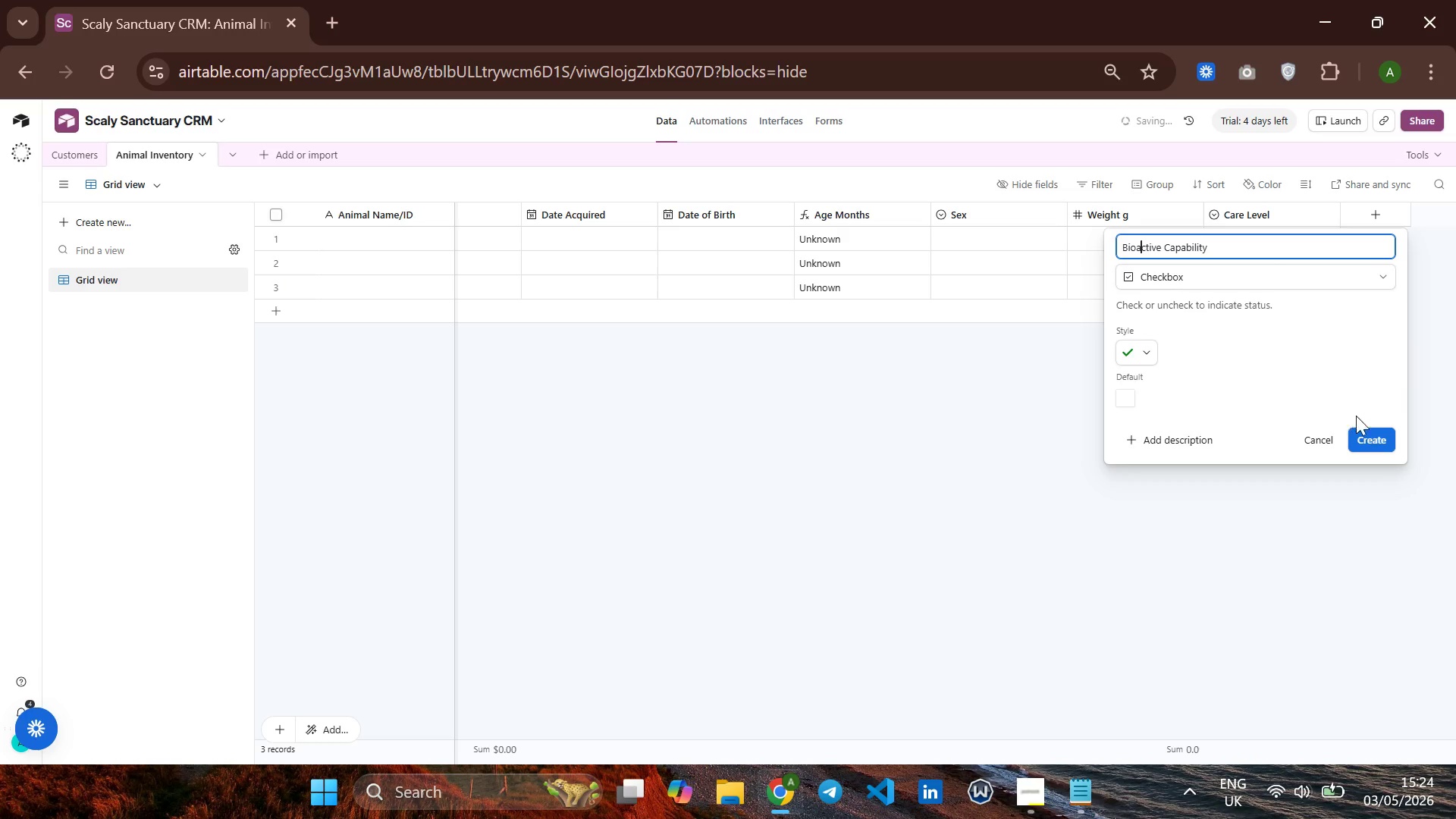 
left_click([1377, 435])
 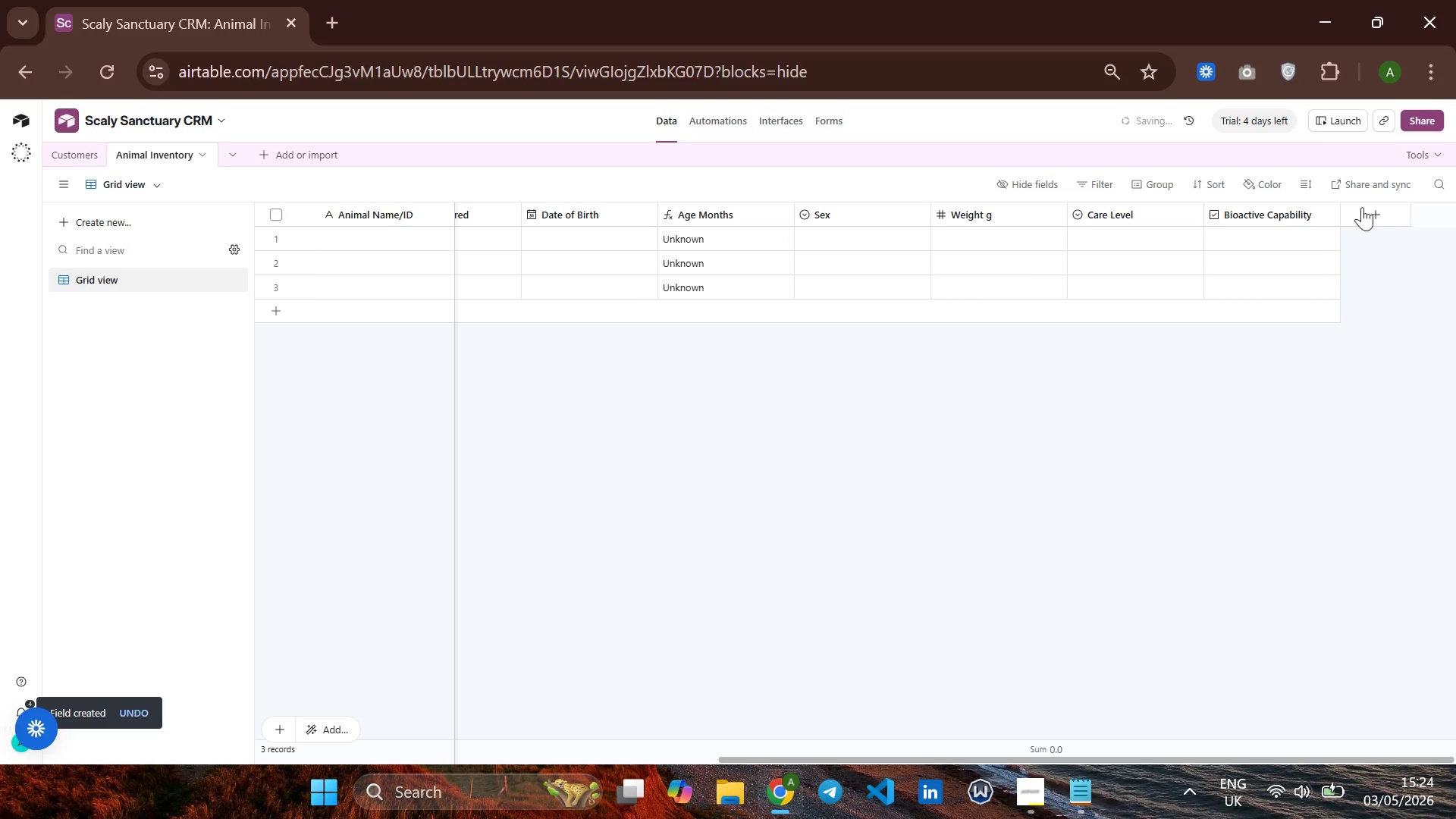 
left_click([1372, 210])
 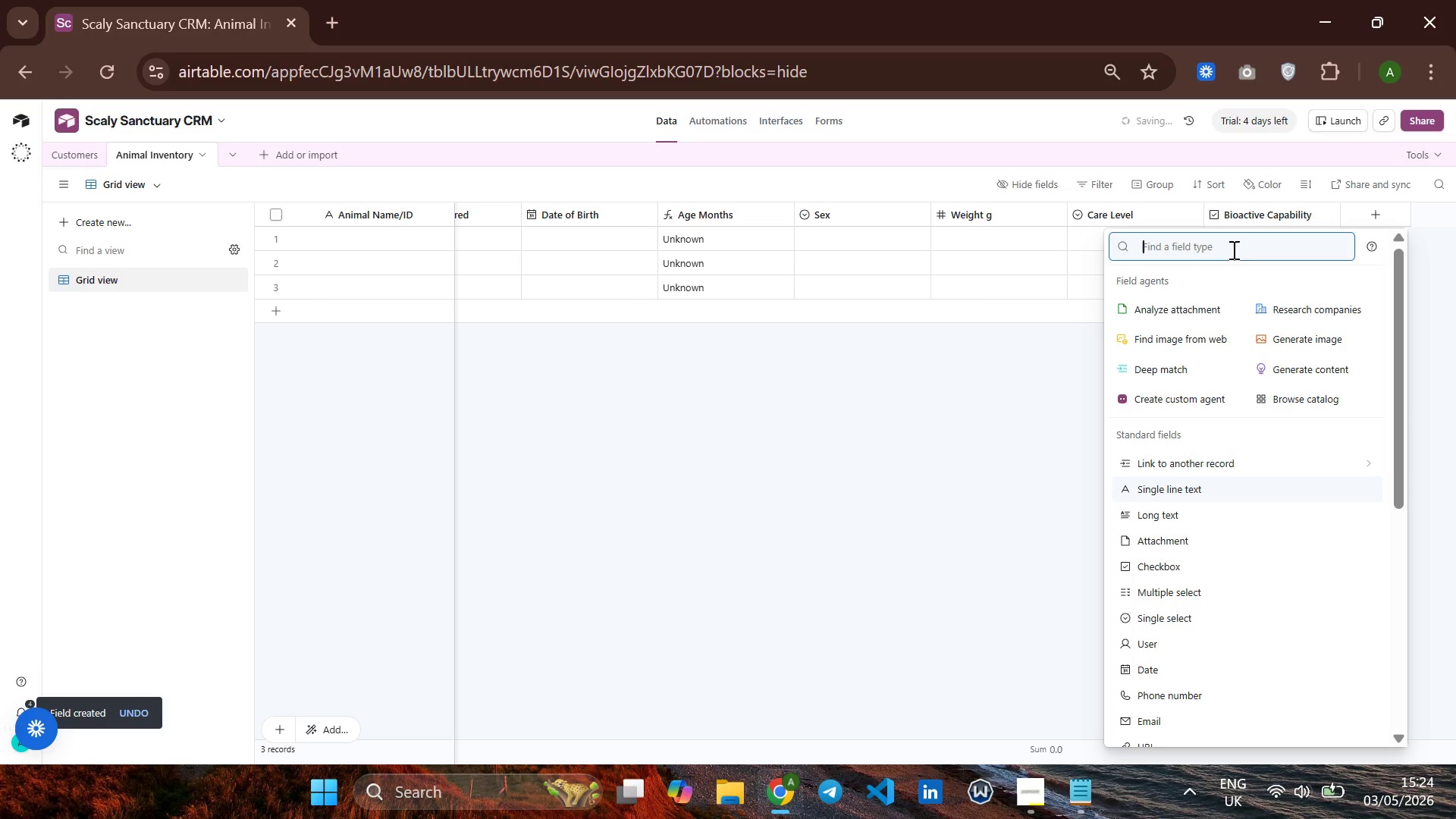 
type(ur)
 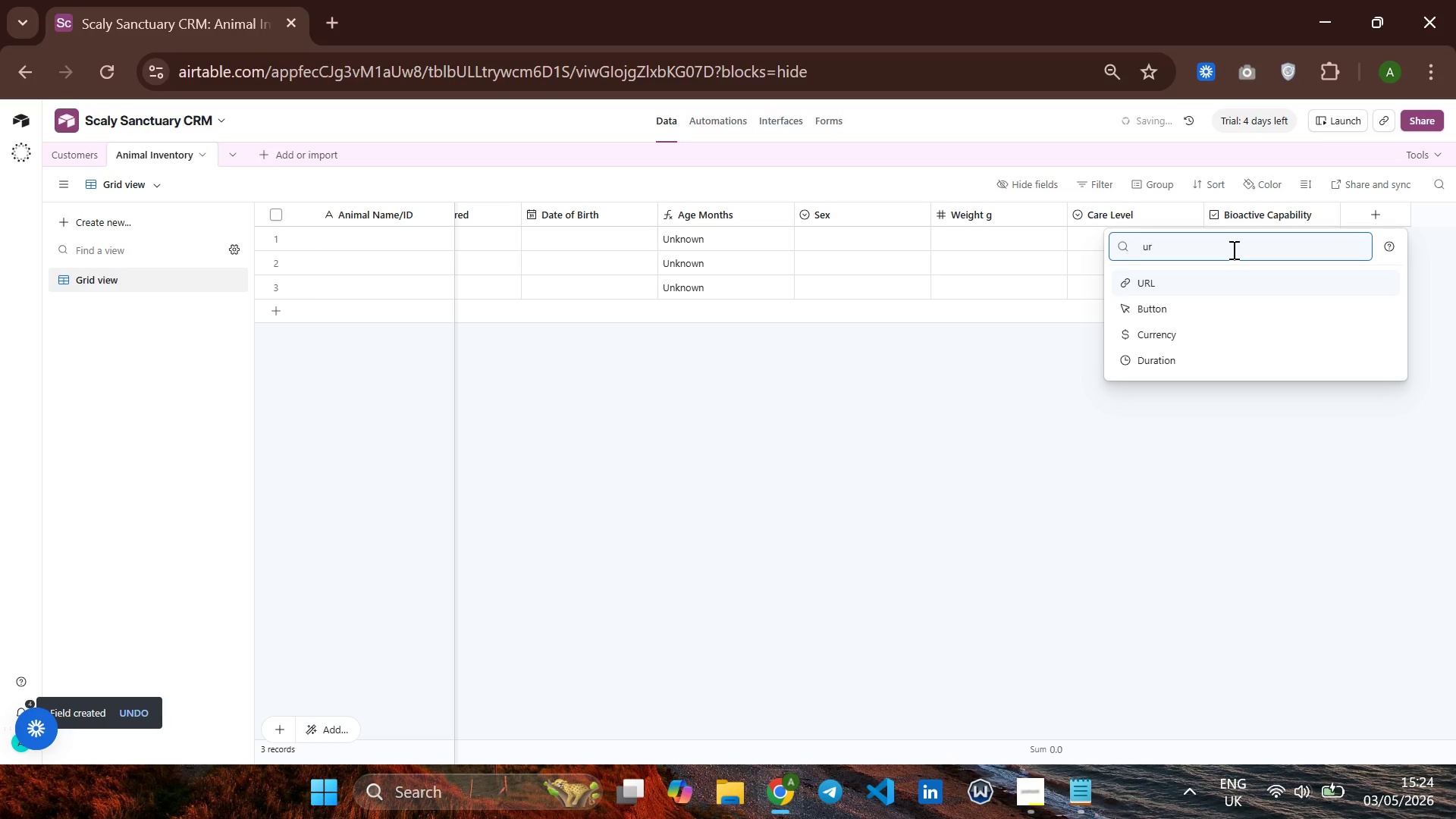 
key(Enter)
 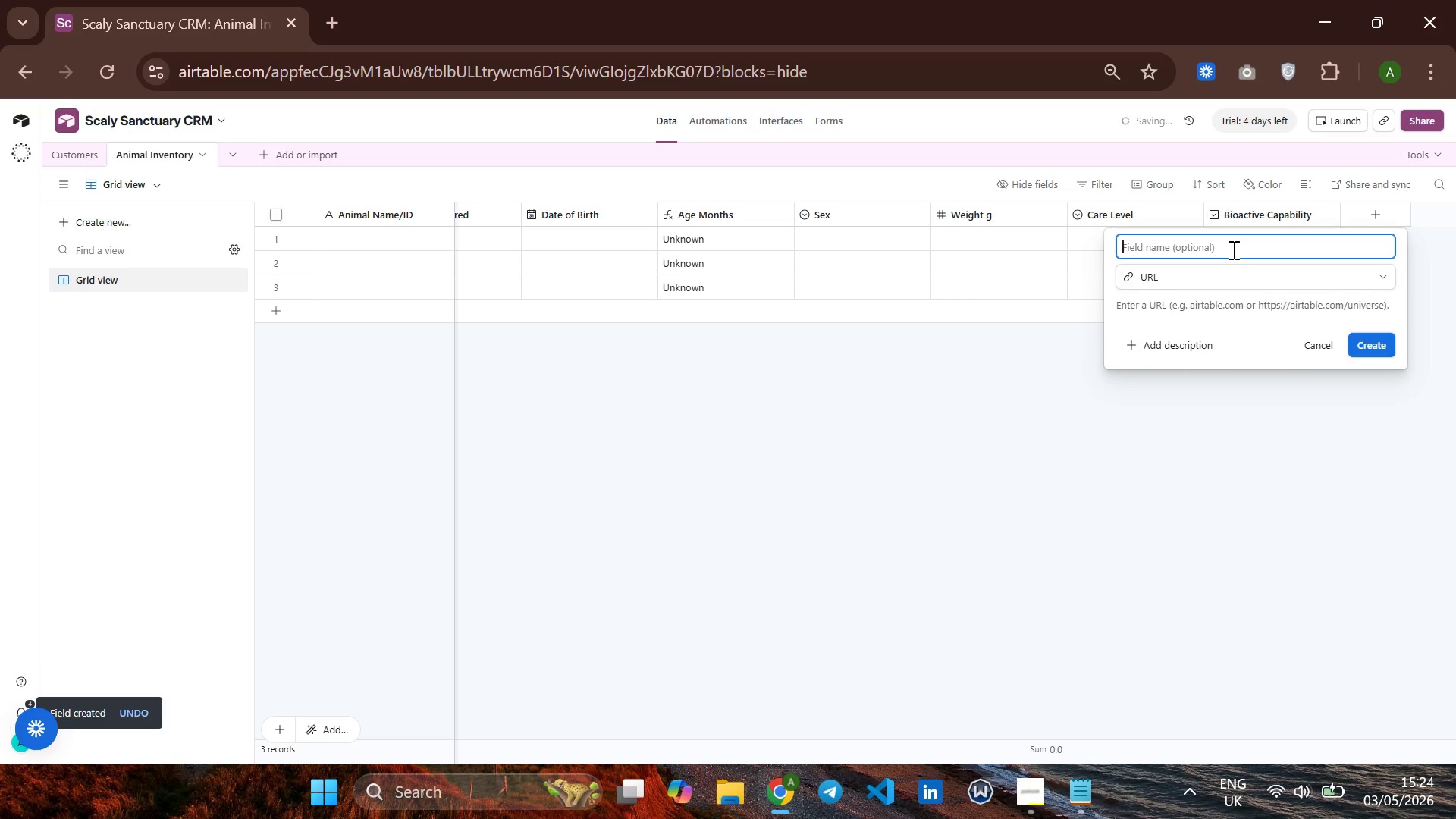 
type(Care Guide)
 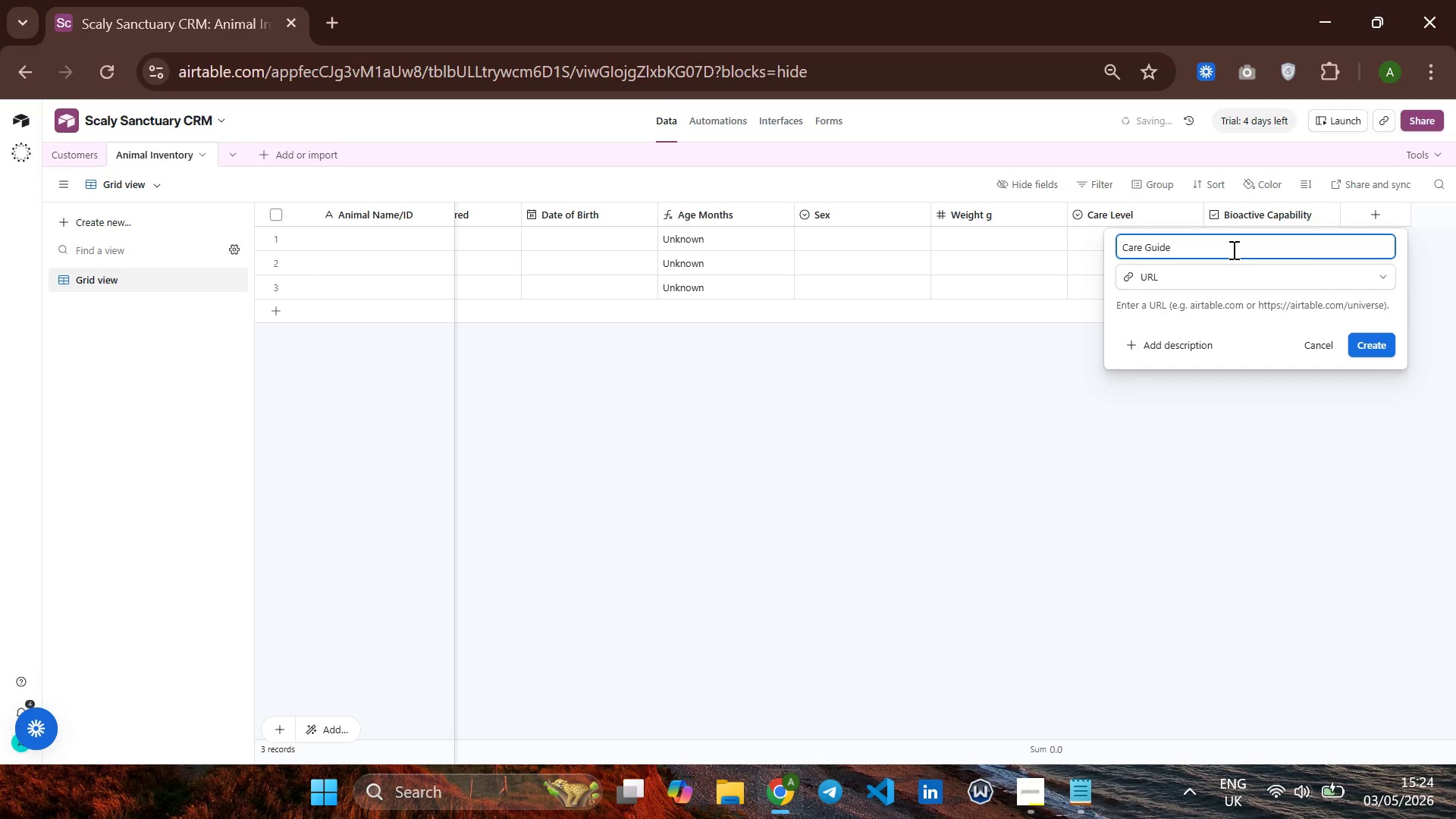 
key(Enter)
 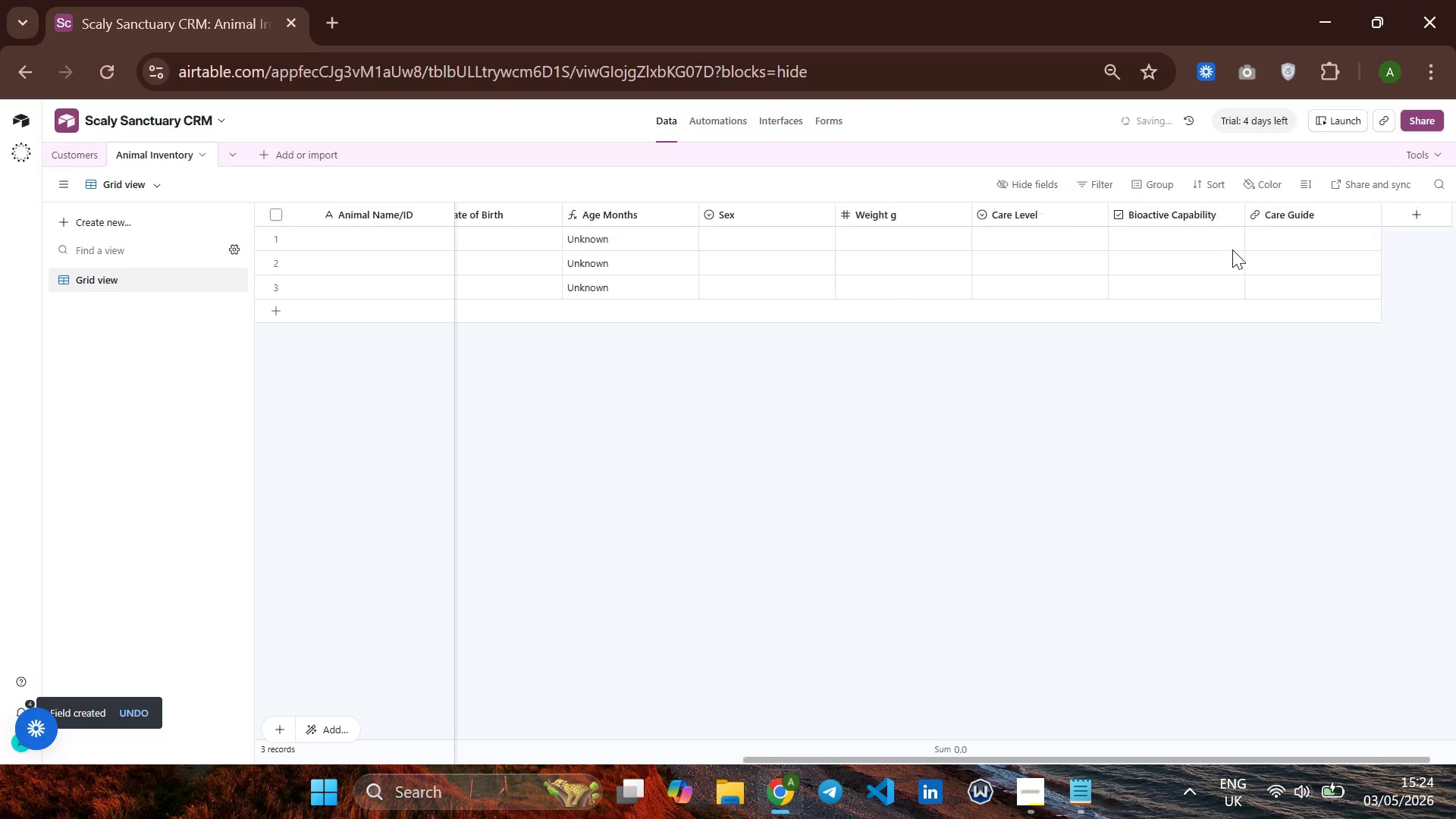 
left_click([1373, 215])
 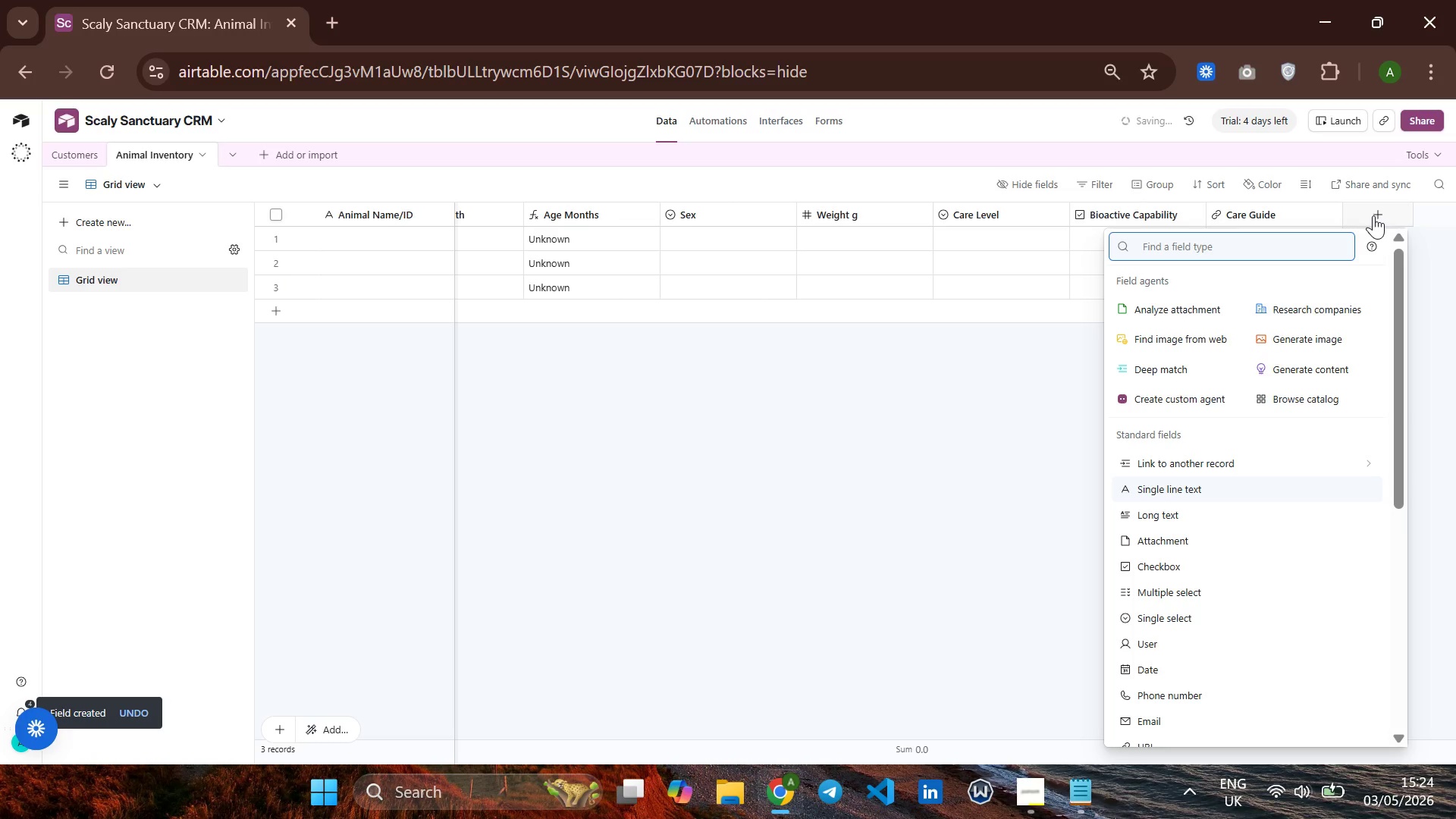 
type(p)
key(Backspace)
type(Att)
 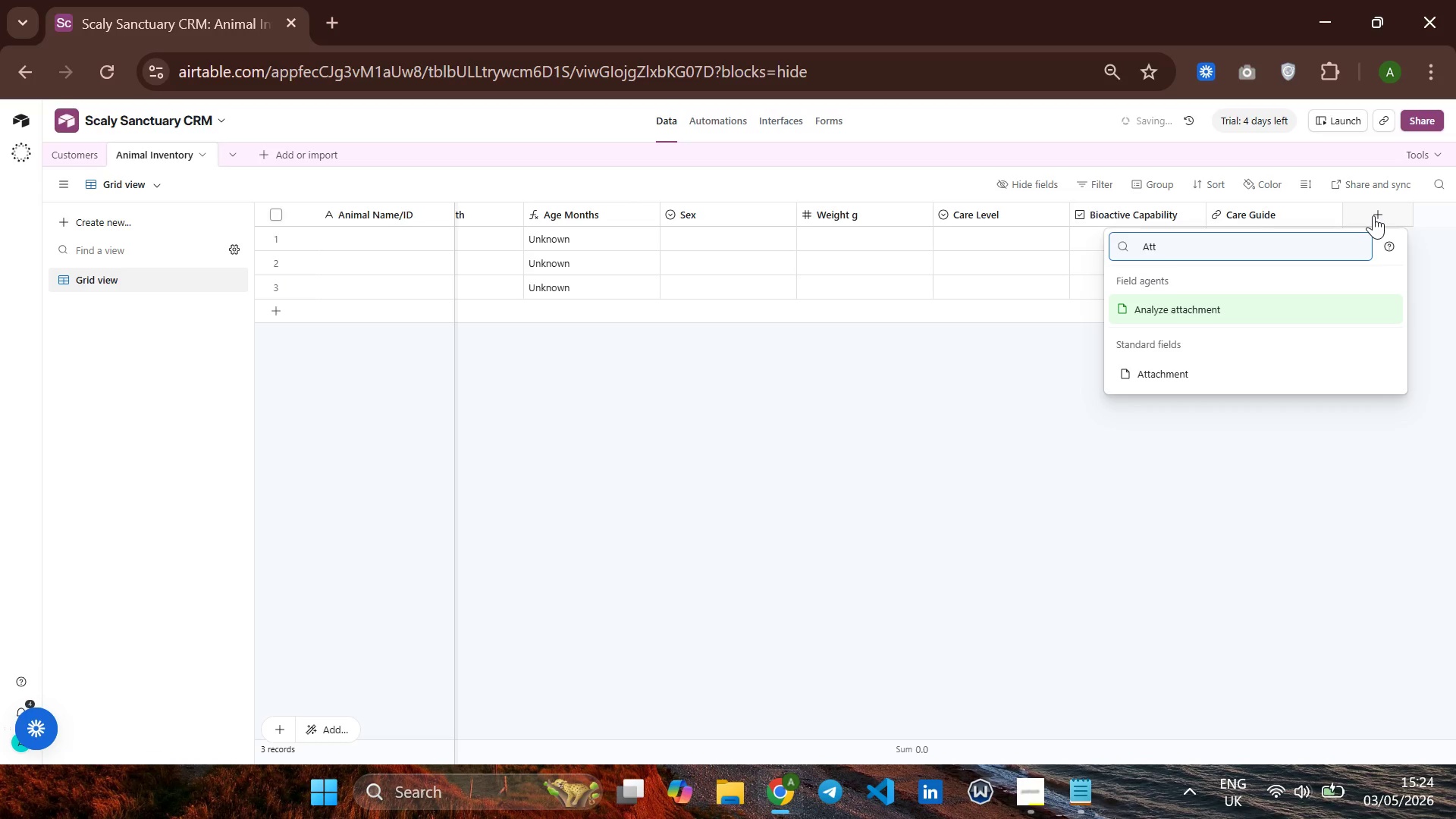 
key(ArrowDown)
 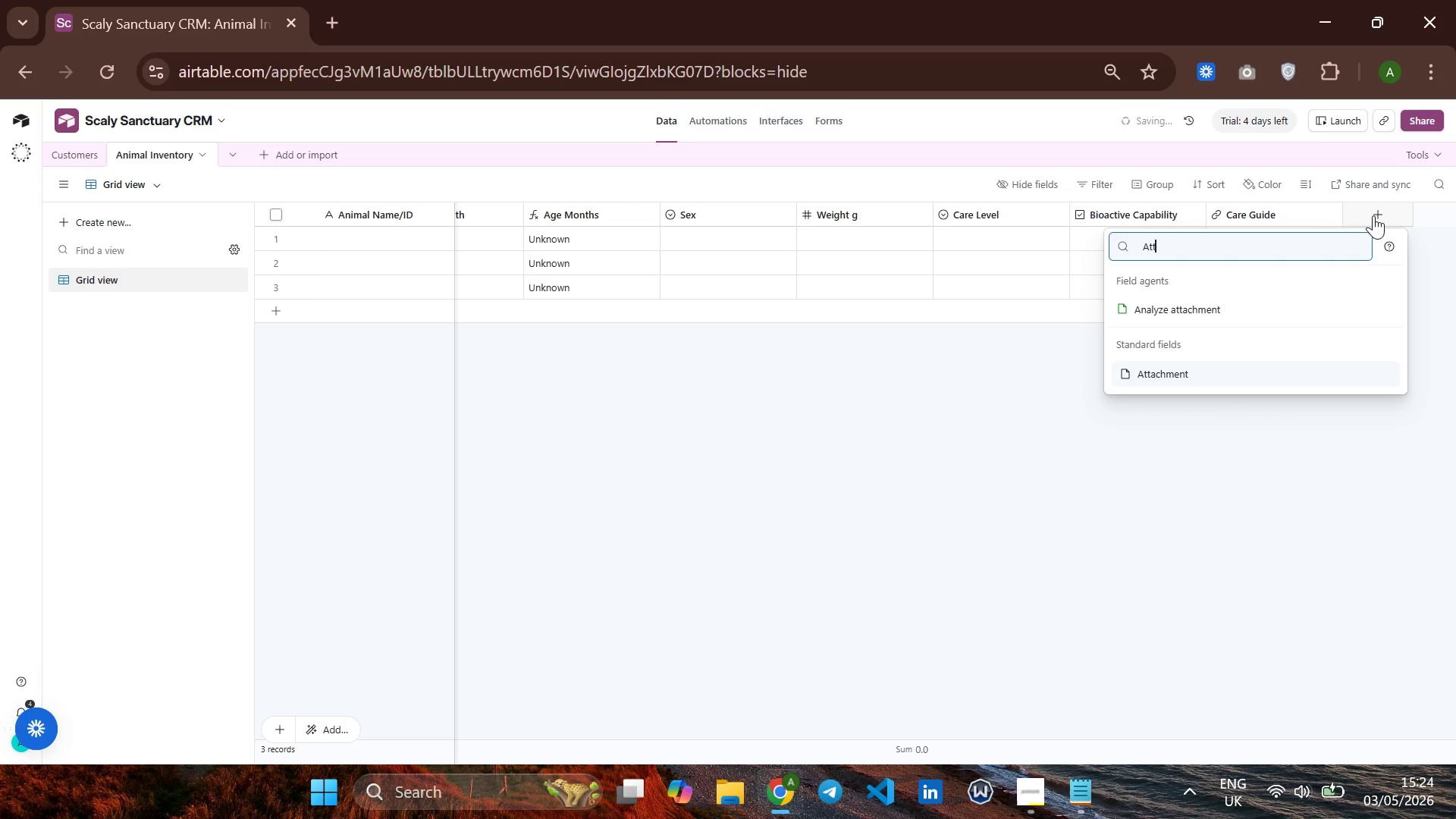 
key(Enter)
 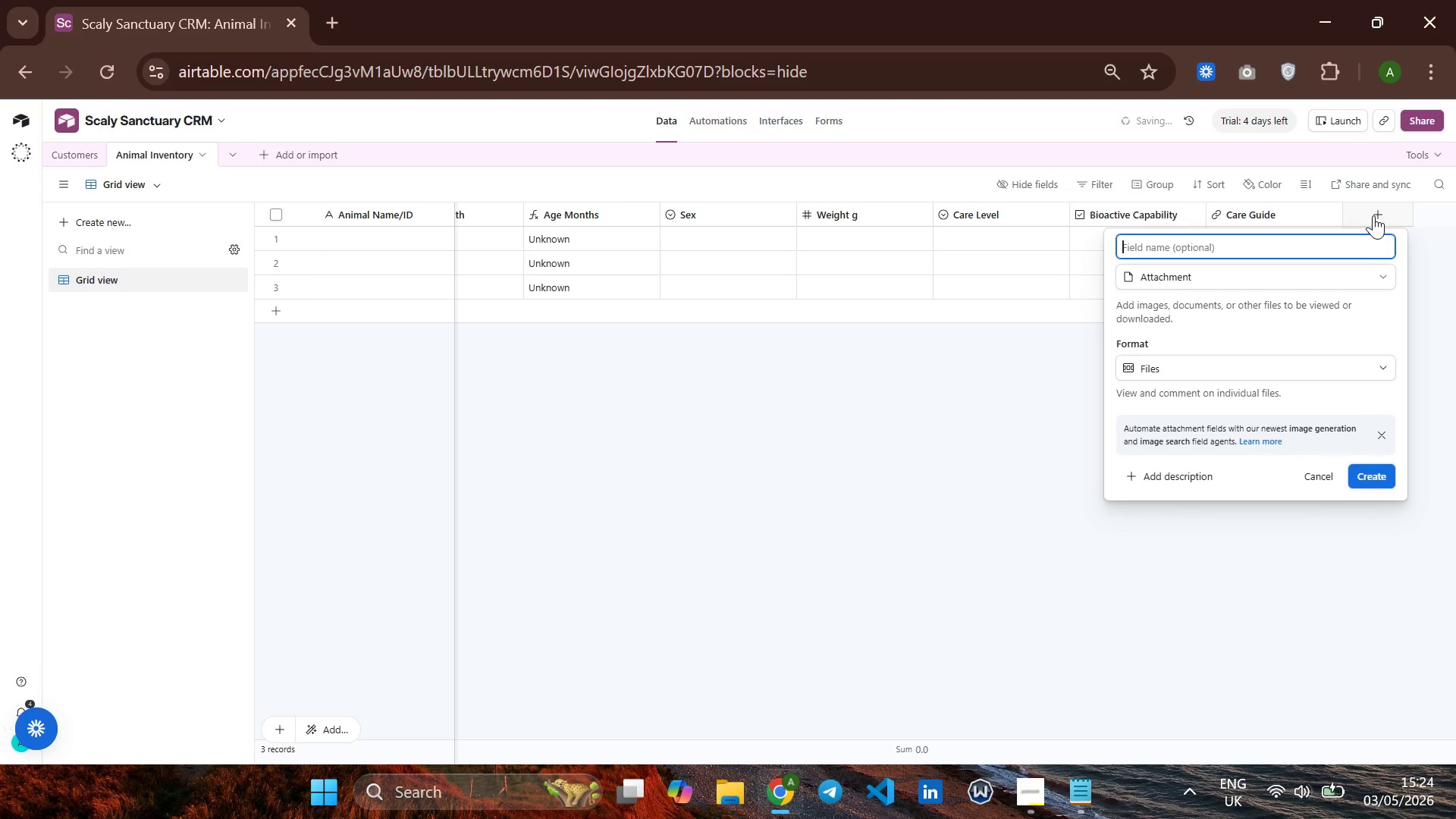 
type(Photo)
 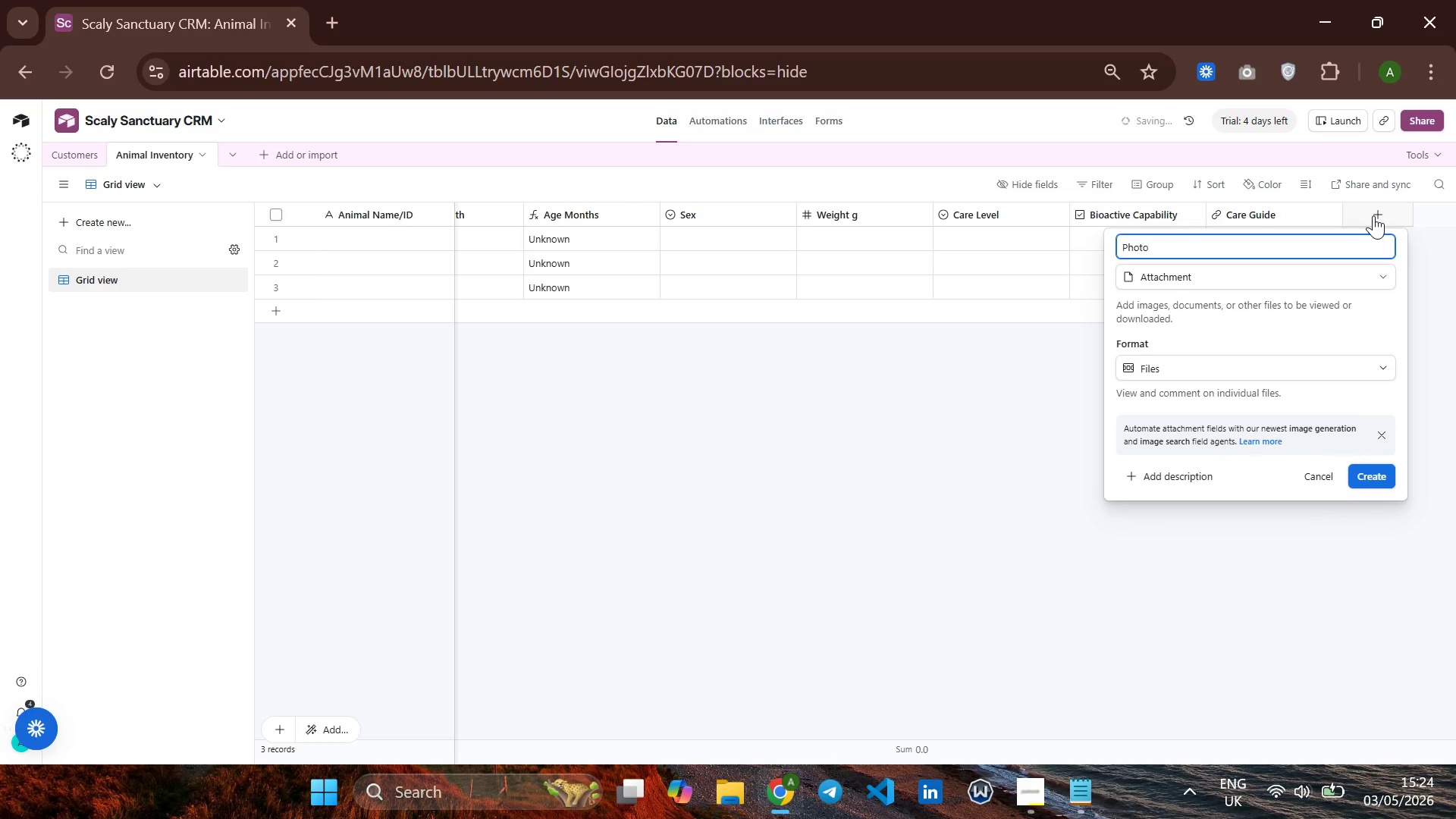 
key(Enter)
 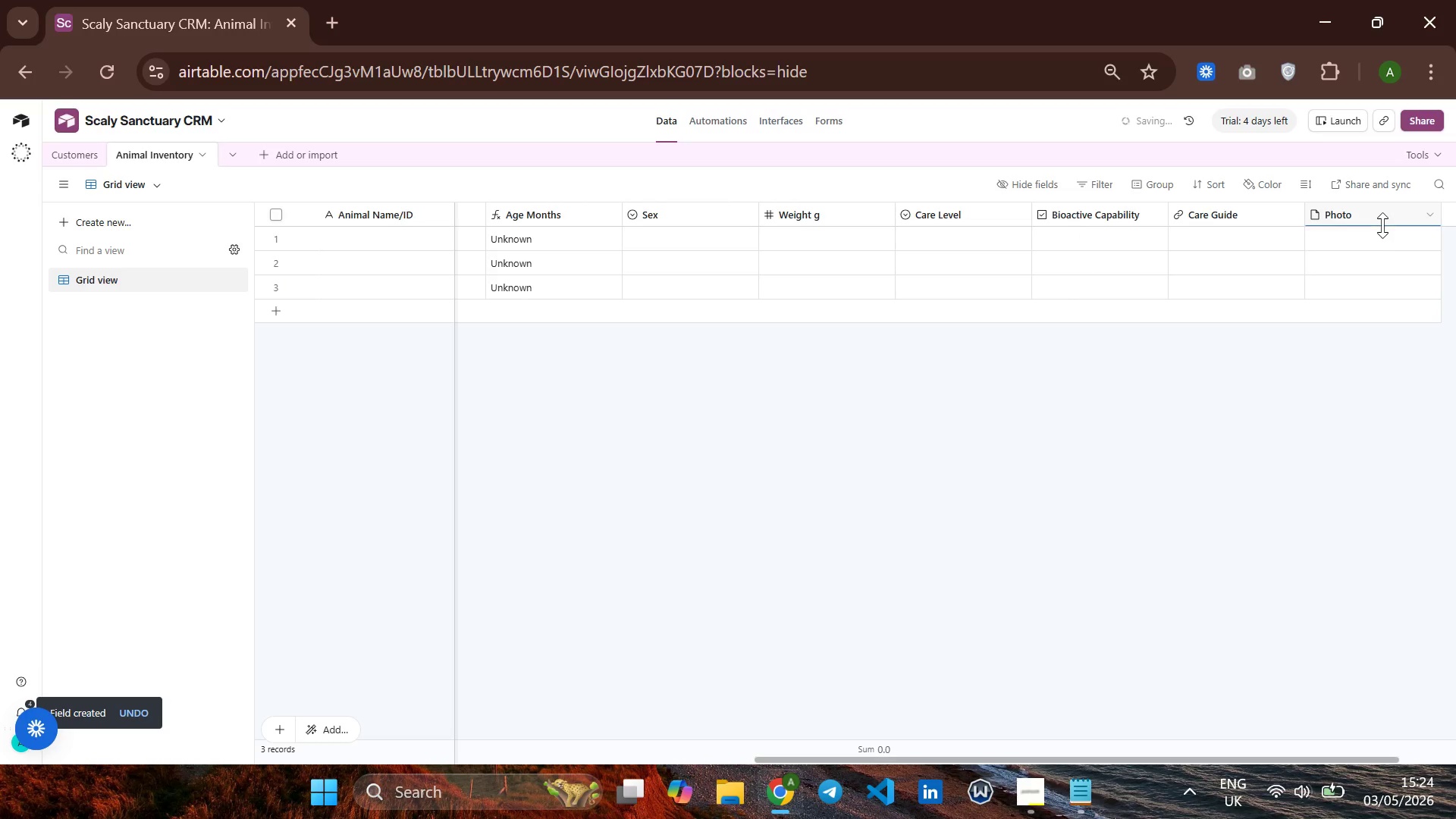 
left_click([1404, 212])
 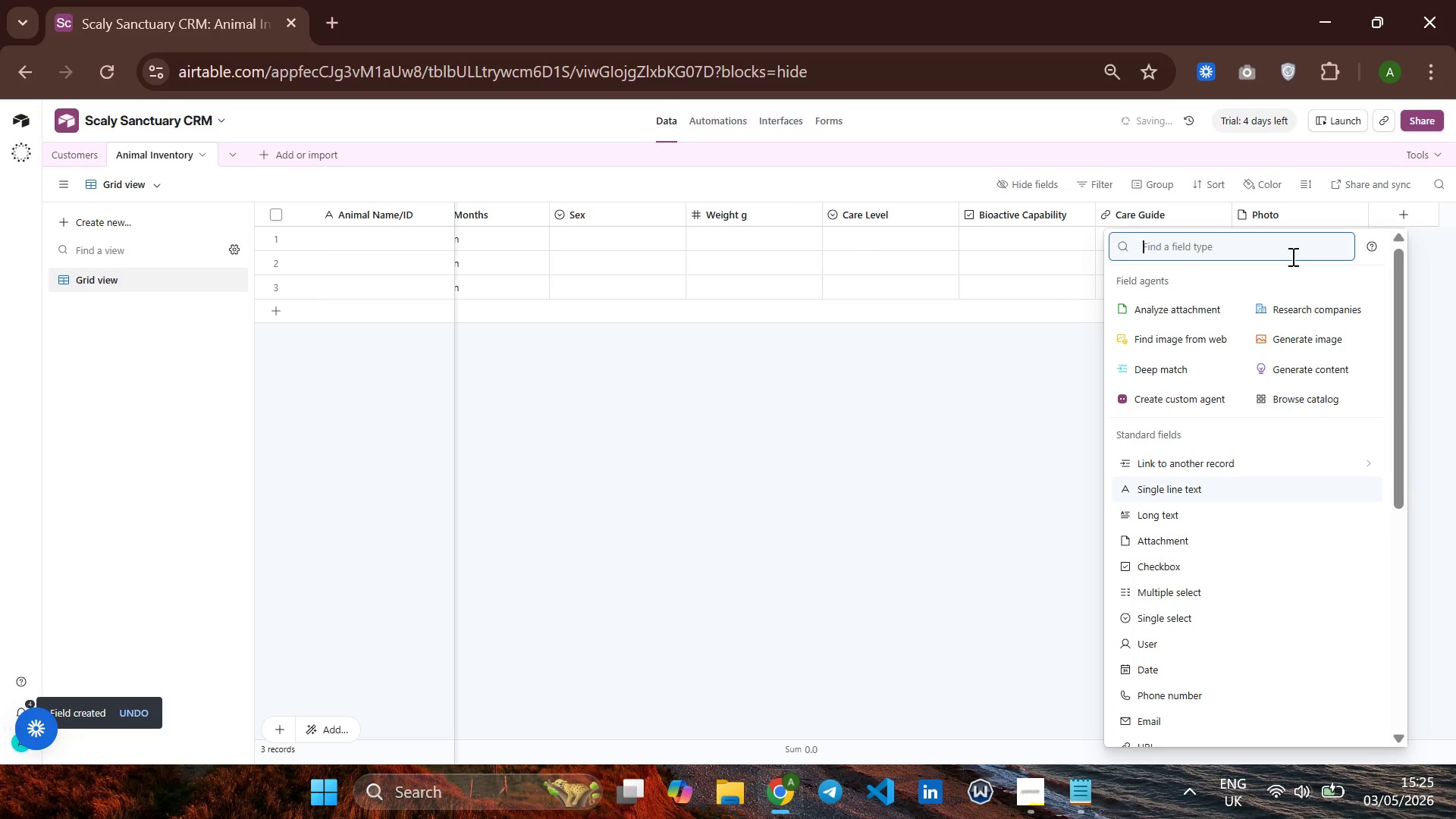 
type(long)
 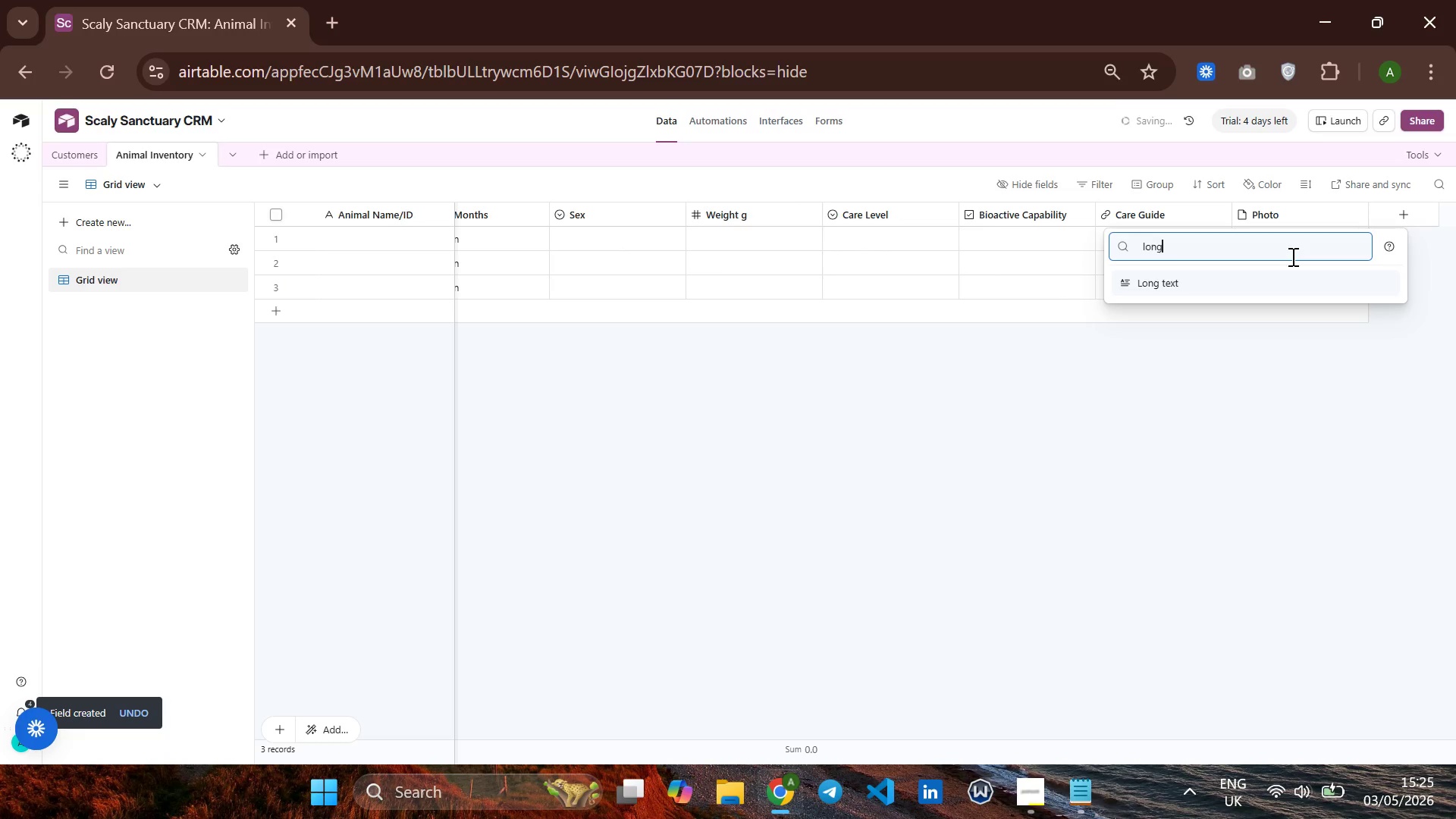 
key(Enter)
 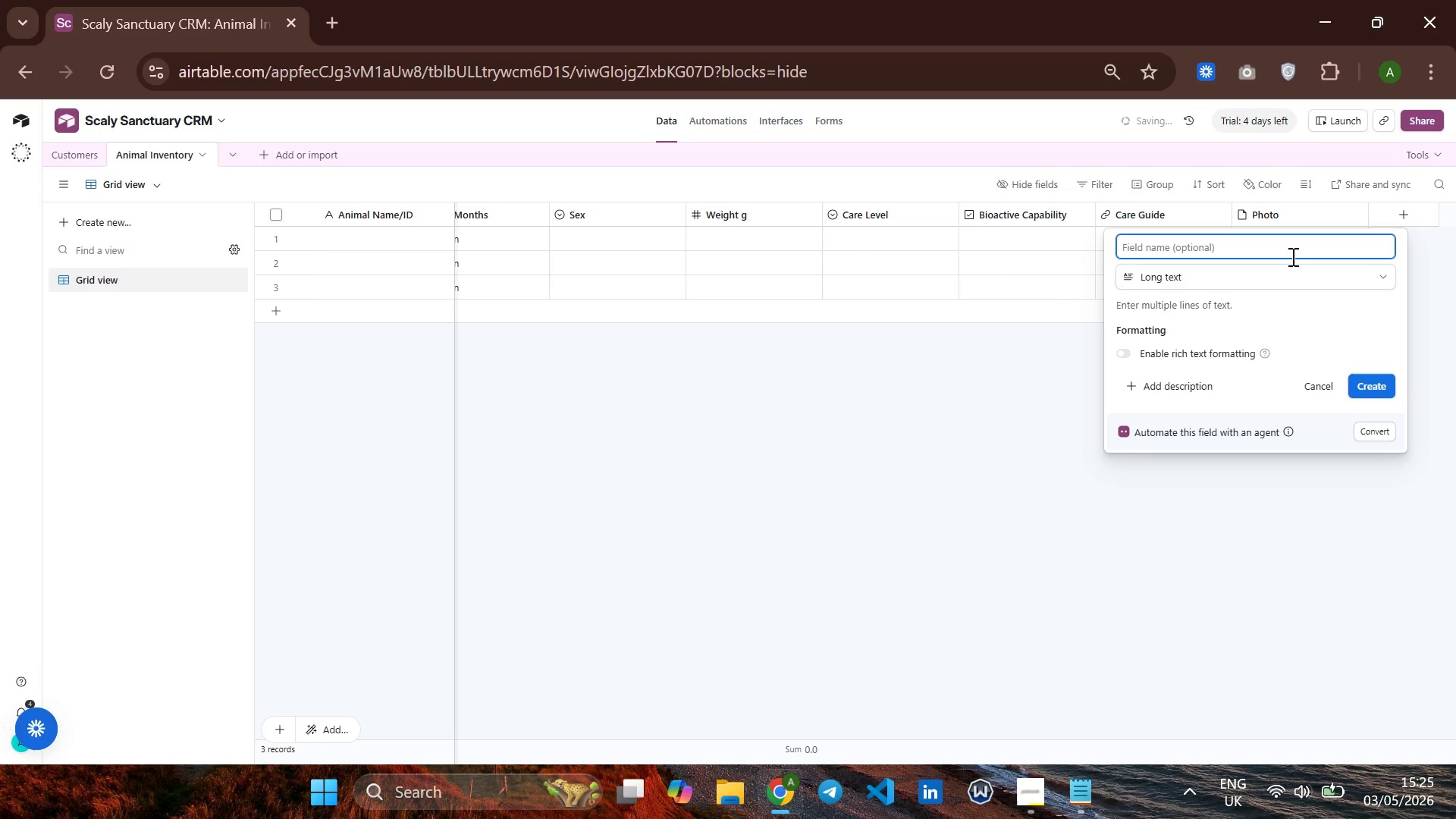 
type(Notes)
 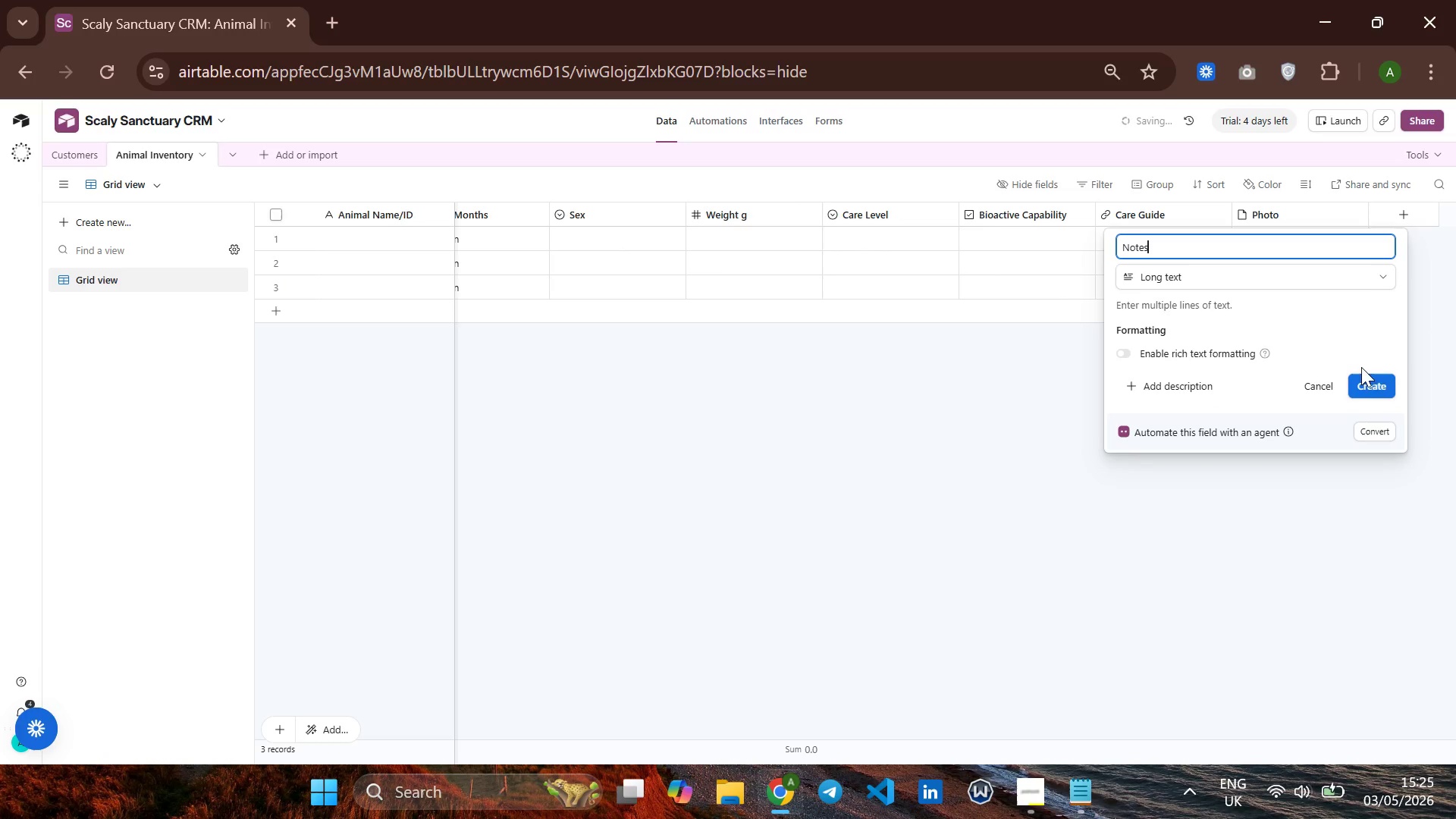 
left_click([1371, 382])
 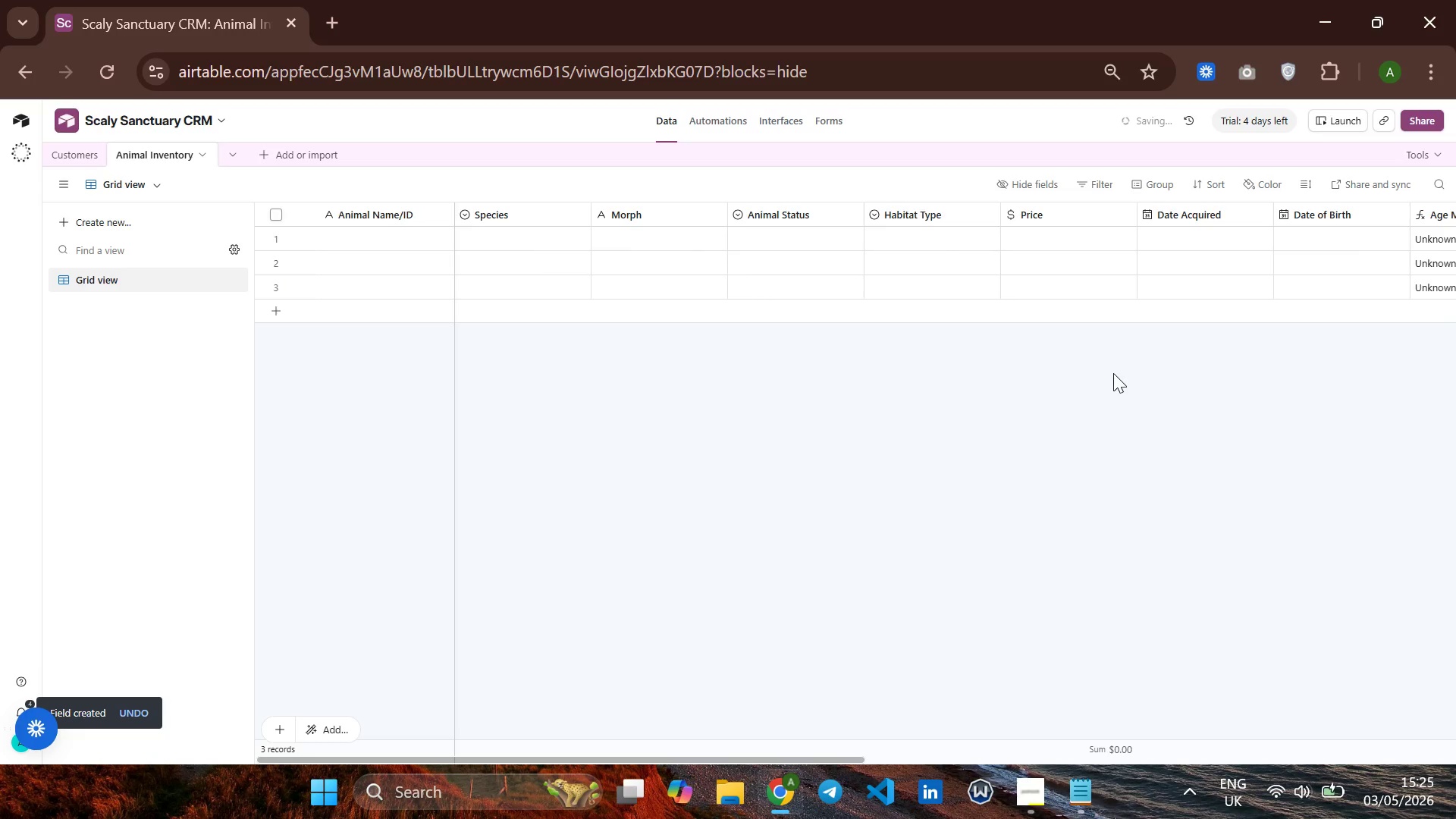 
wait(5.94)
 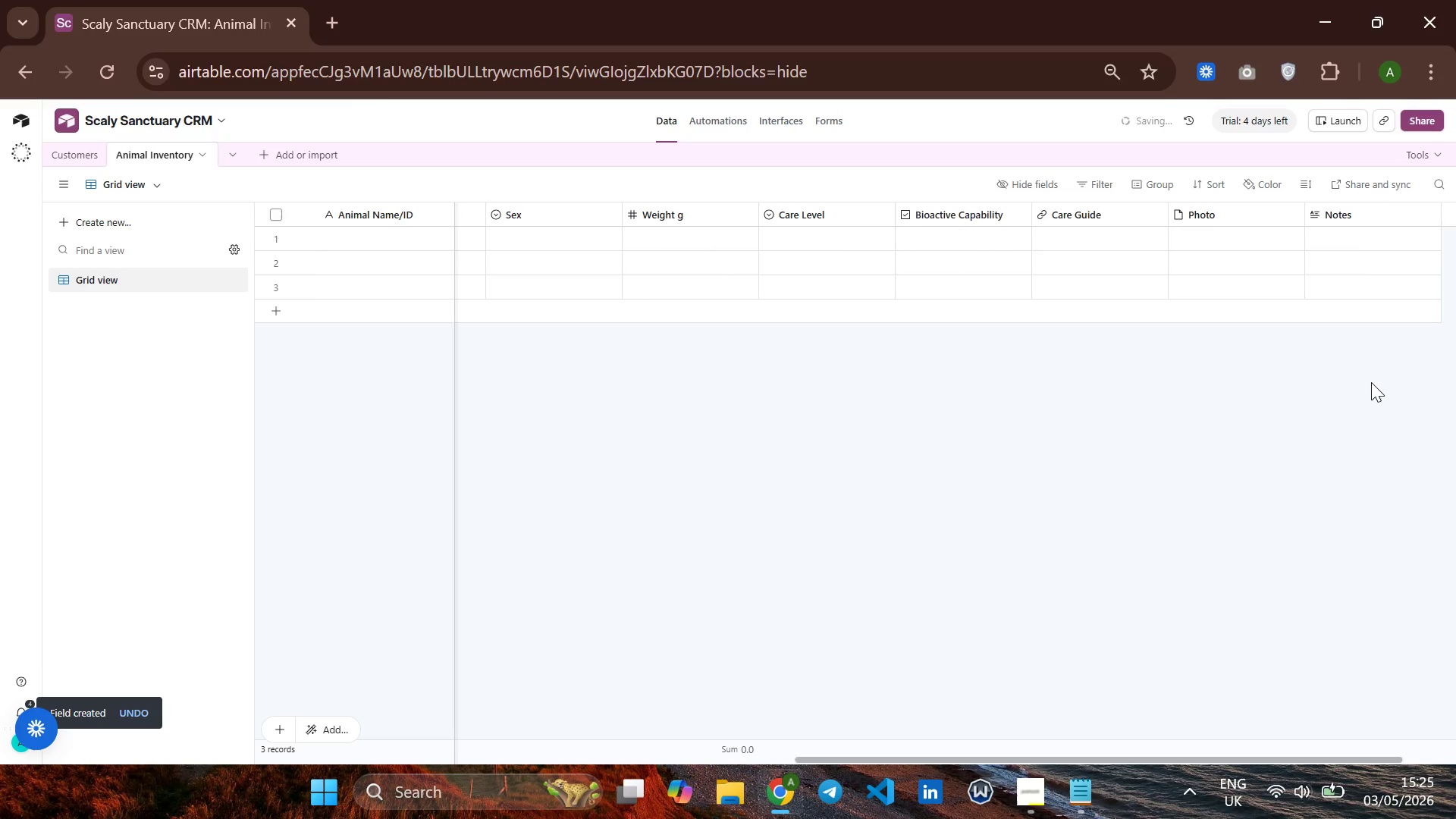 
left_click([359, 234])
 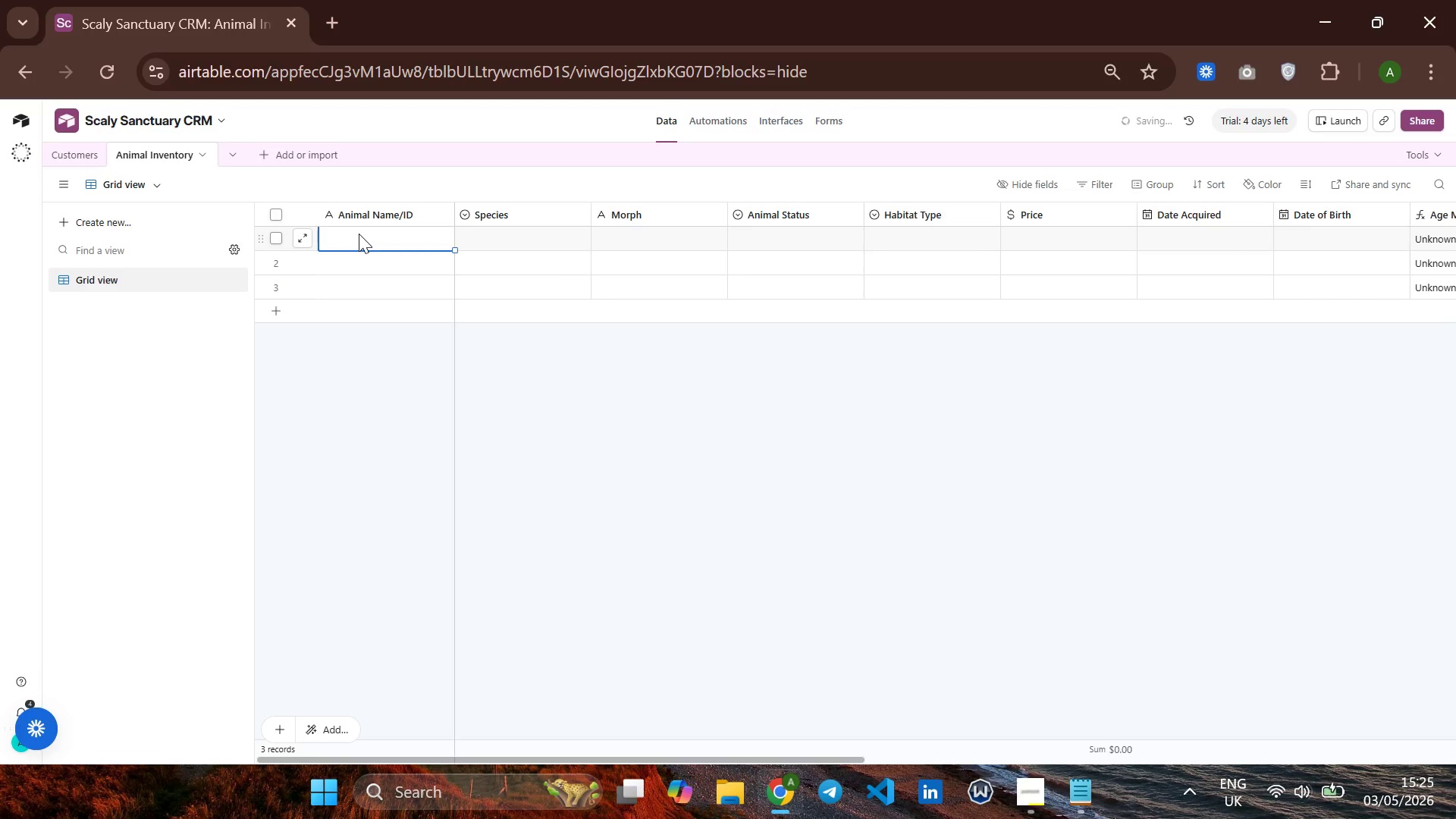 
type(Green Tree Python )
 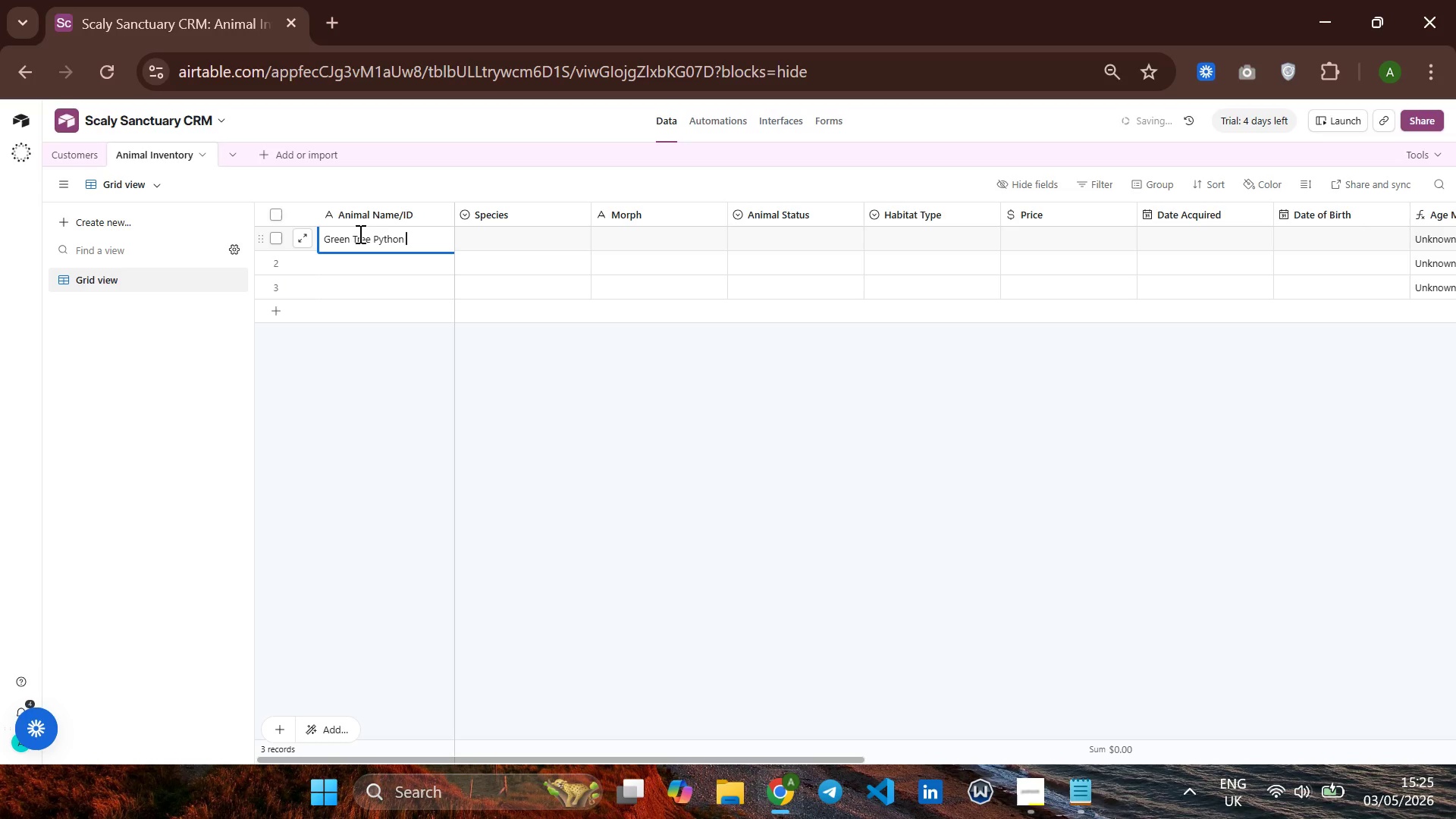 
key(Shift+Quote)
 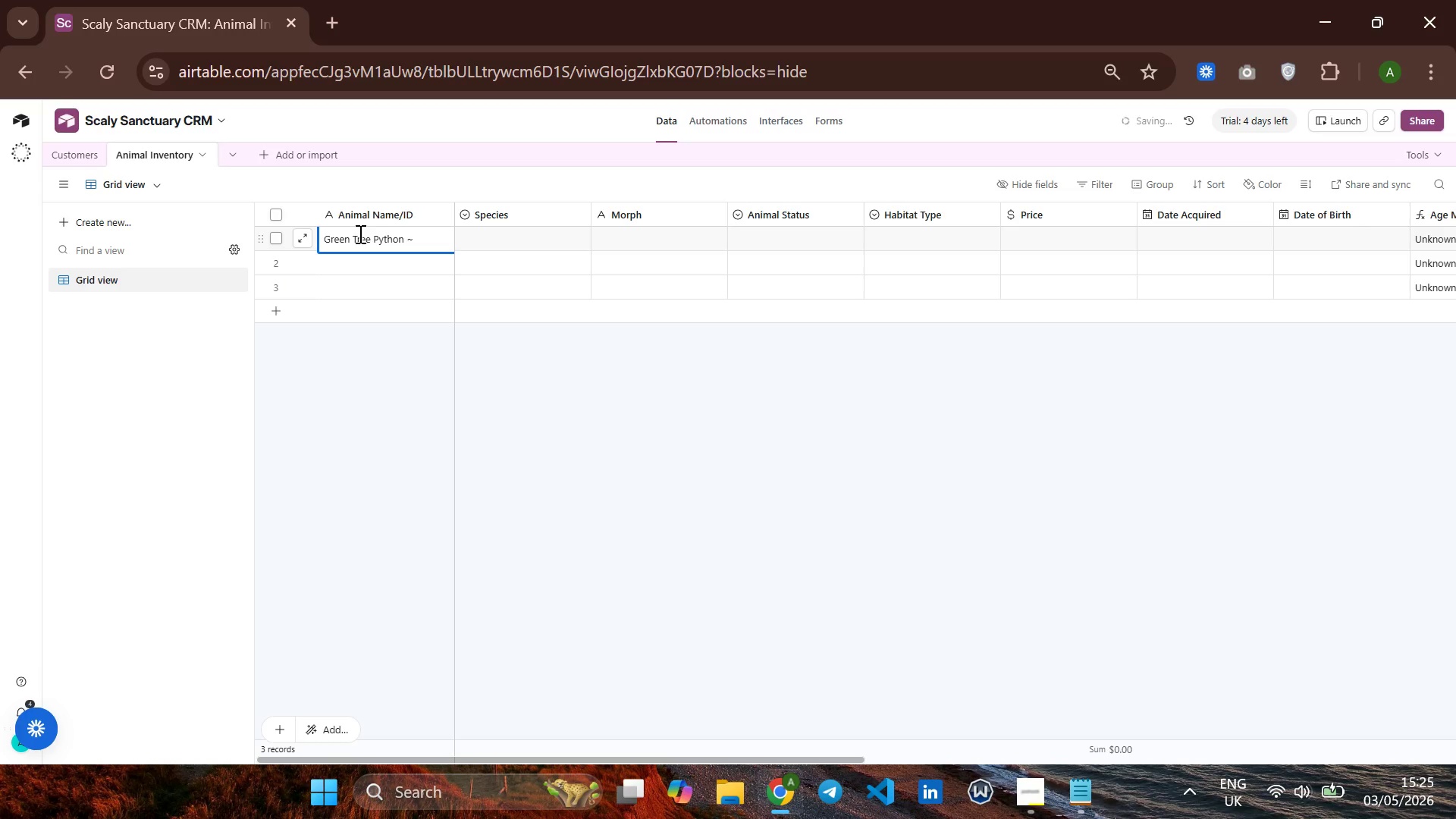 
key(Backspace)
 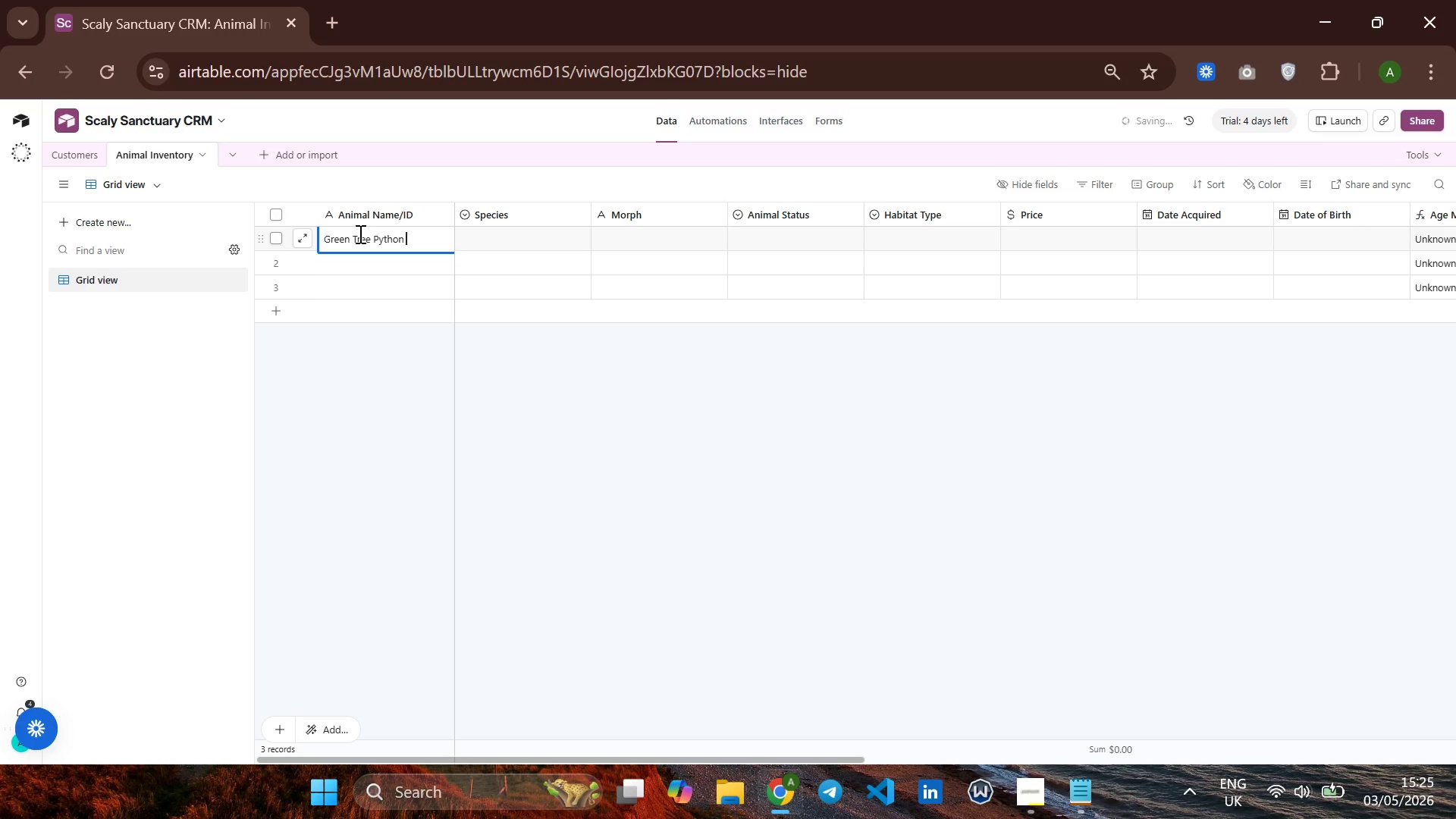 
key(Quote)
 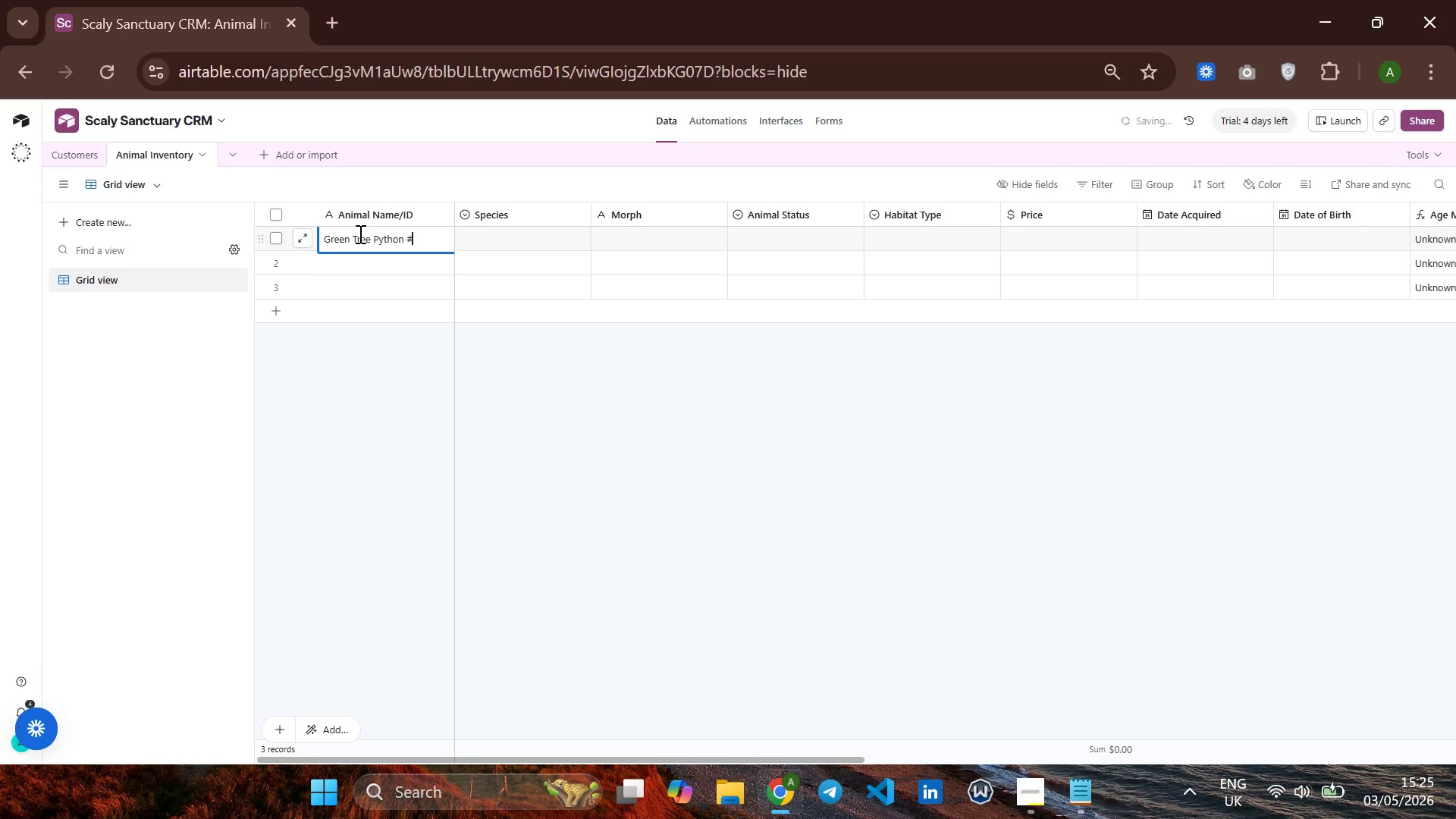 
key(Space)
 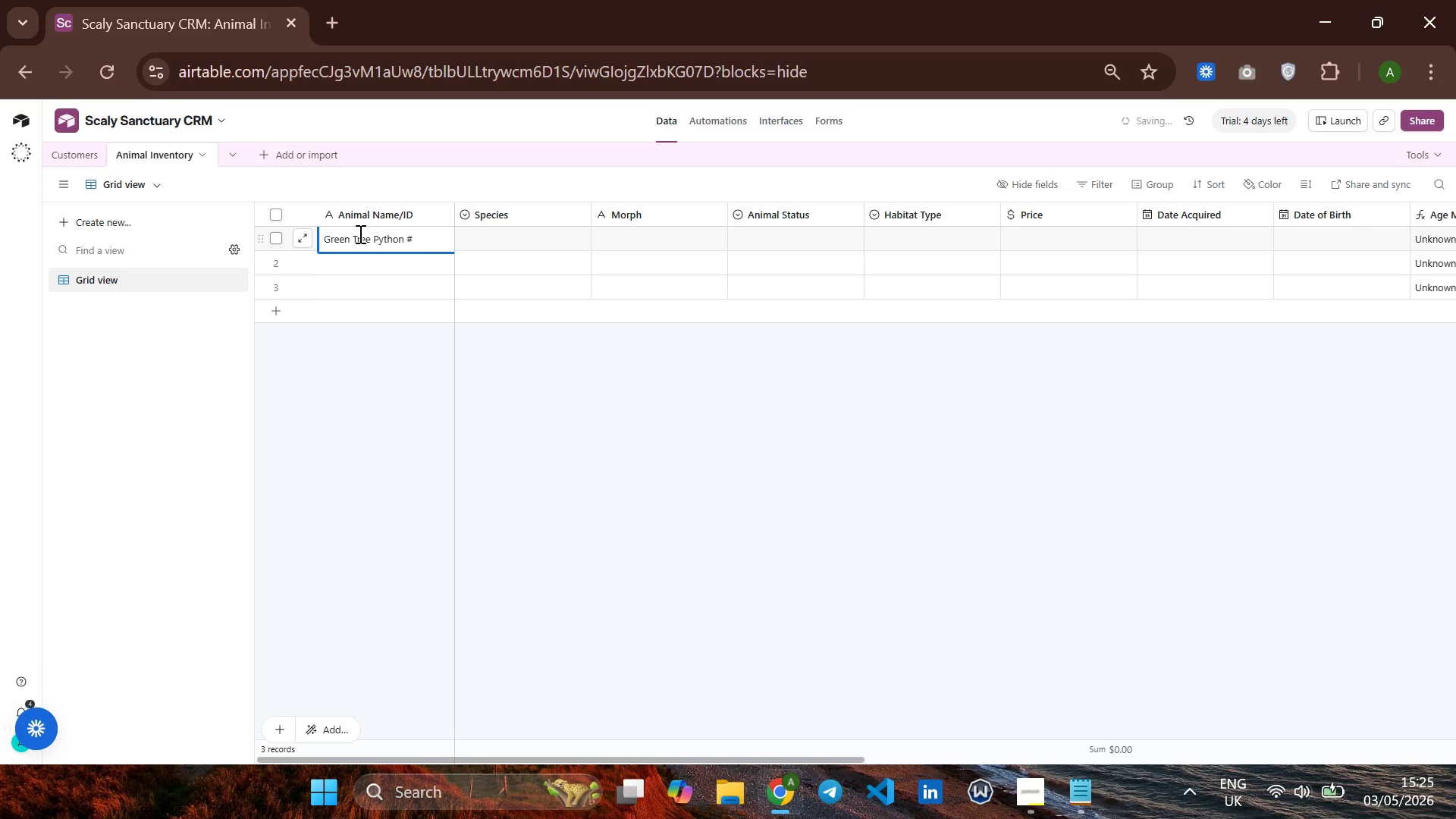 
key(1)
 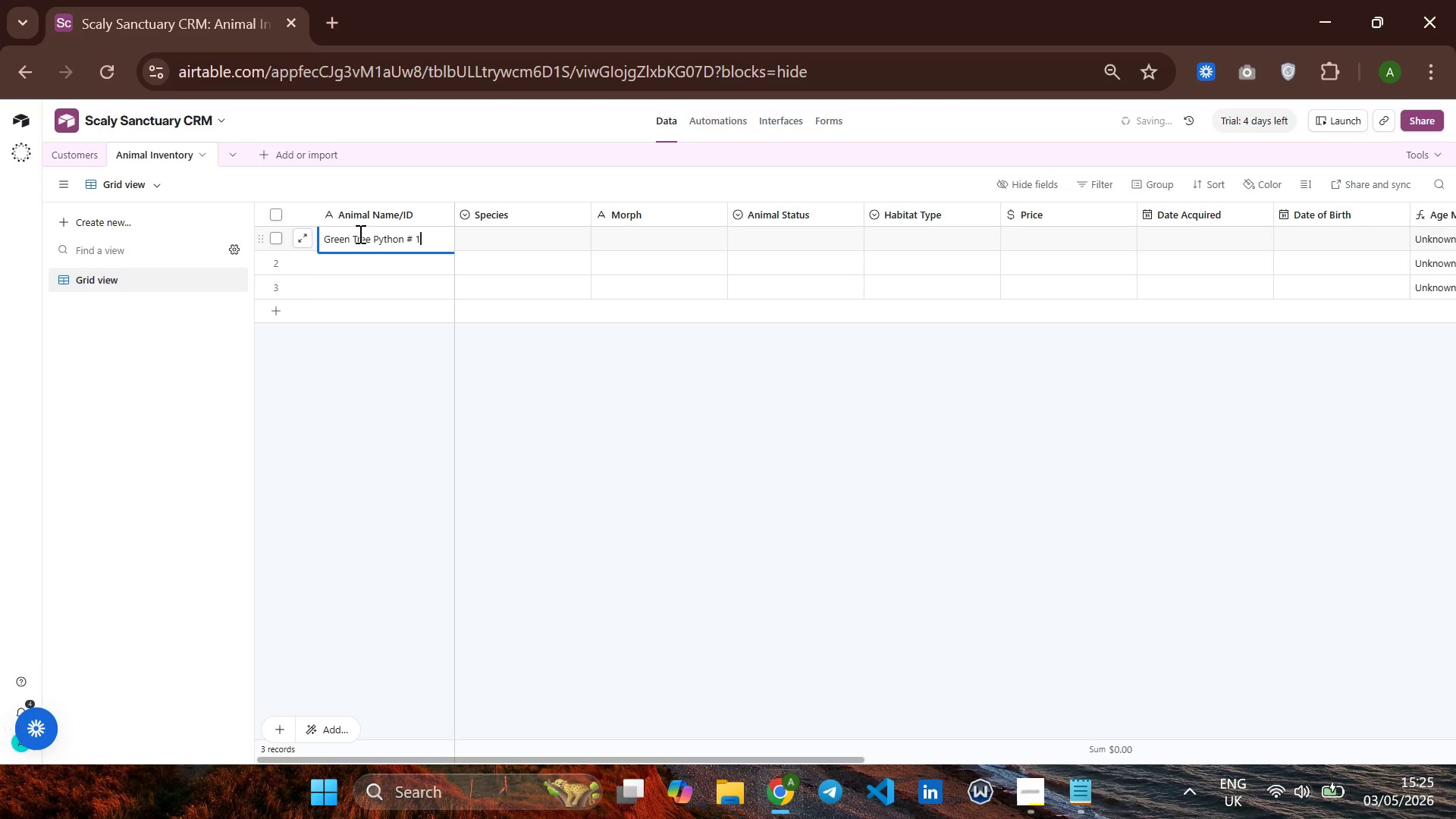 
key(Space)
 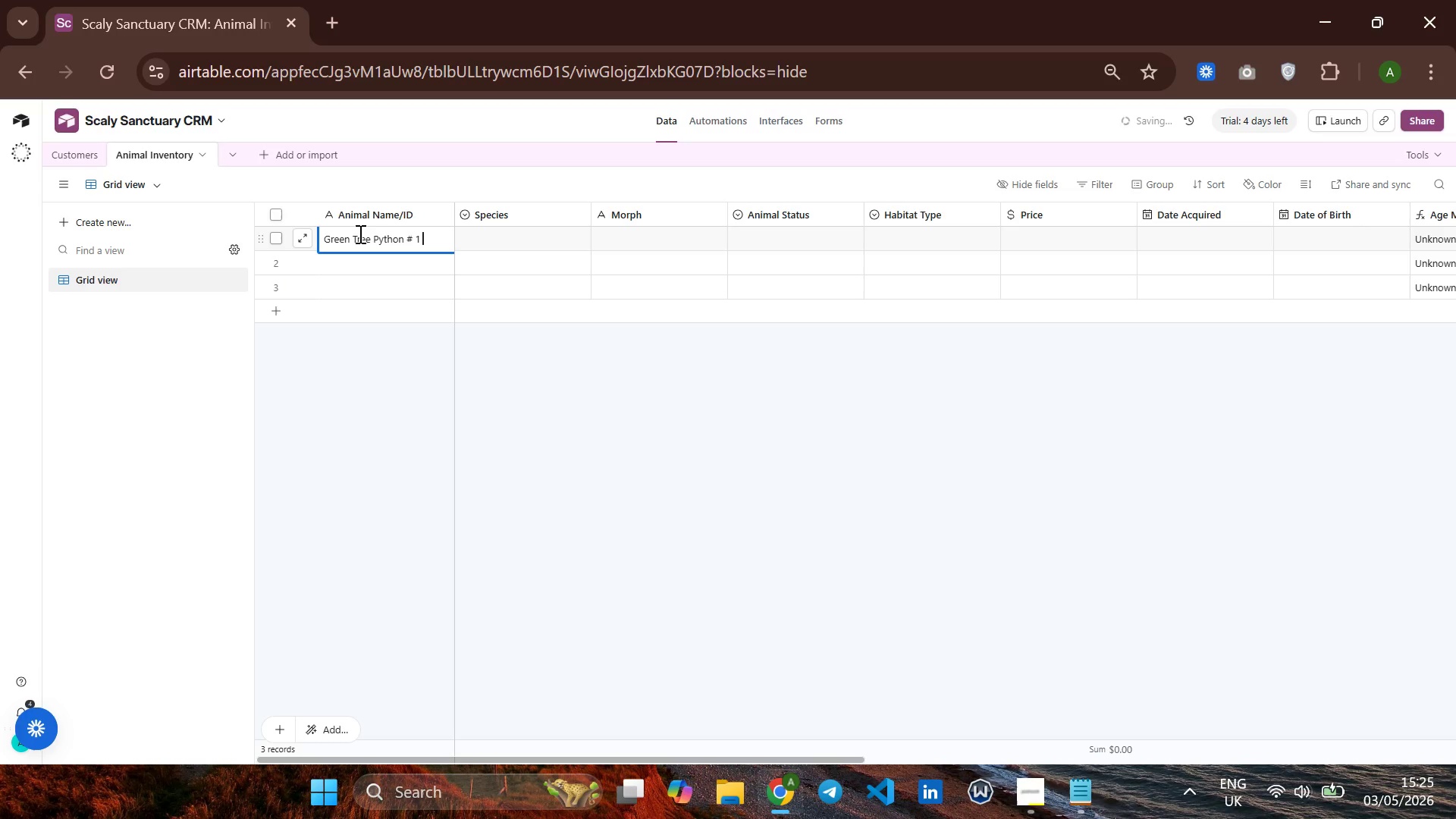 
key(ArrowRight)
 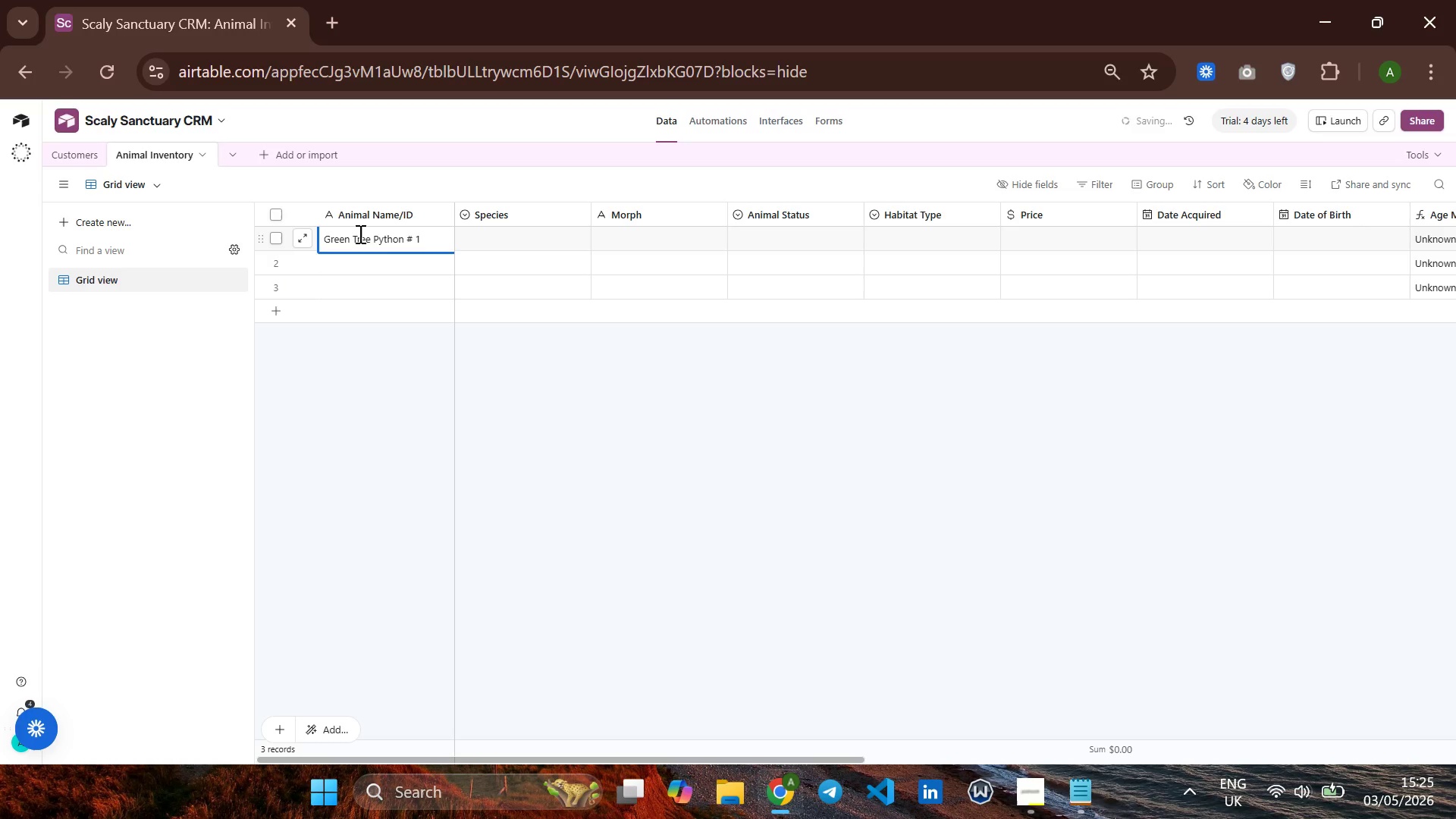 
key(Enter)
 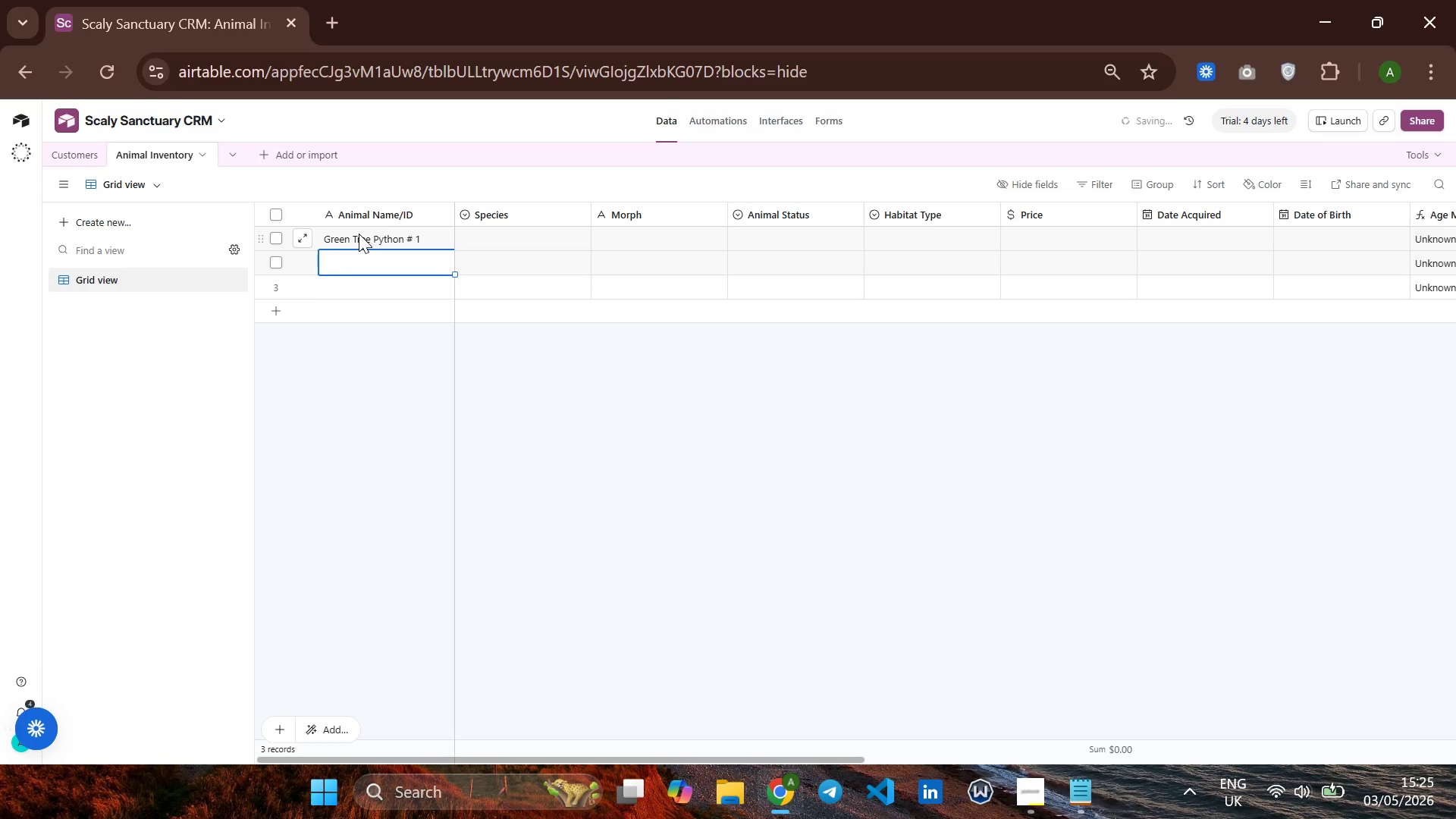 
key(ArrowRight)
 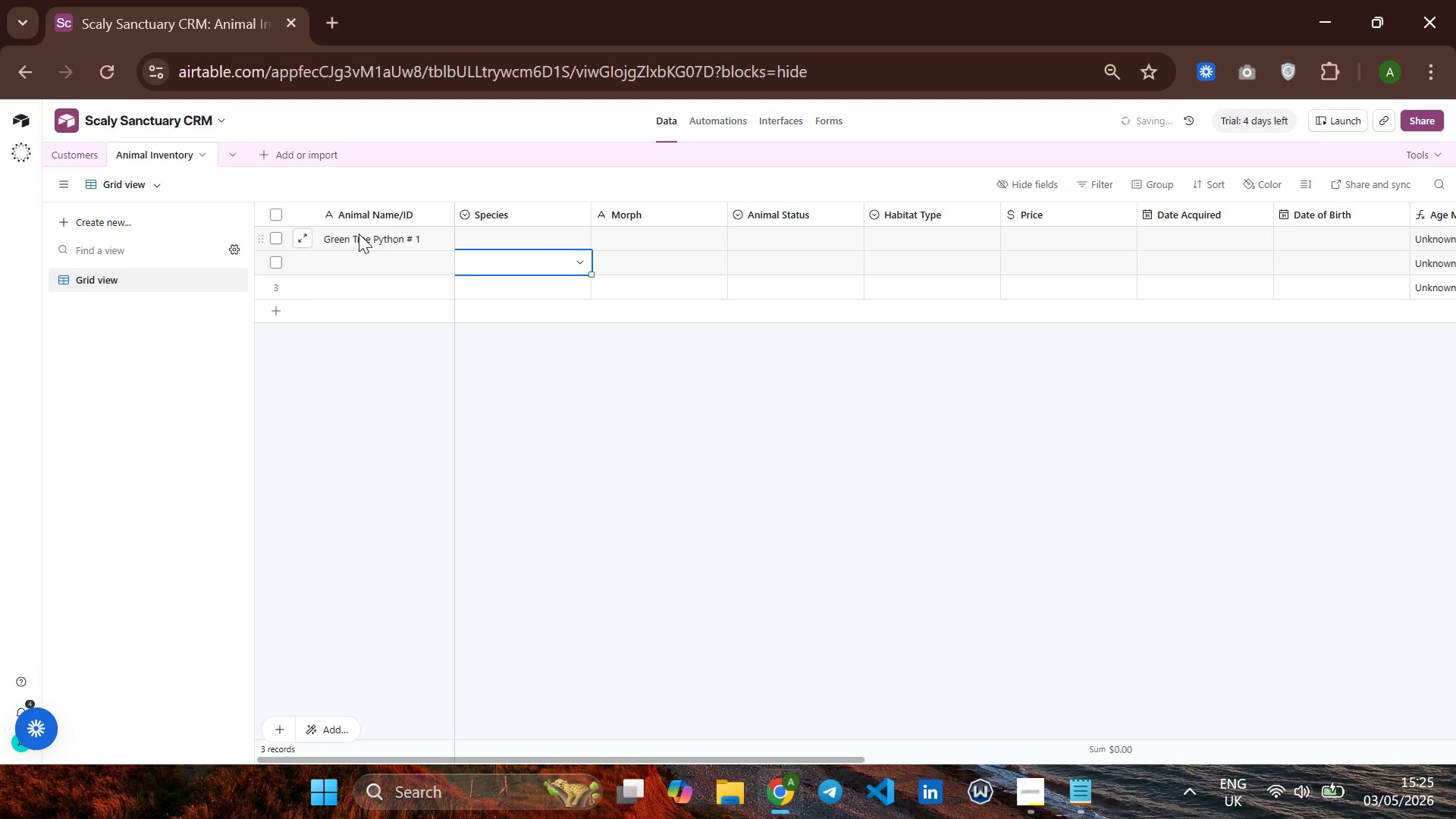 
key(ArrowUp)
 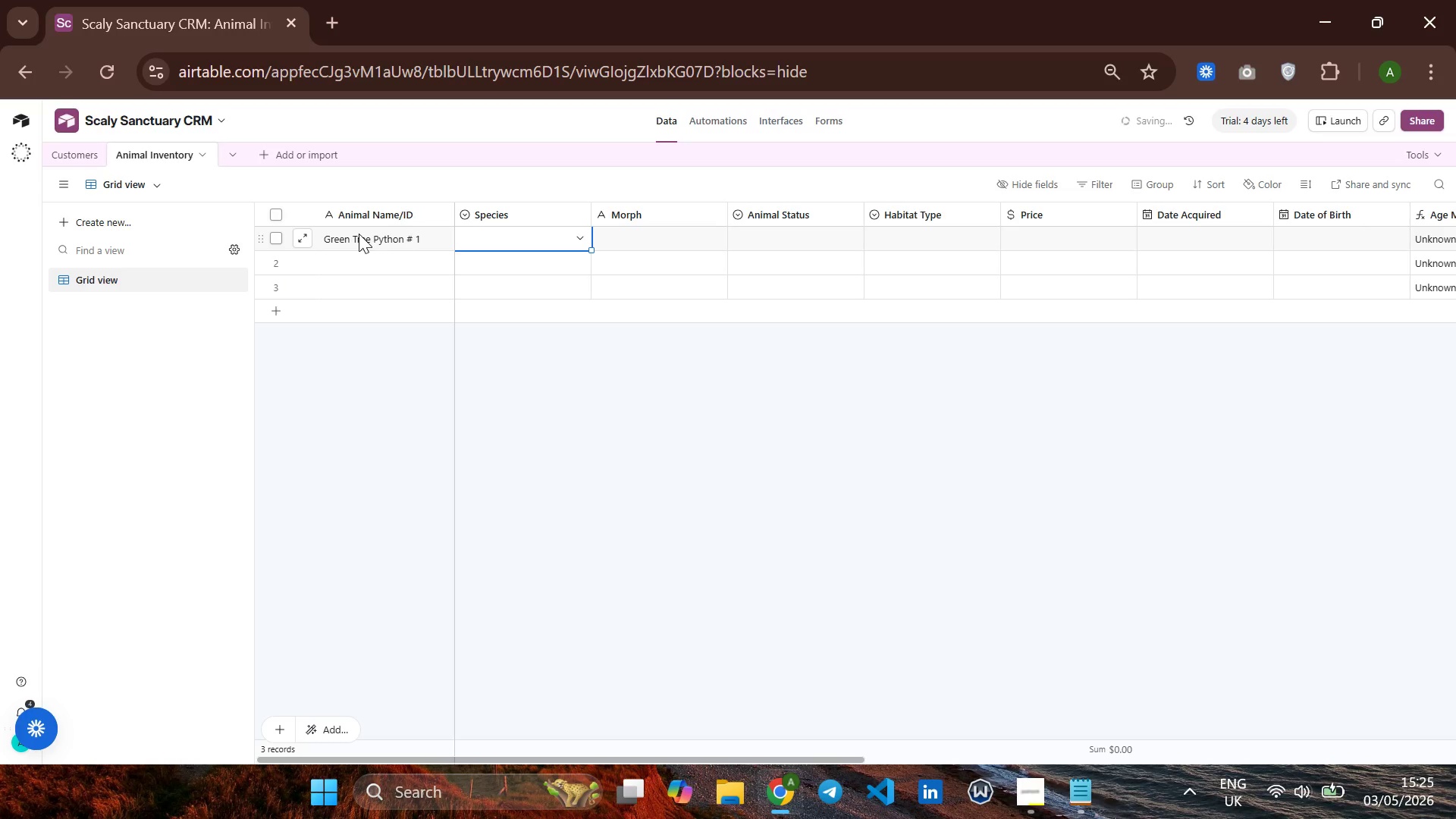 
type(gre)
 